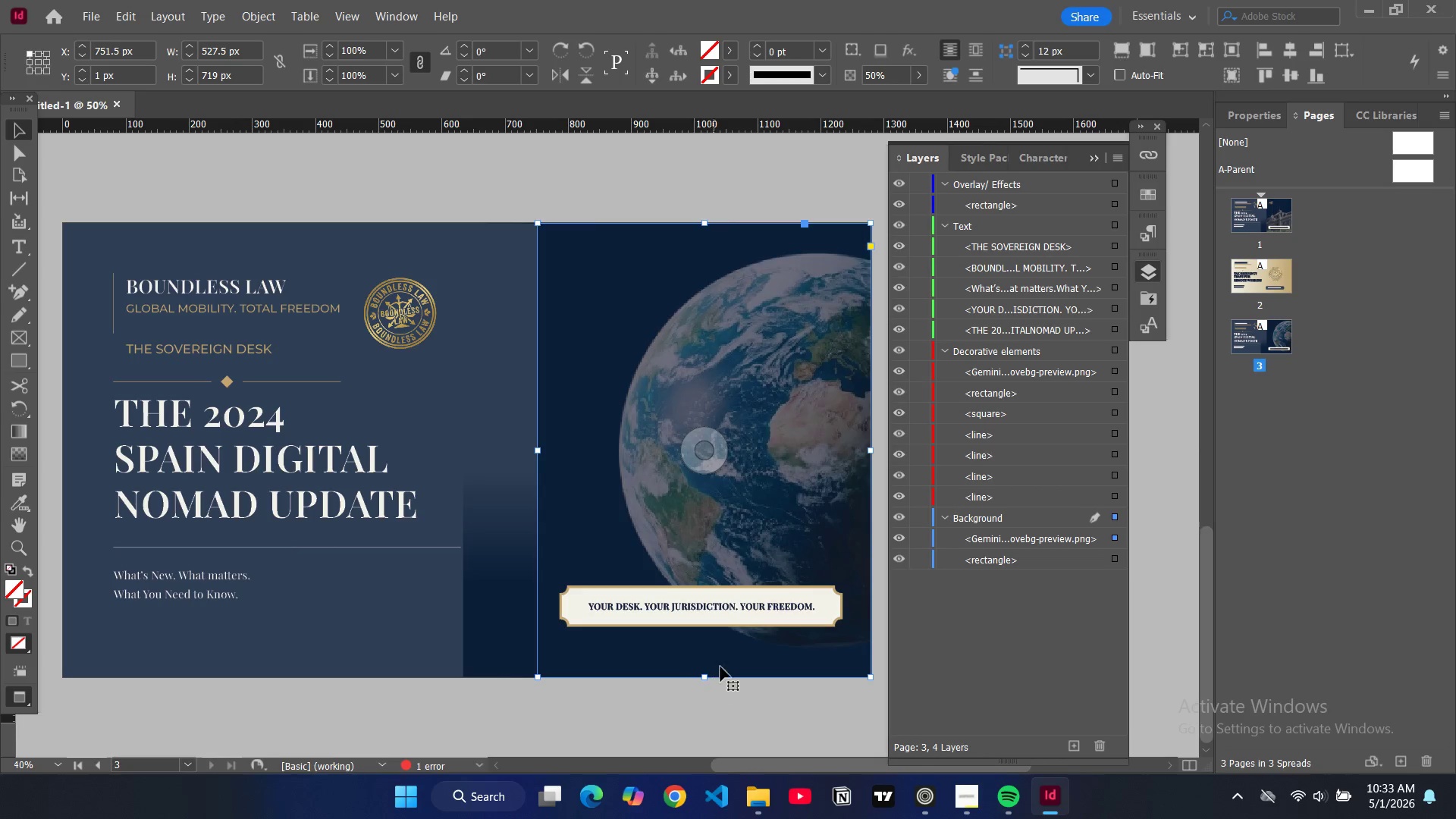 
left_click([701, 466])
 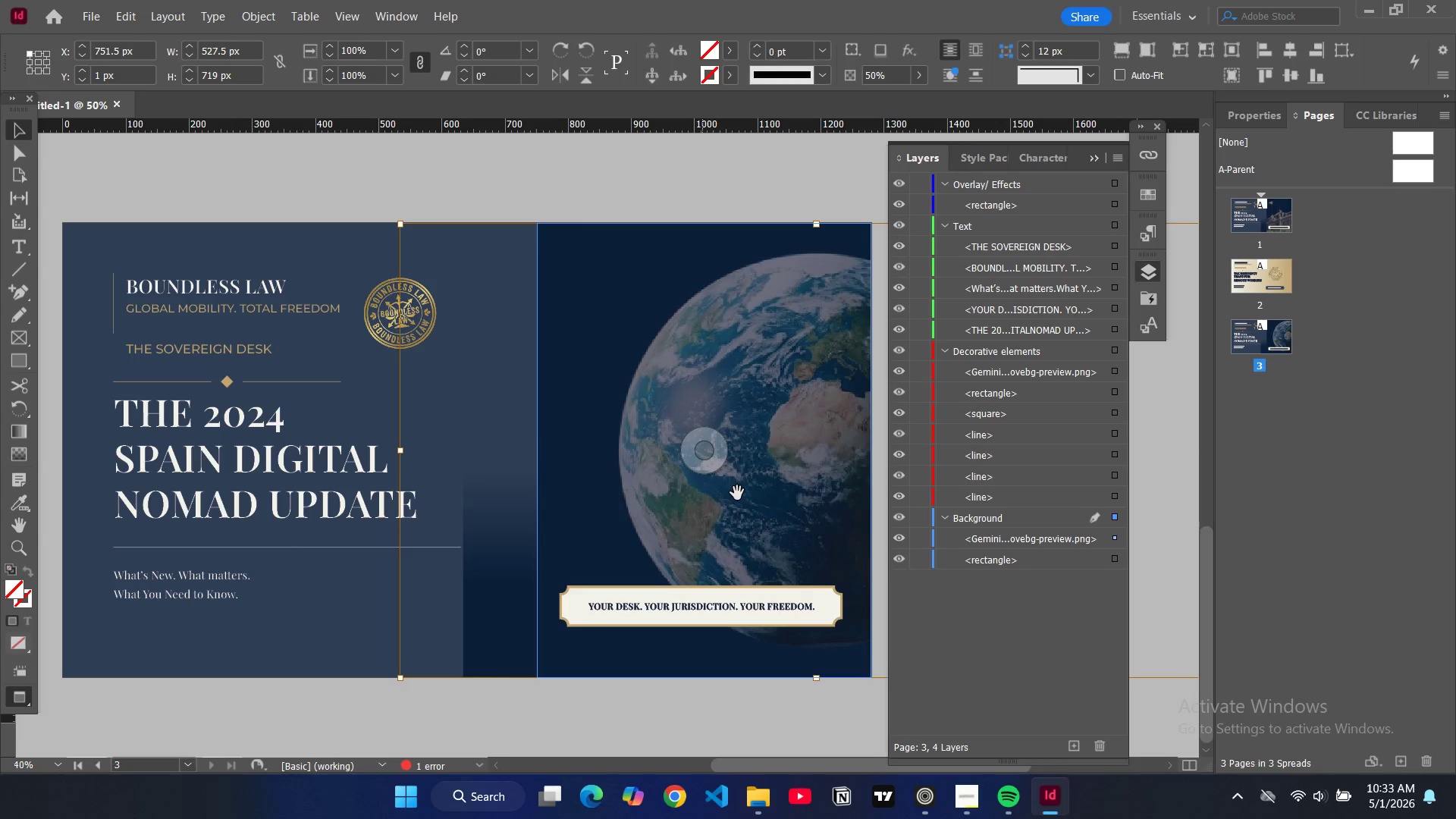 
scroll: coordinate [737, 493], scroll_direction: down, amount: 2.0
 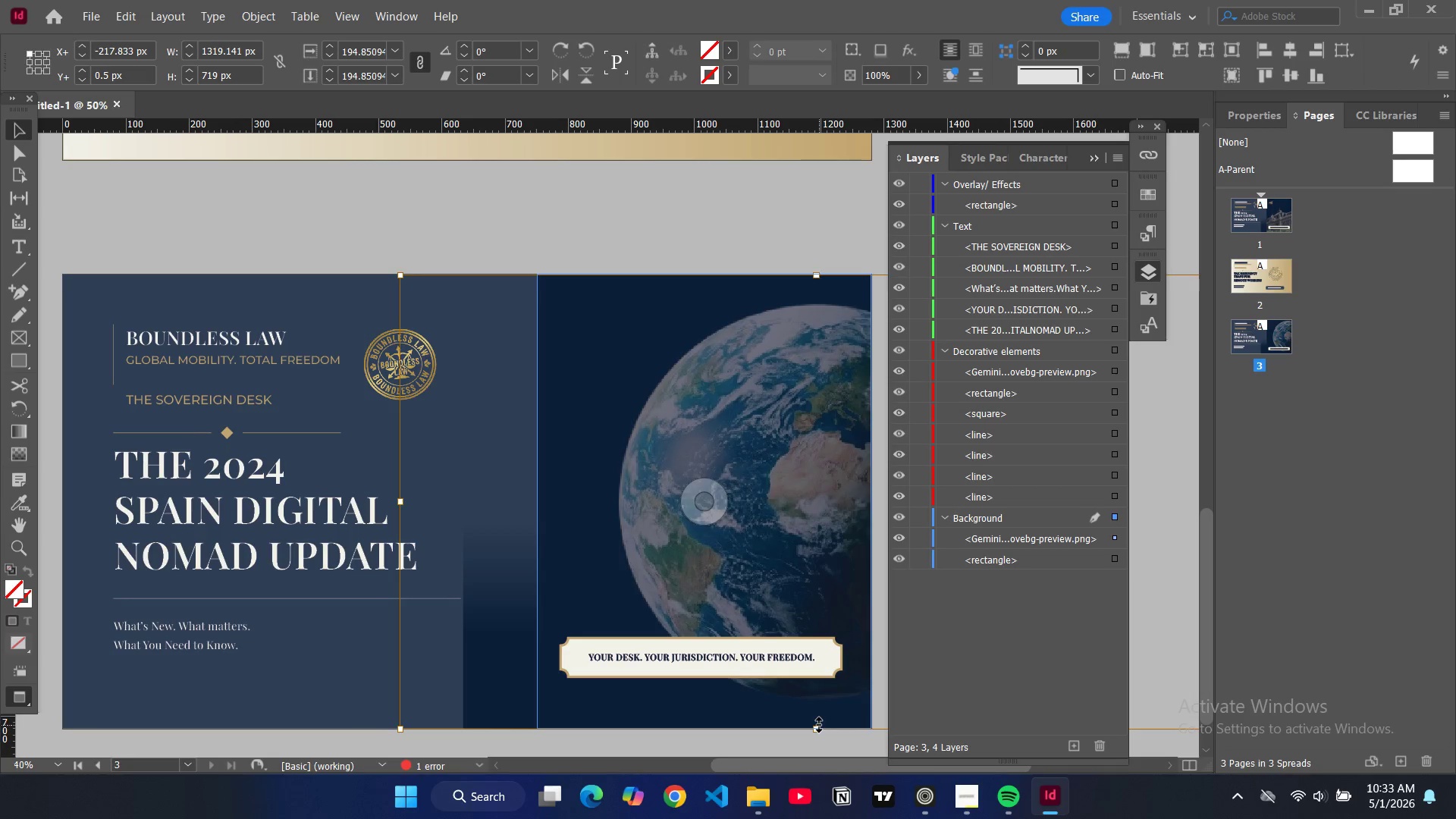 
left_click_drag(start_coordinate=[819, 725], to_coordinate=[822, 770])
 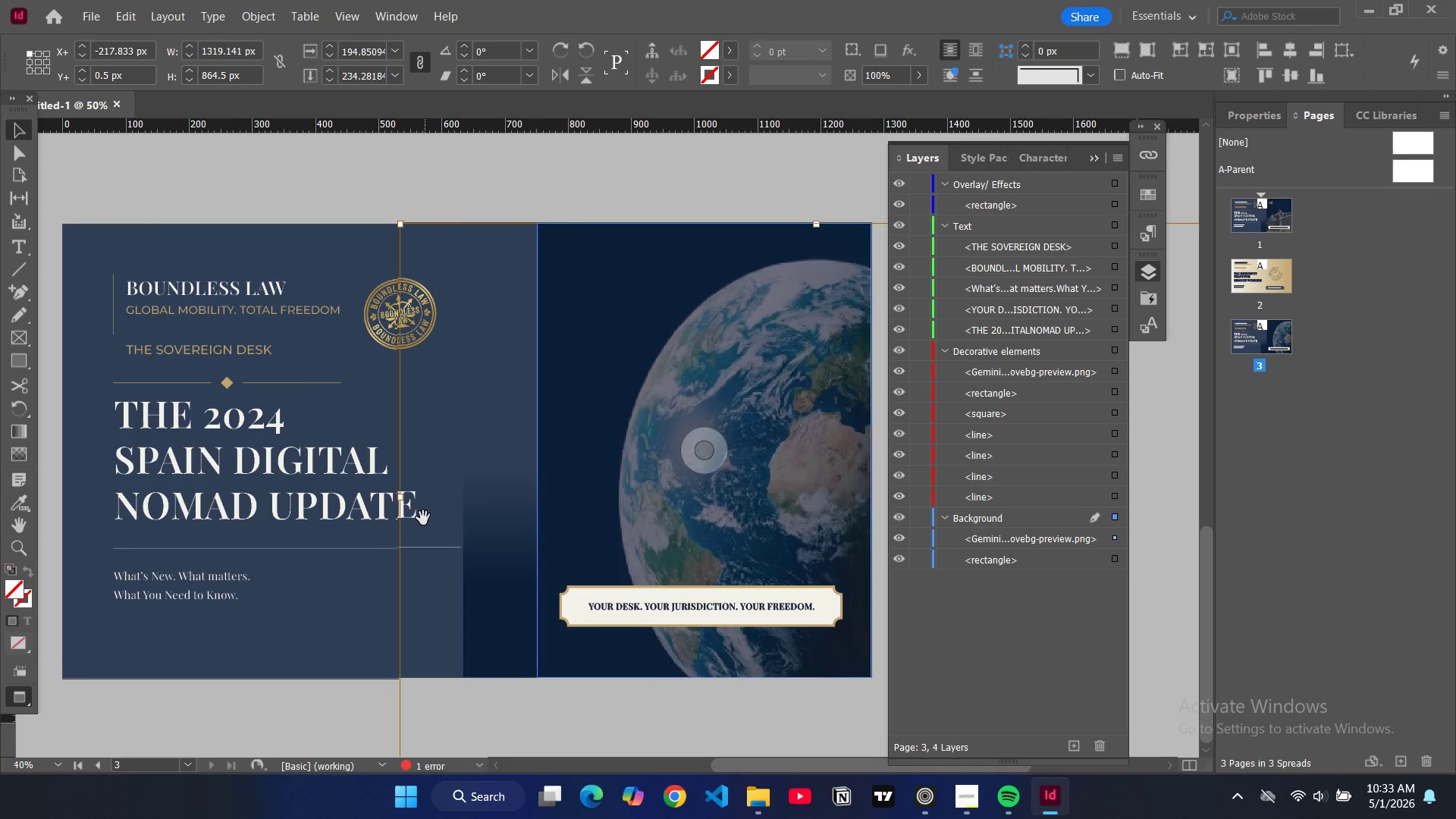 
scroll: coordinate [443, 551], scroll_direction: down, amount: 8.0
 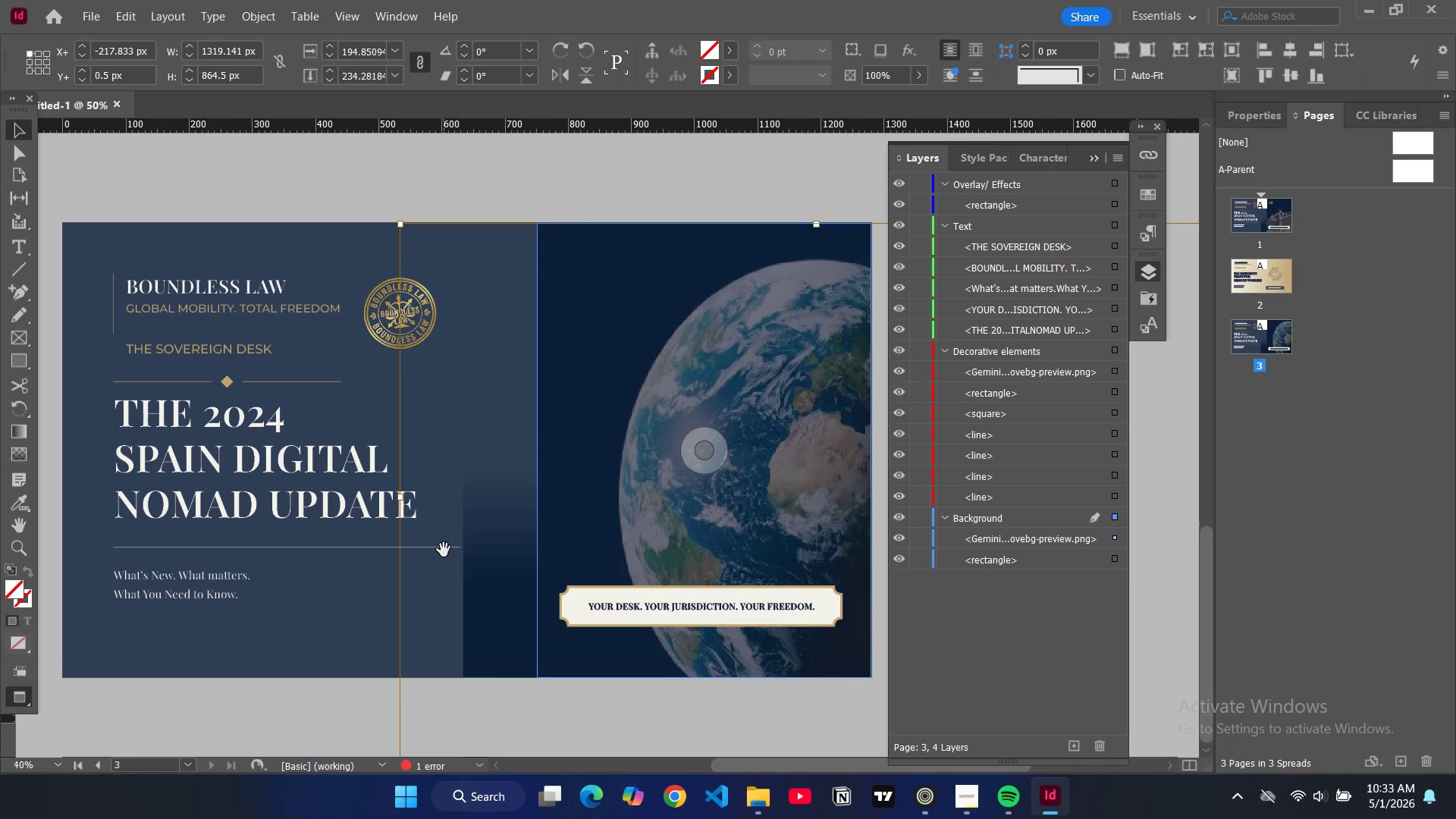 
key(Control+ControlLeft)
 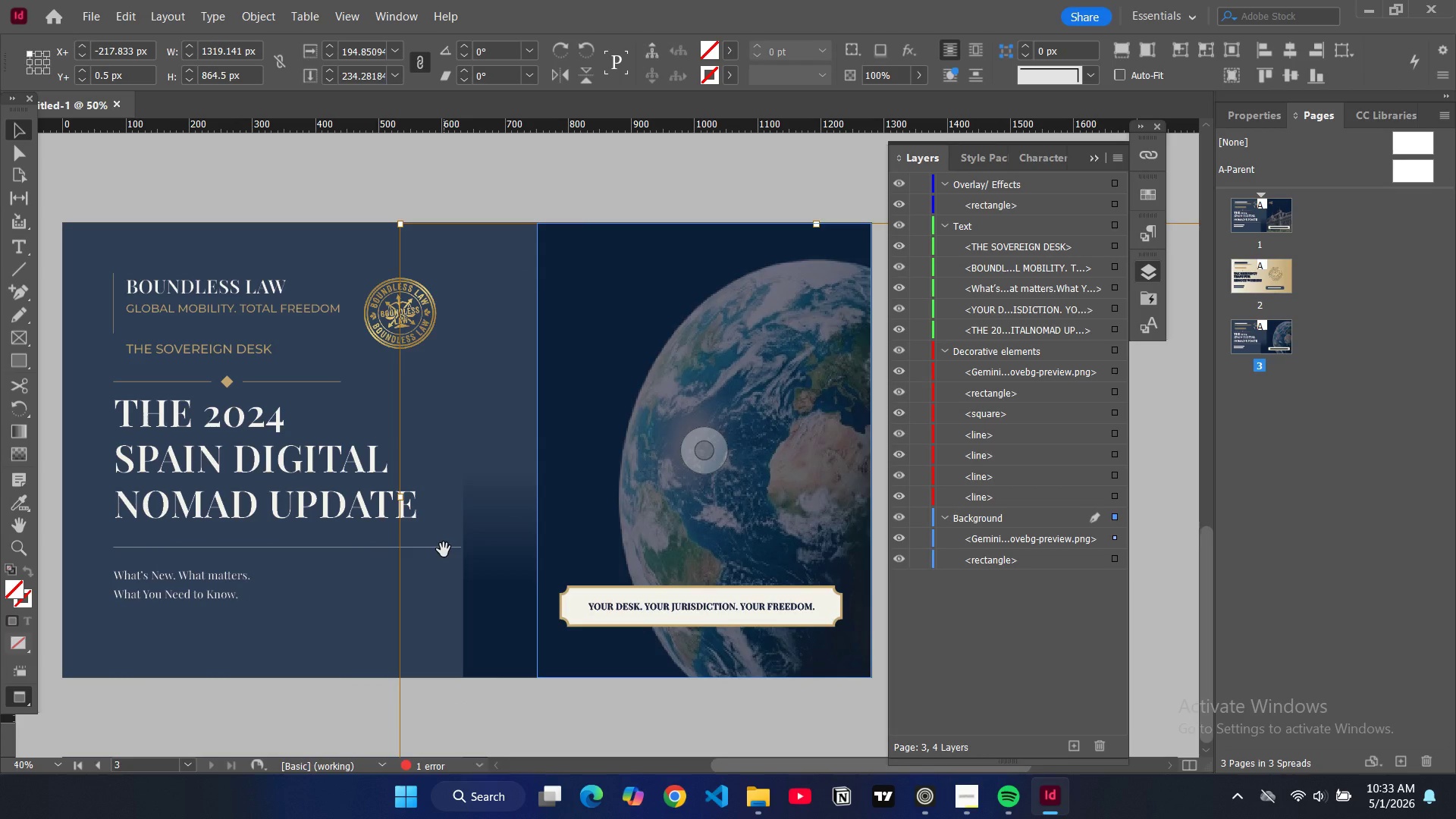 
key(Control+Z)
 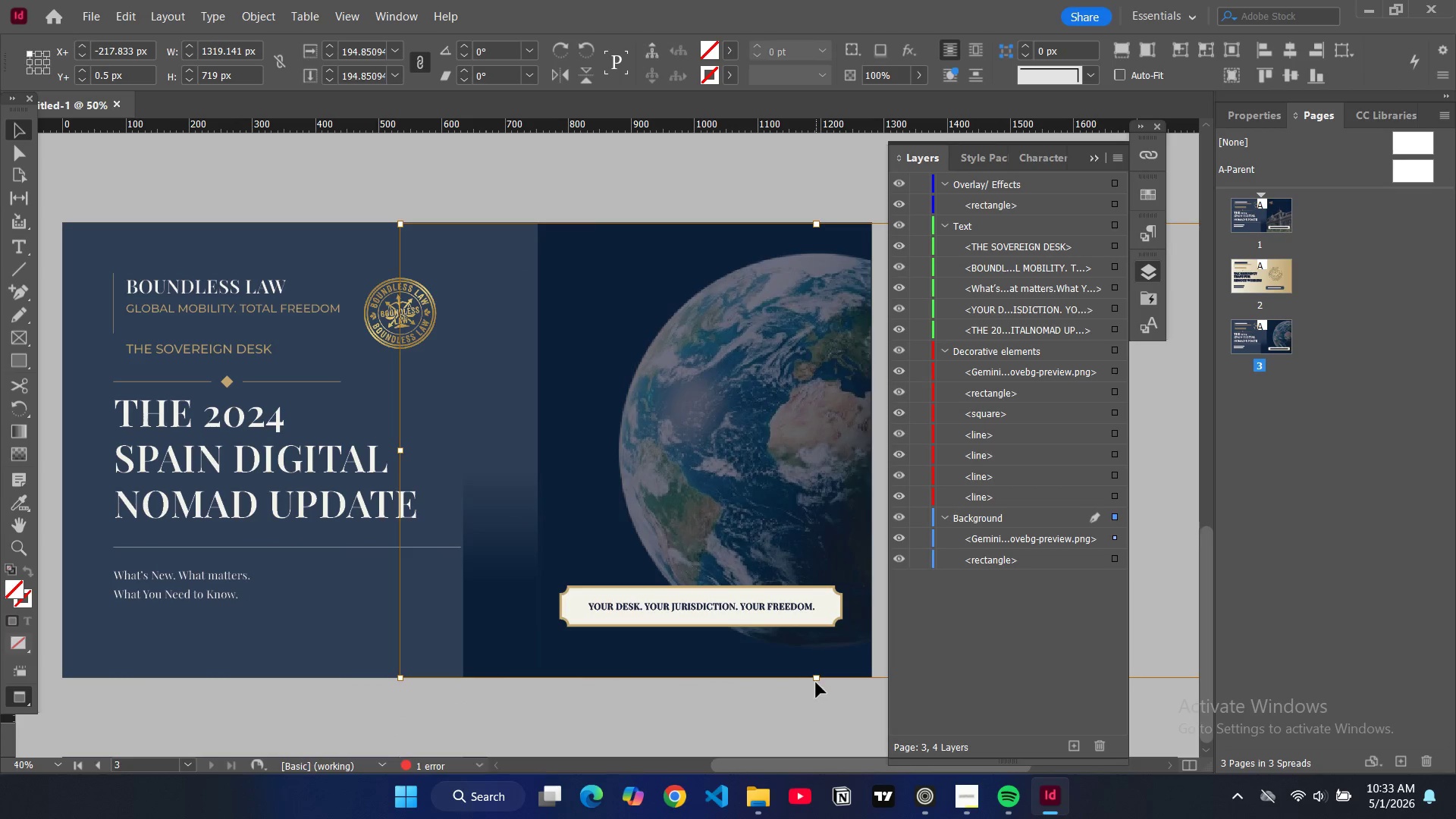 
left_click_drag(start_coordinate=[818, 678], to_coordinate=[820, 716])
 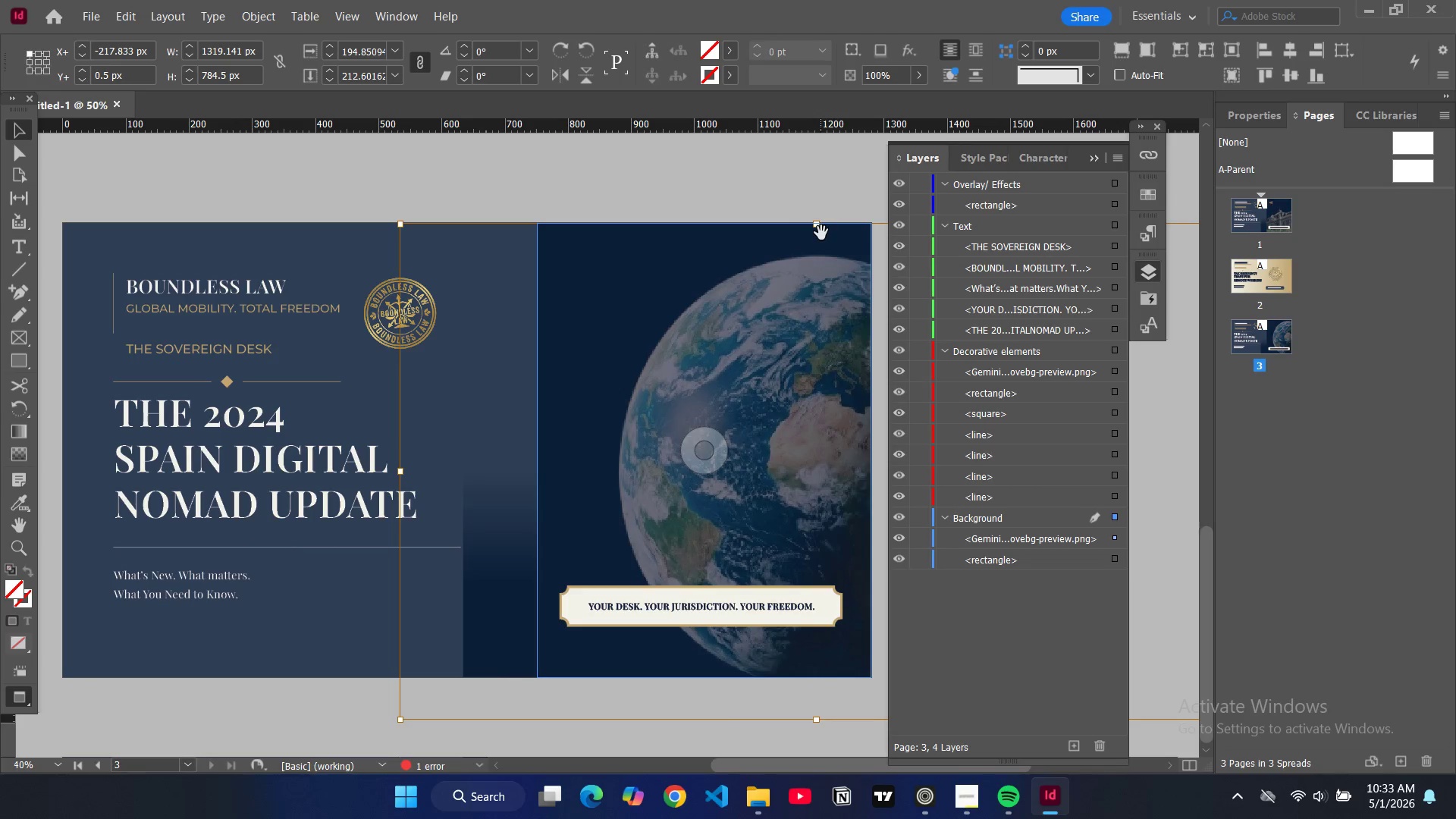 
double_click([817, 228])
 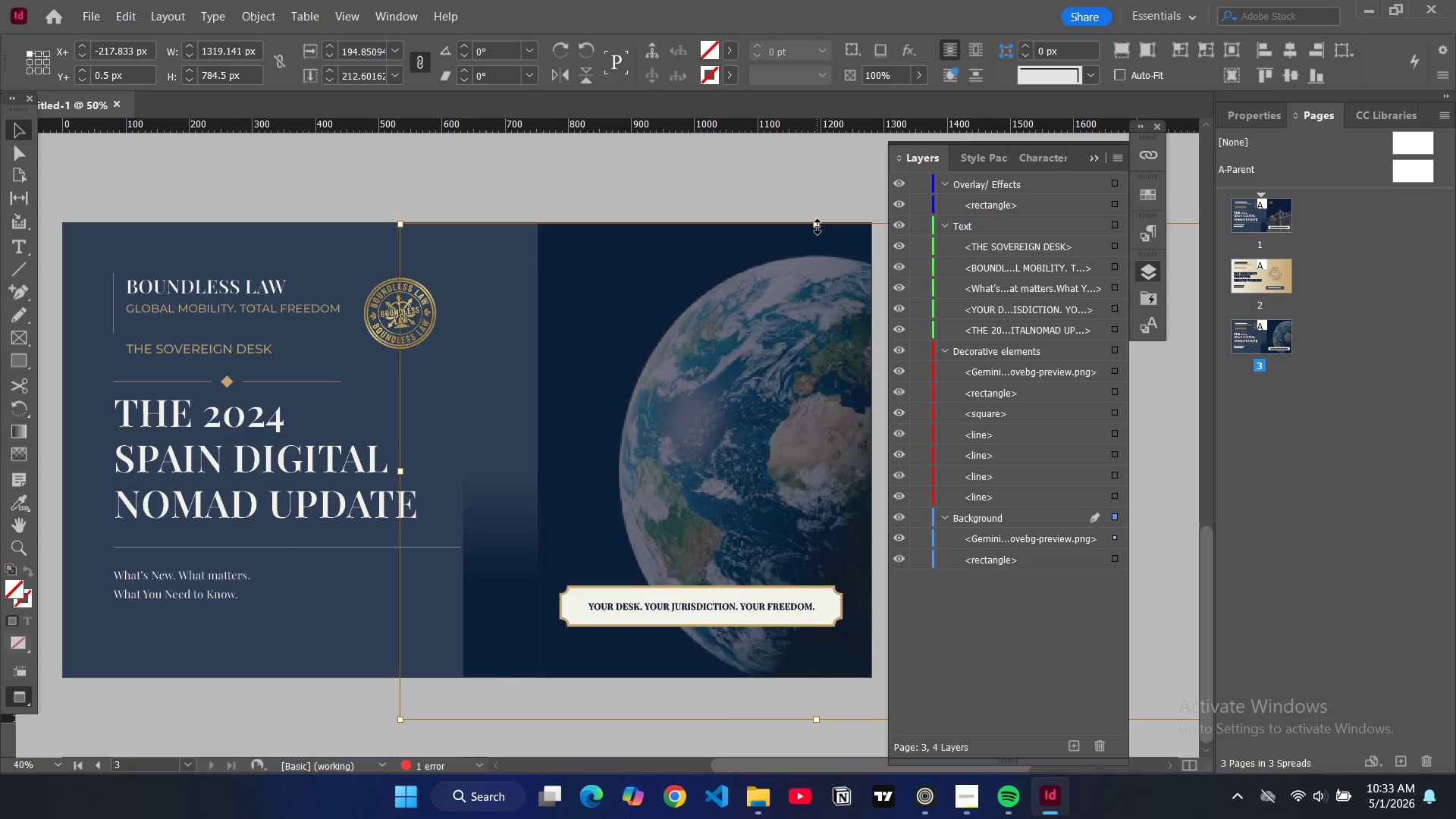 
left_click_drag(start_coordinate=[817, 227], to_coordinate=[814, 196])
 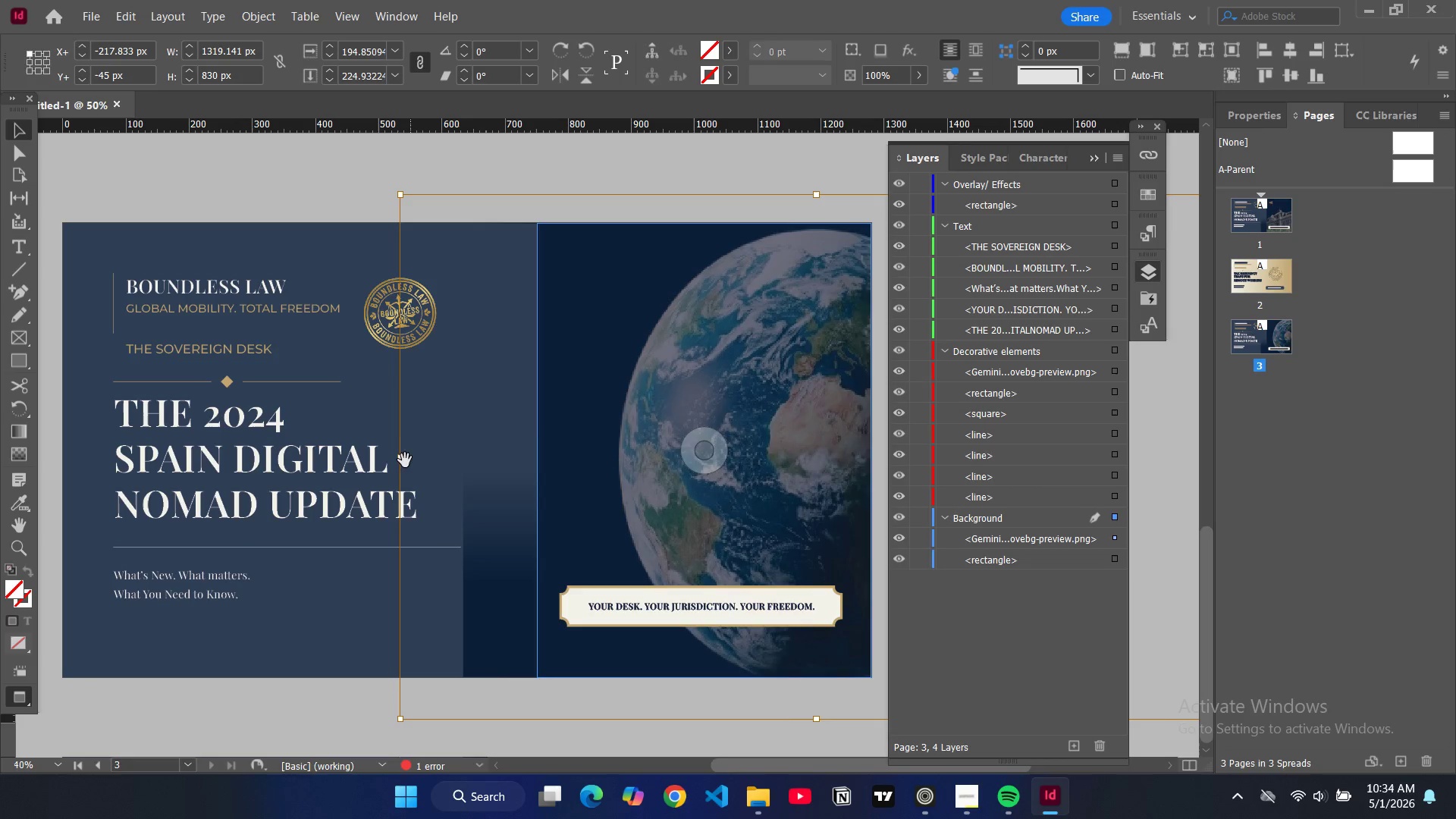 
left_click_drag(start_coordinate=[401, 461], to_coordinate=[330, 455])
 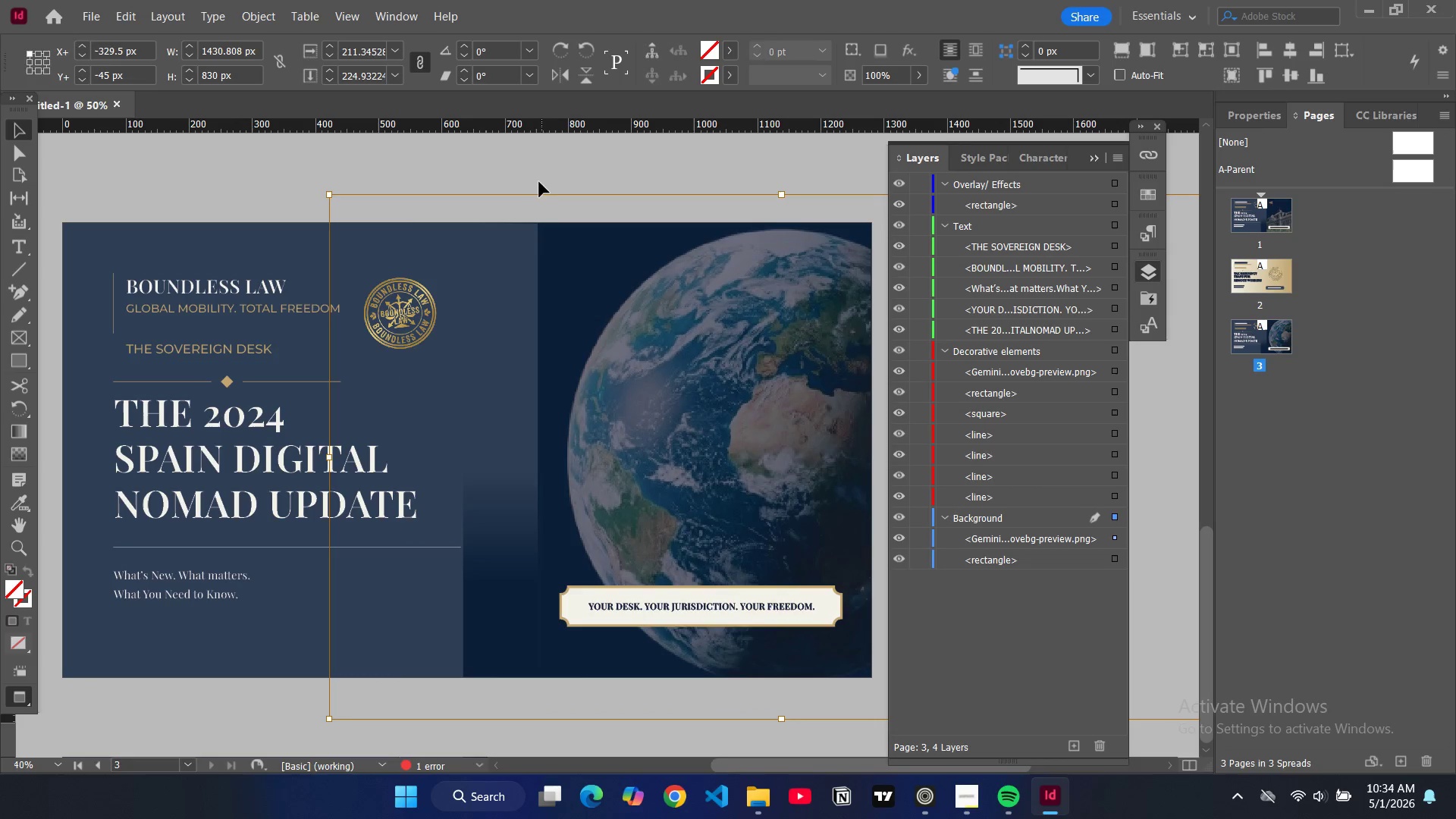 
left_click([537, 166])
 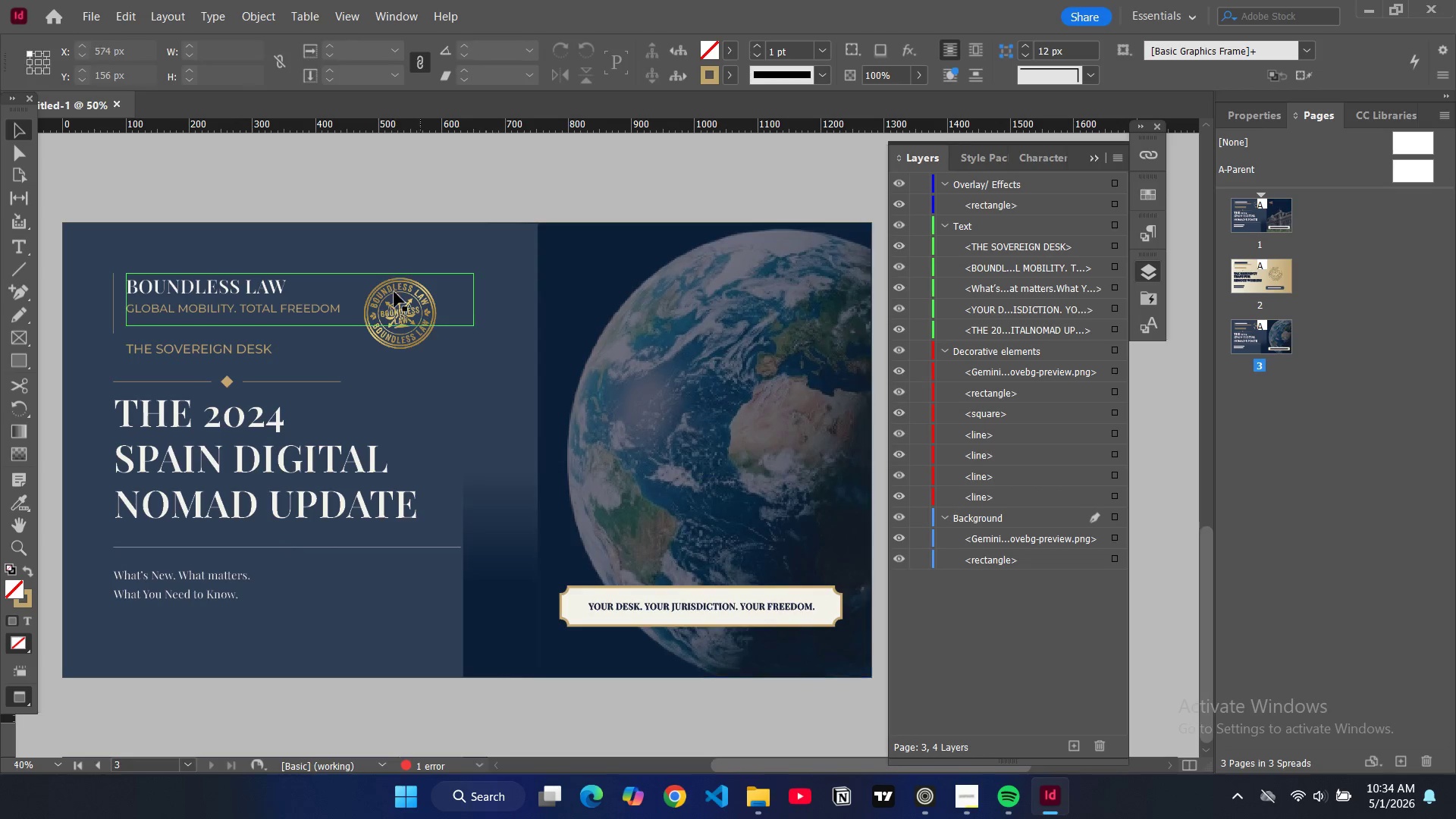 
wait(5.27)
 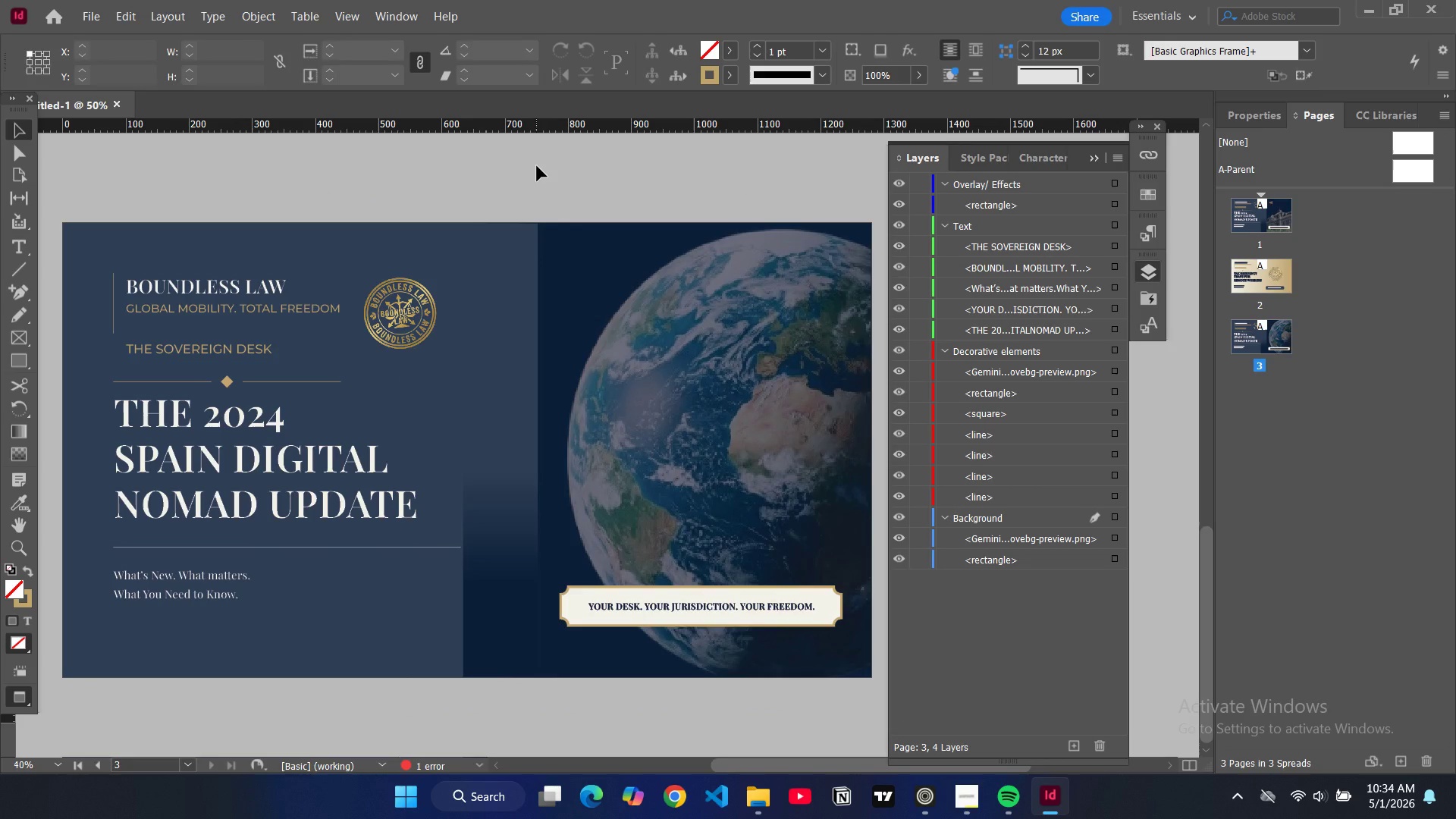 
left_click([20, 361])
 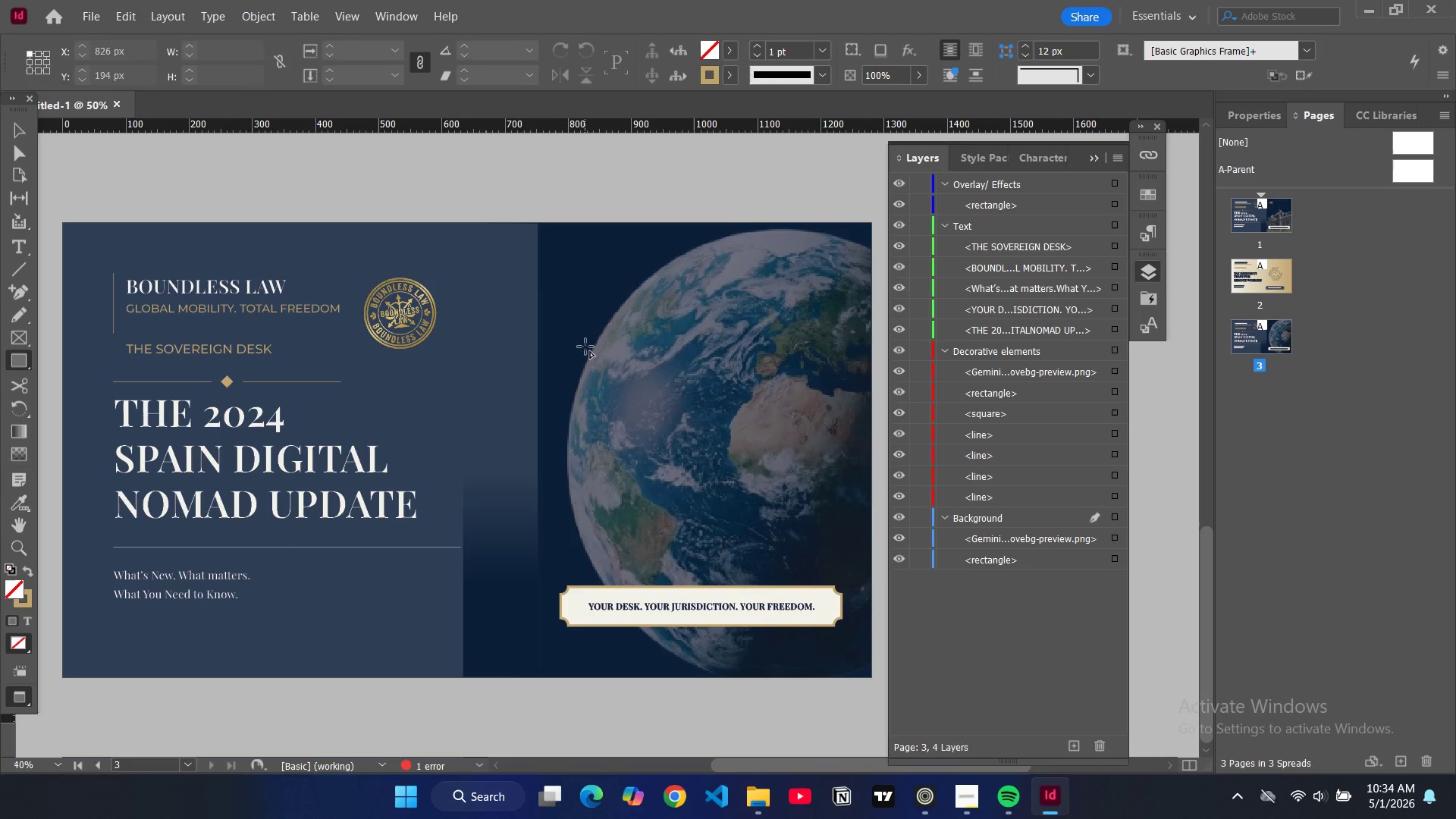 
left_click_drag(start_coordinate=[585, 346], to_coordinate=[739, 463])
 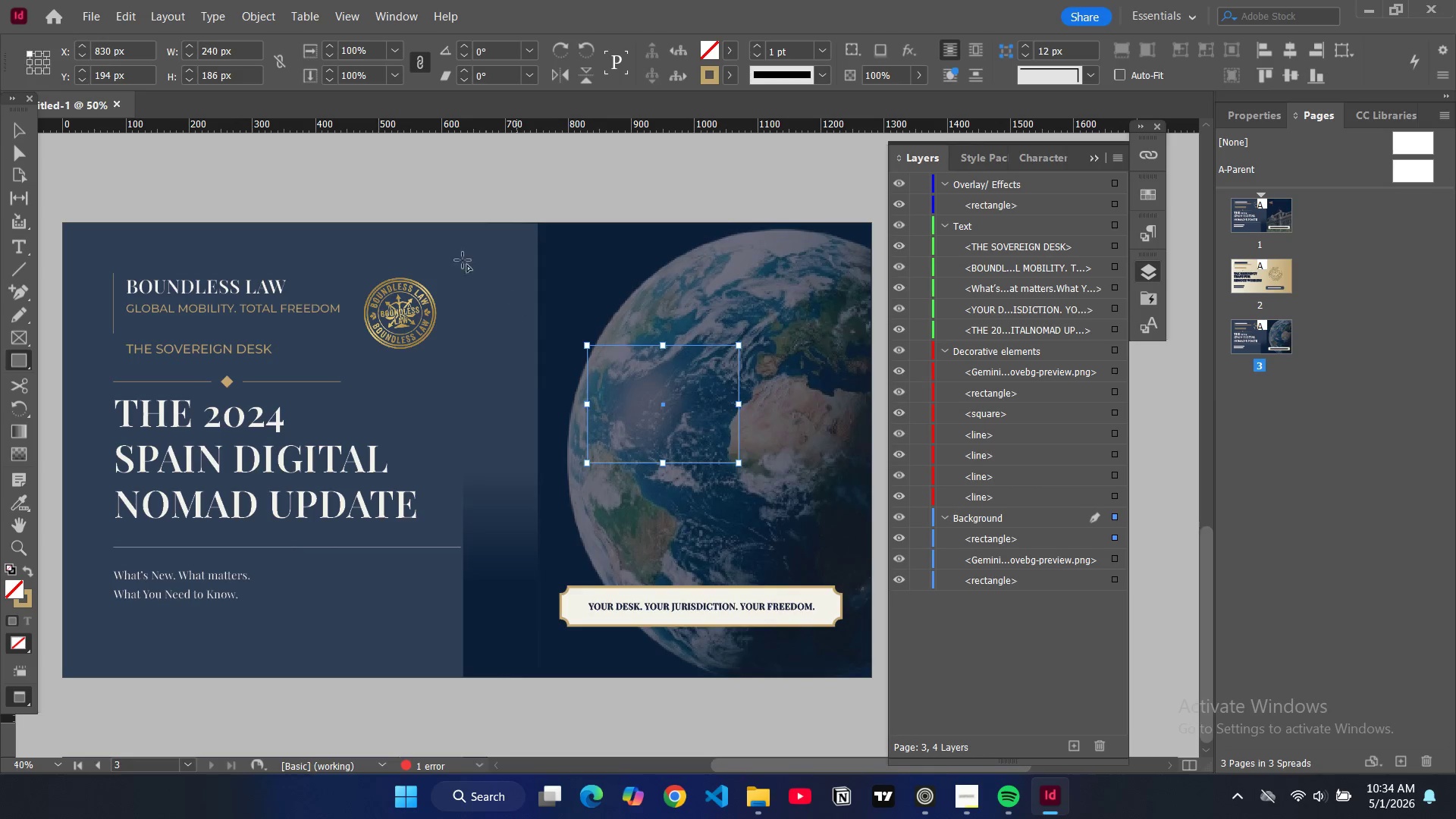 
wait(10.91)
 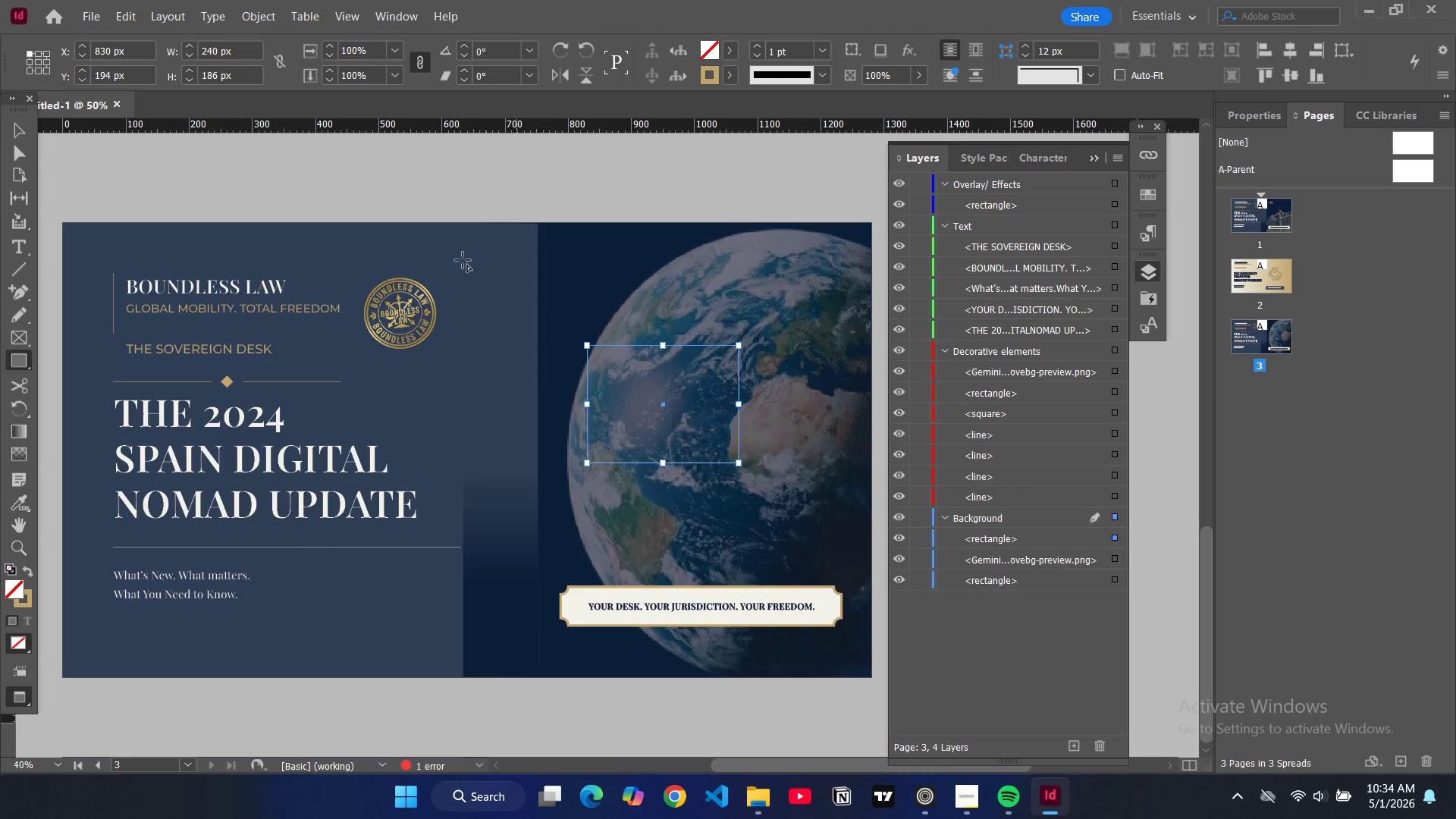 
key(Control+ControlLeft)
 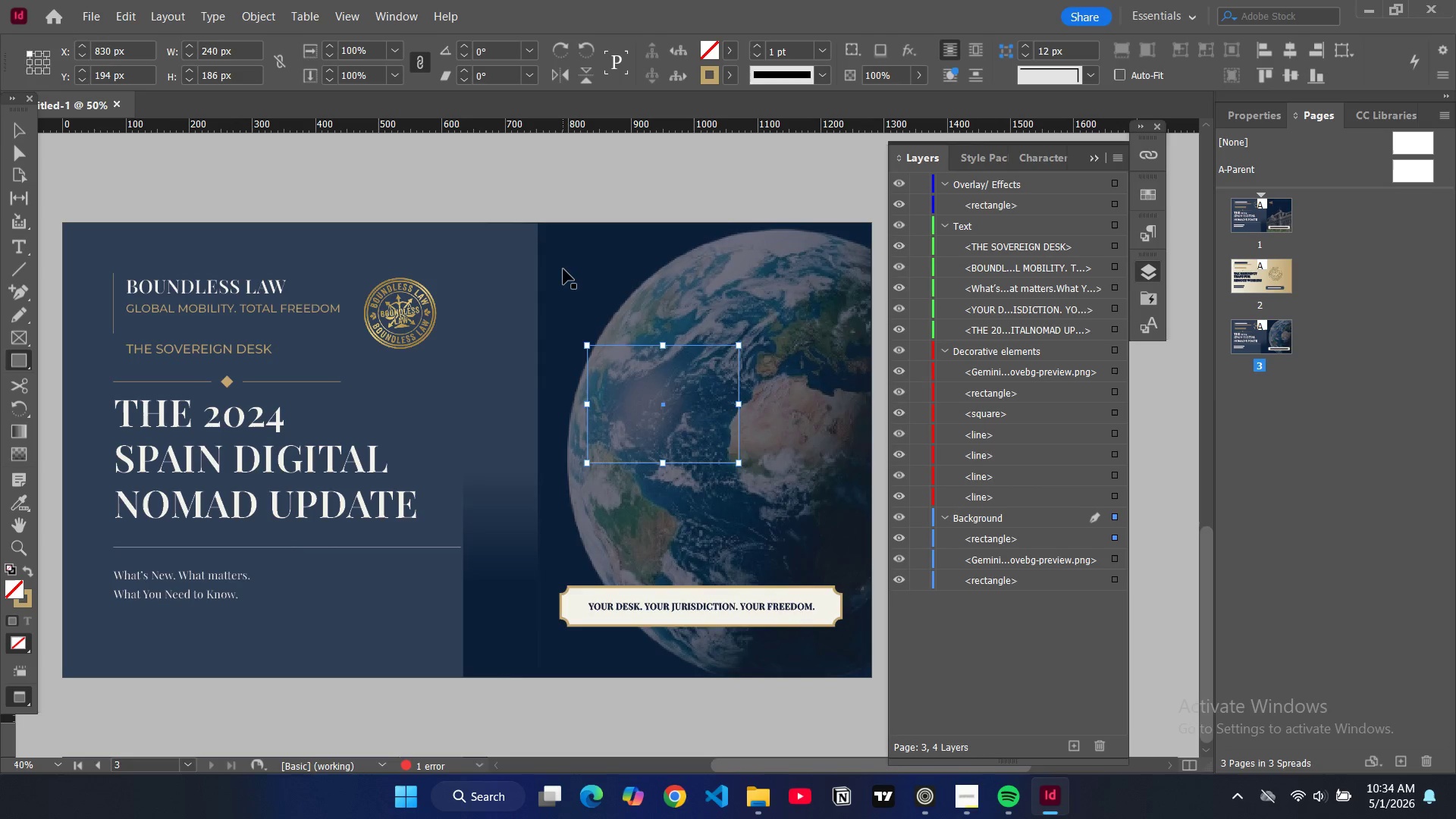 
key(Control+D)
 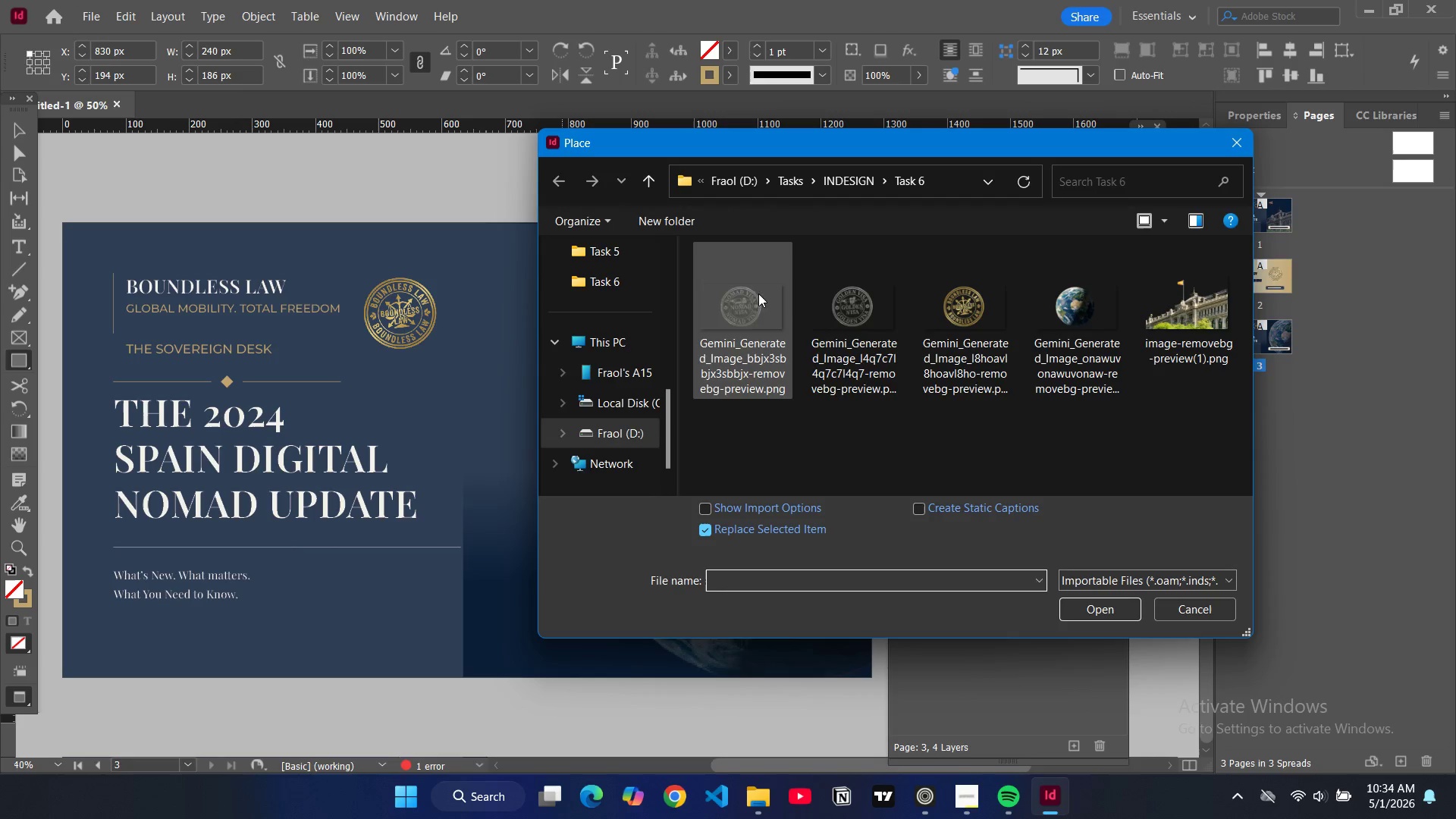 
left_click([839, 334])
 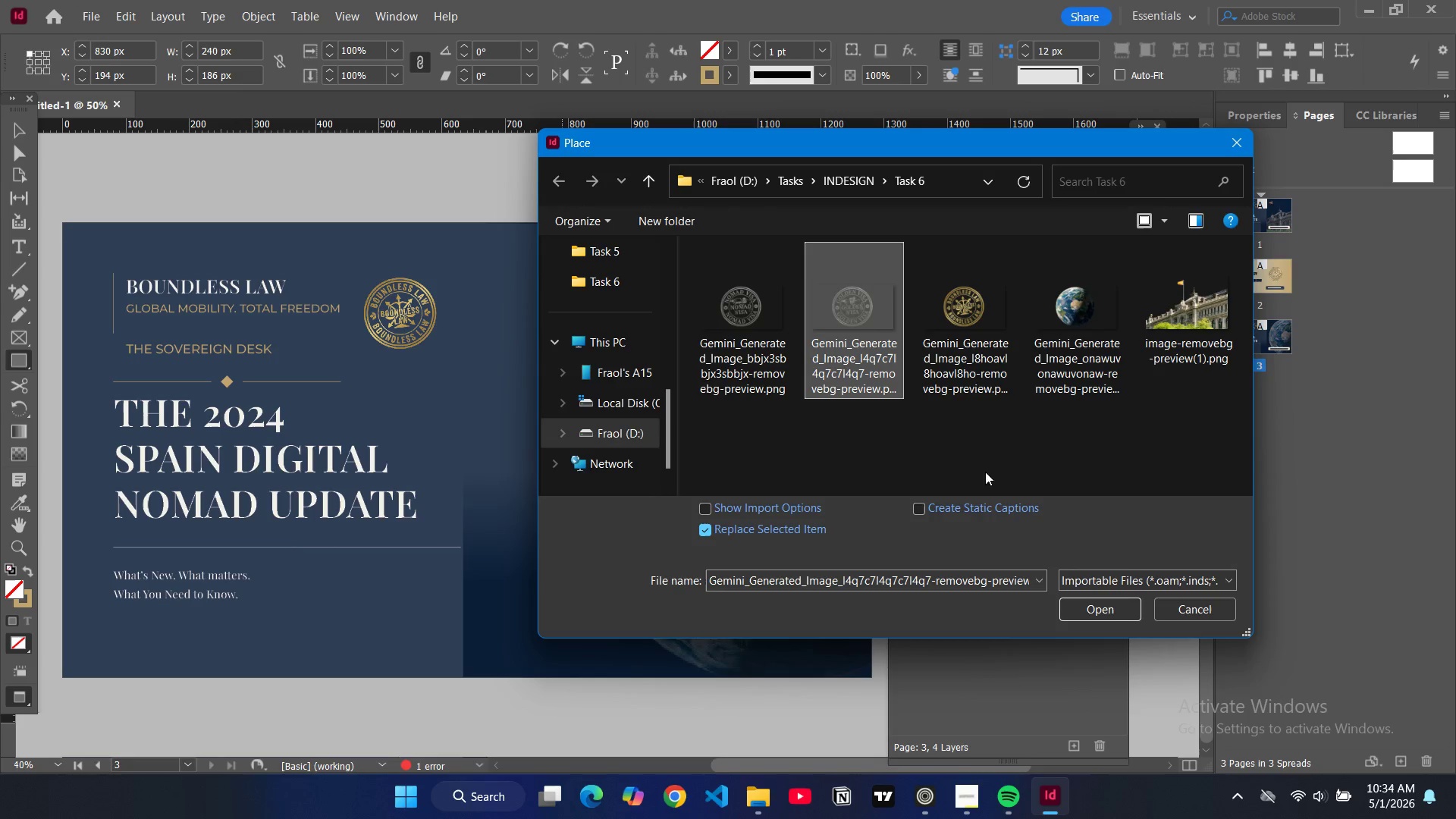 
left_click([1114, 612])
 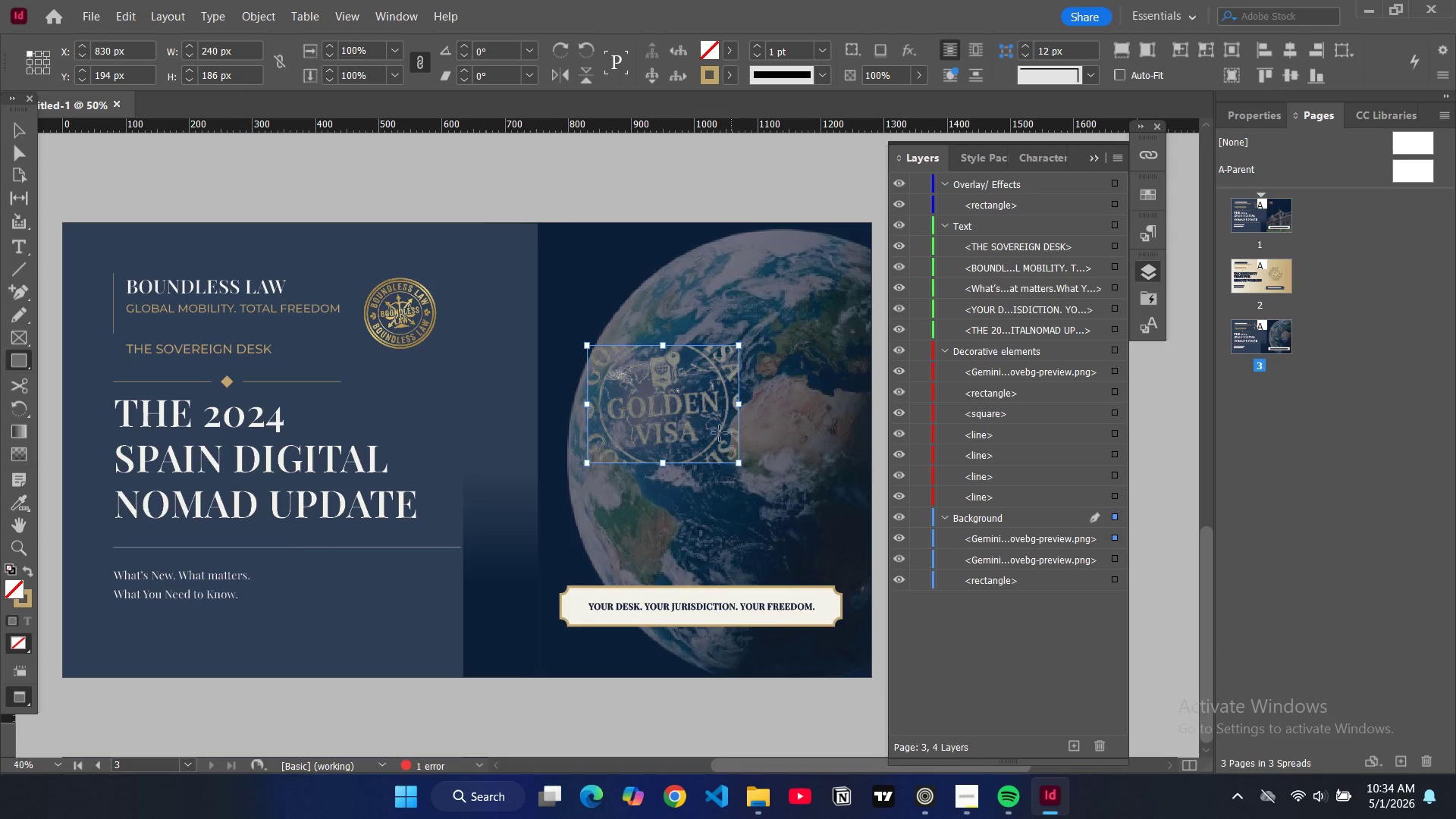 
key(Alt+Control+Shift+C)
 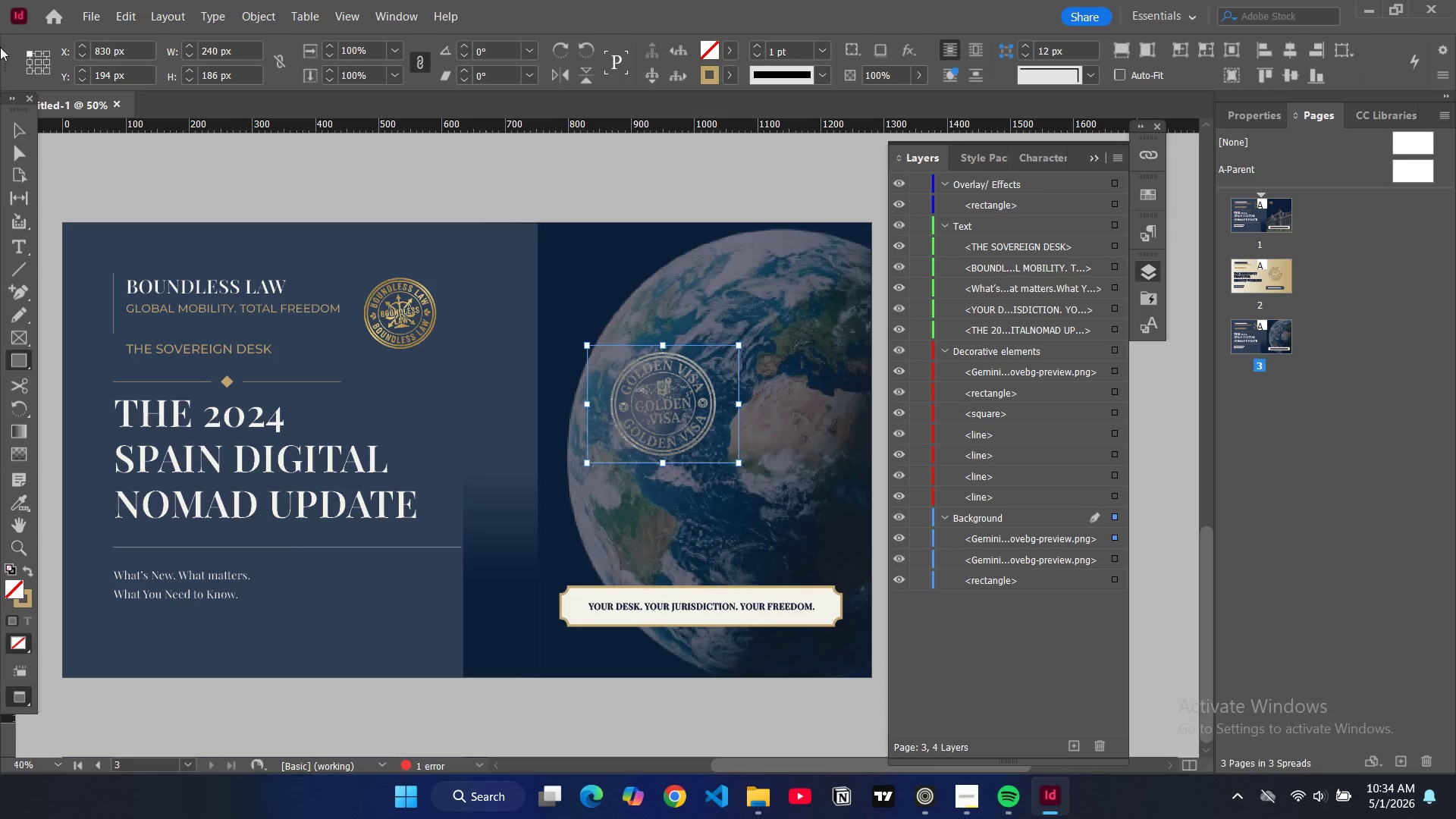 
left_click([23, 137])
 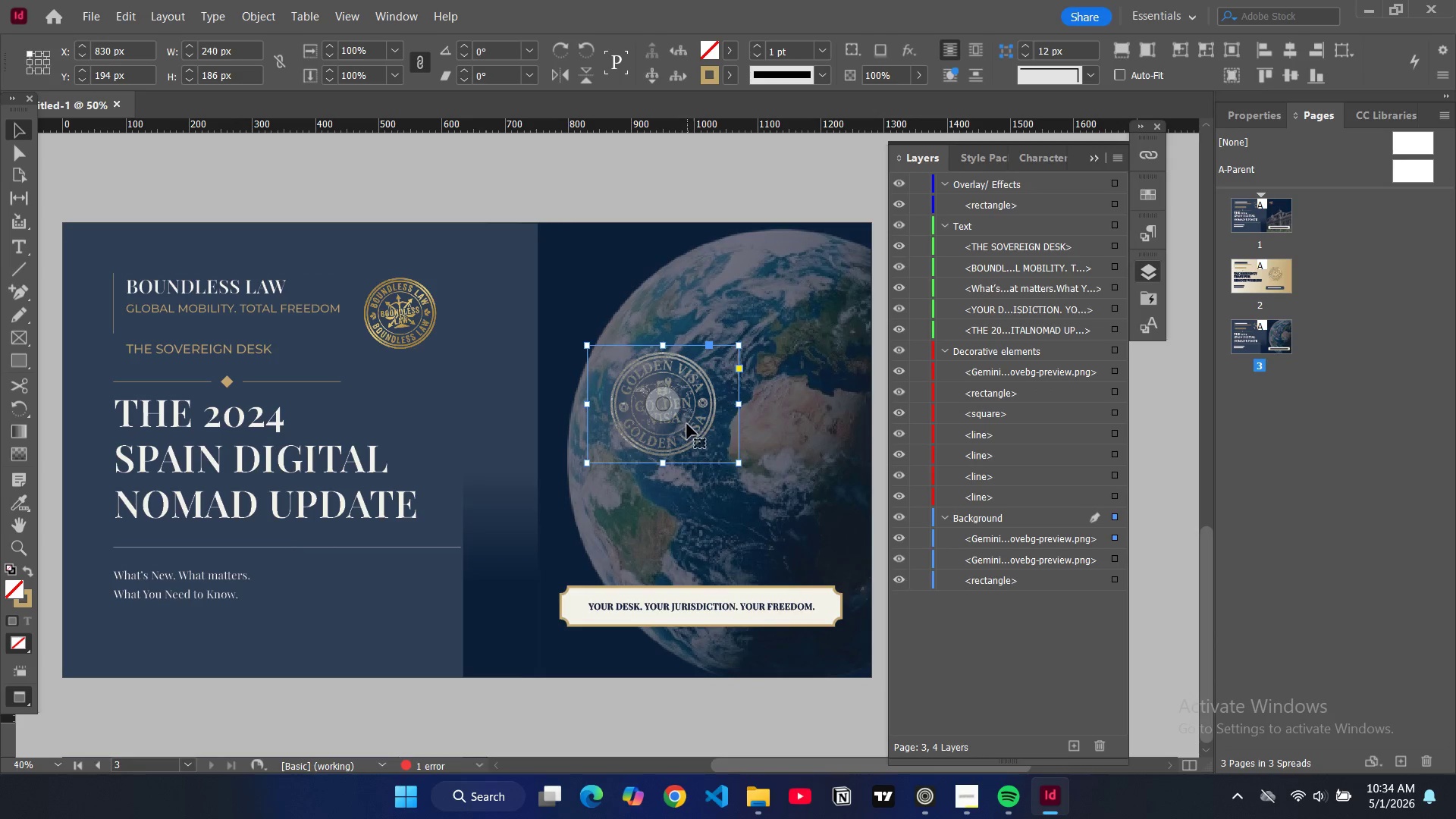 
left_click_drag(start_coordinate=[701, 439], to_coordinate=[670, 542])
 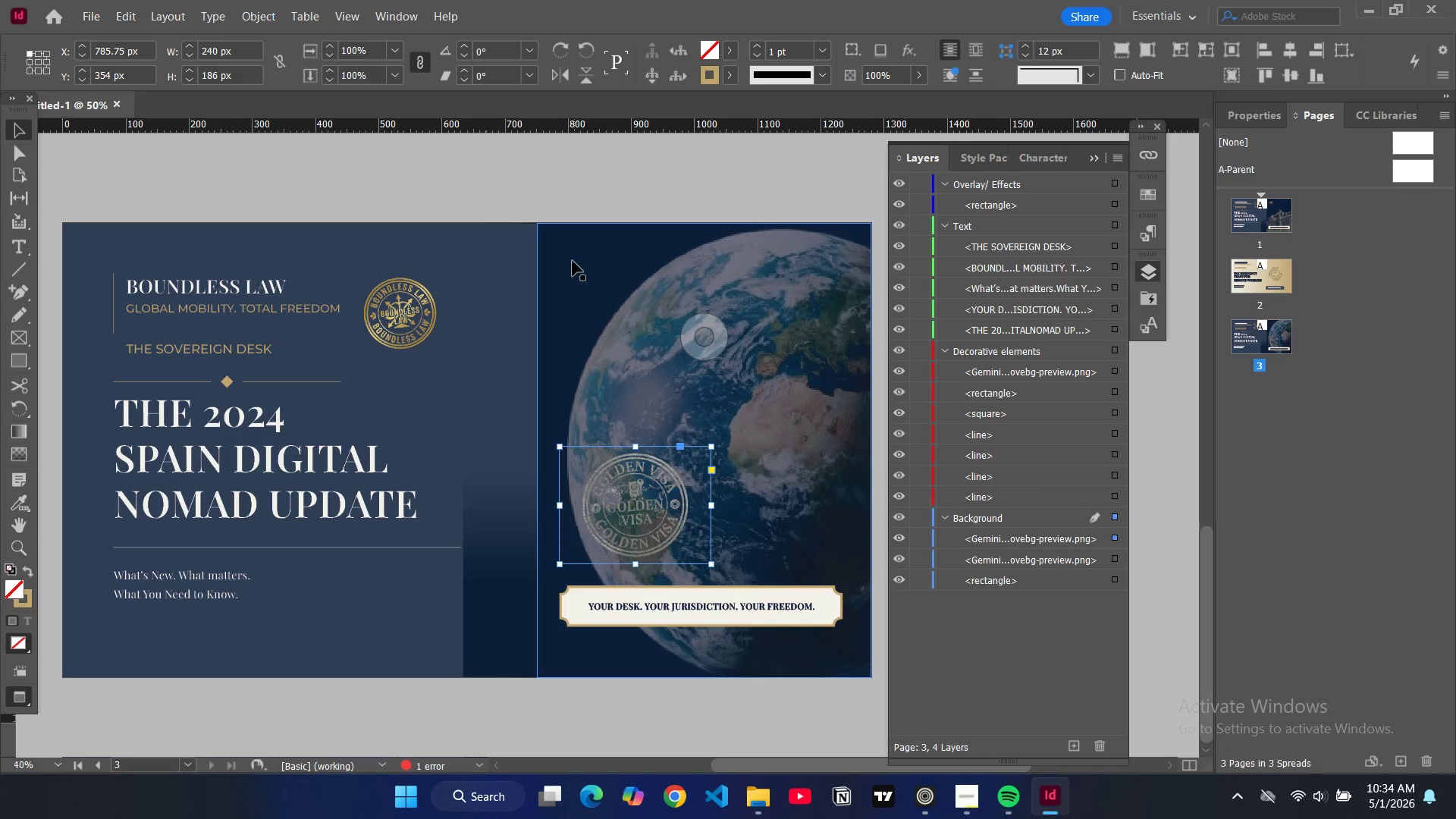 
left_click([569, 256])
 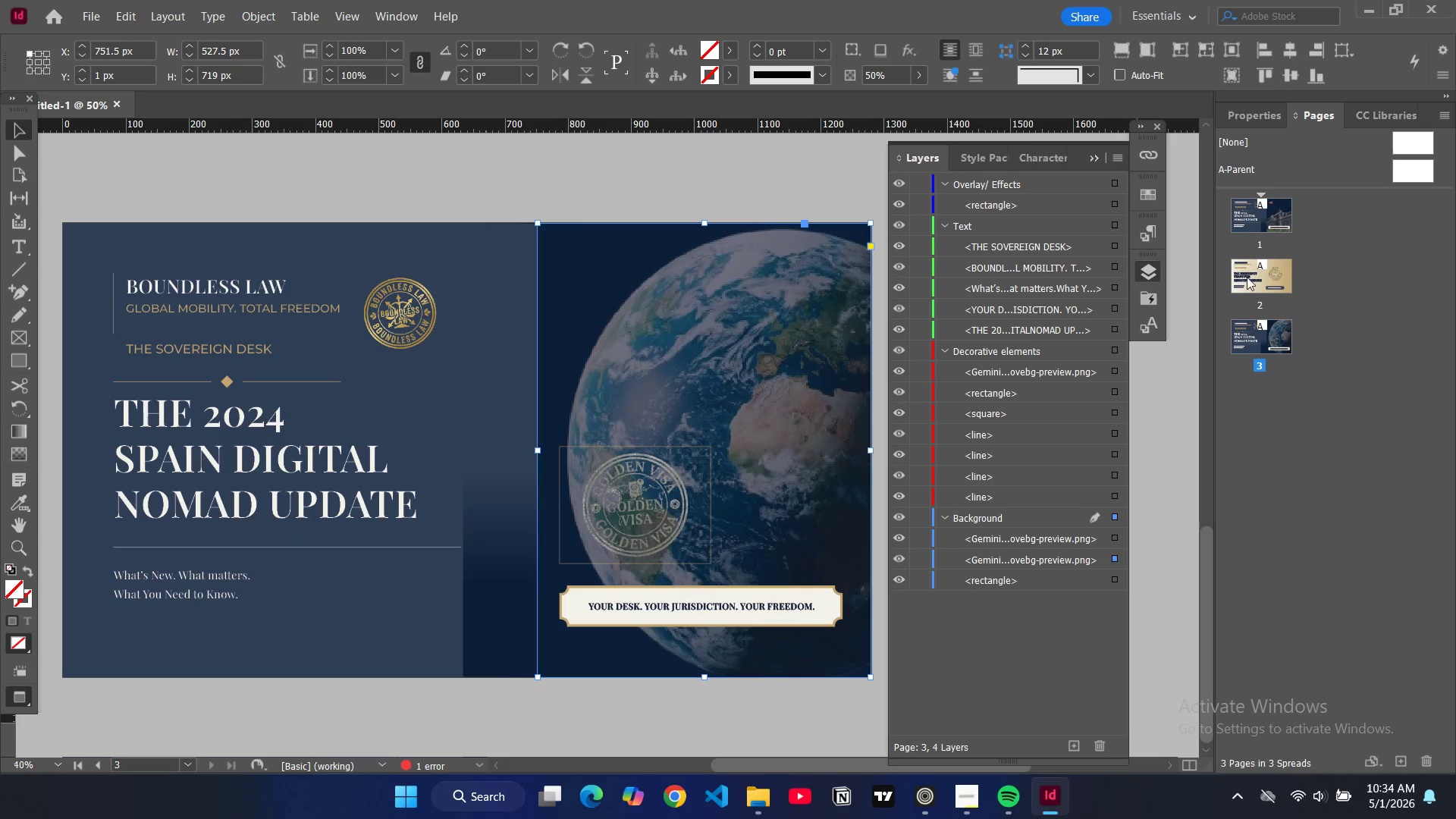 
left_click([1247, 112])
 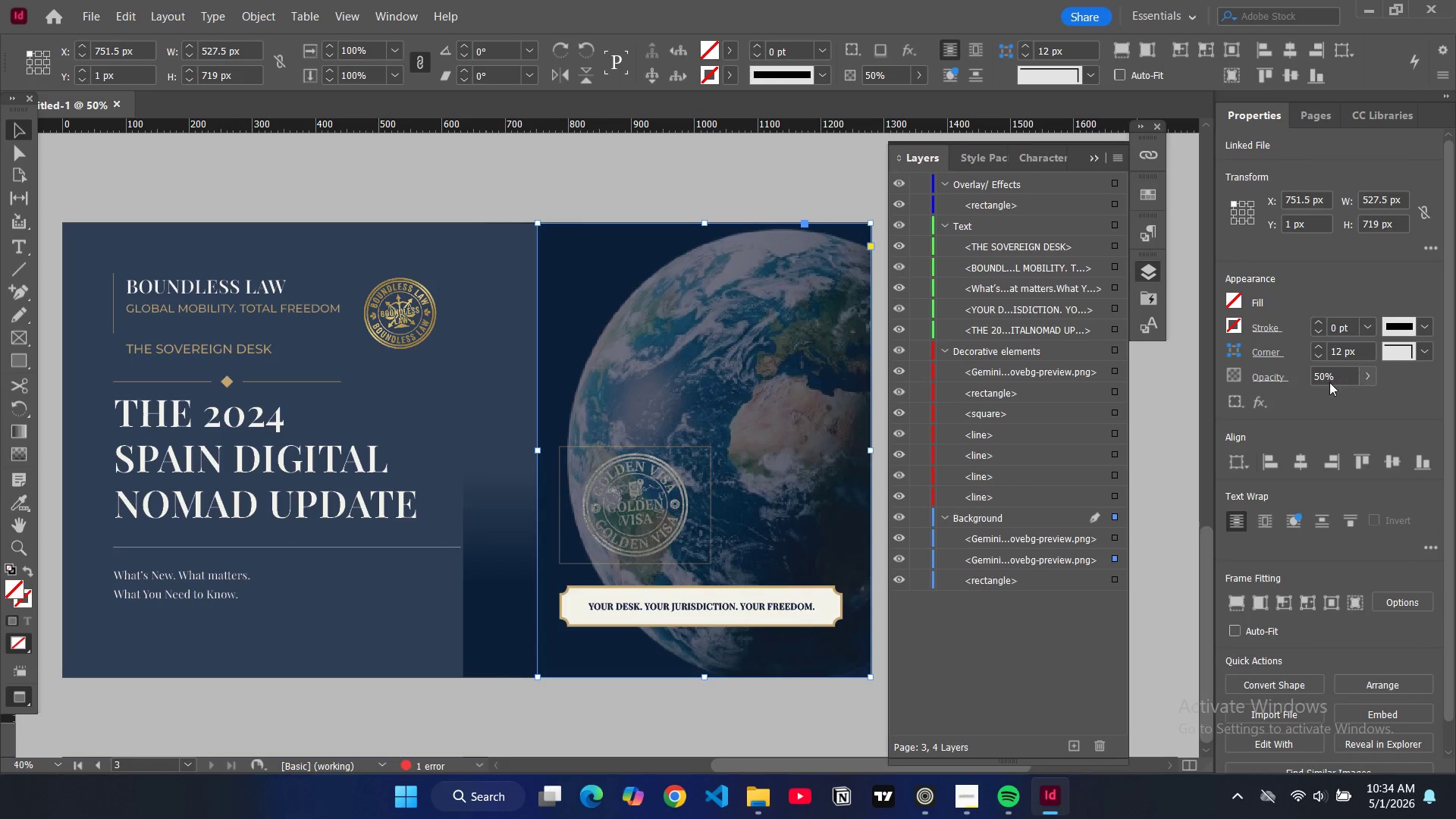 
double_click([1320, 376])
 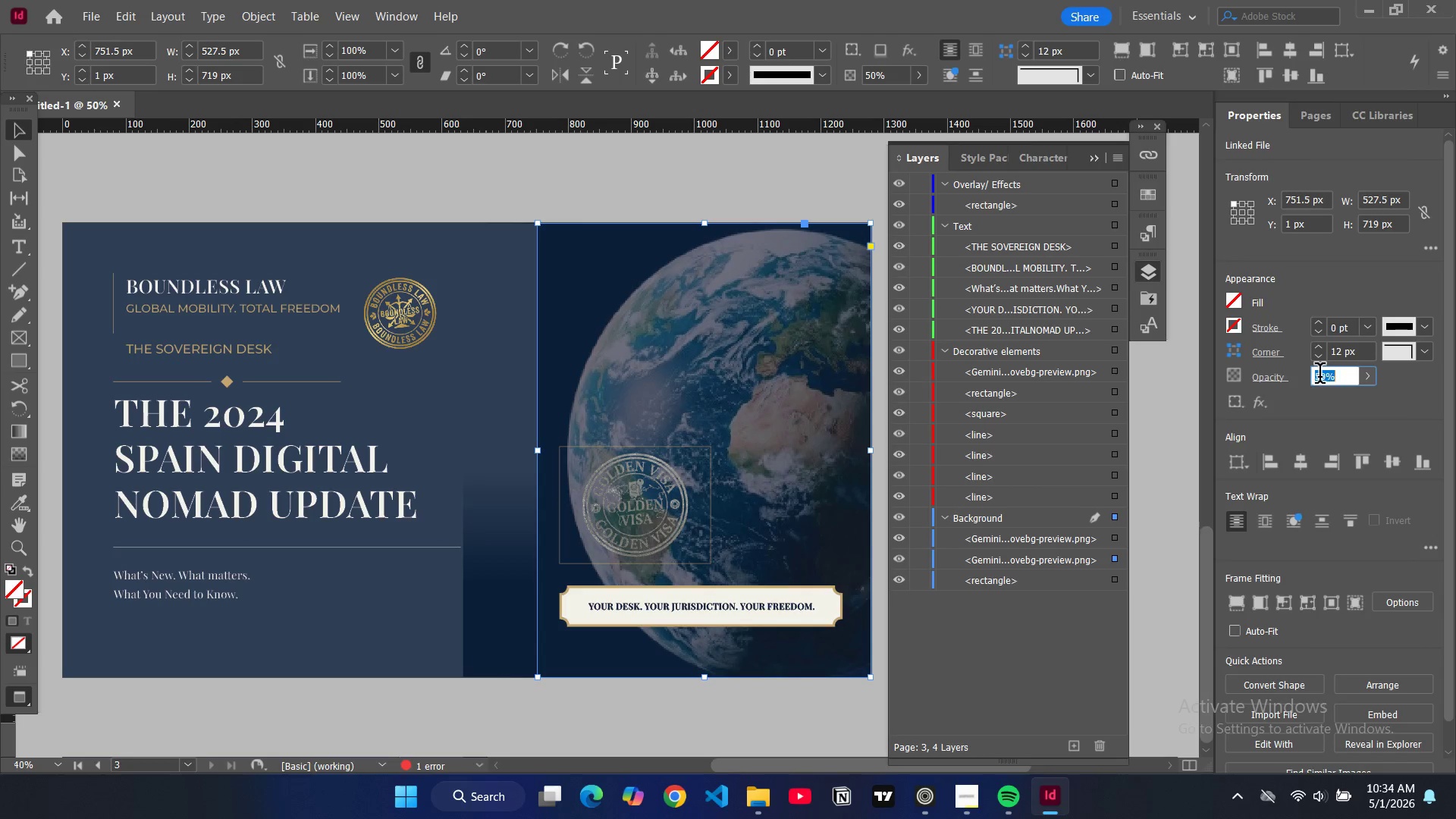 
triple_click([1320, 376])
 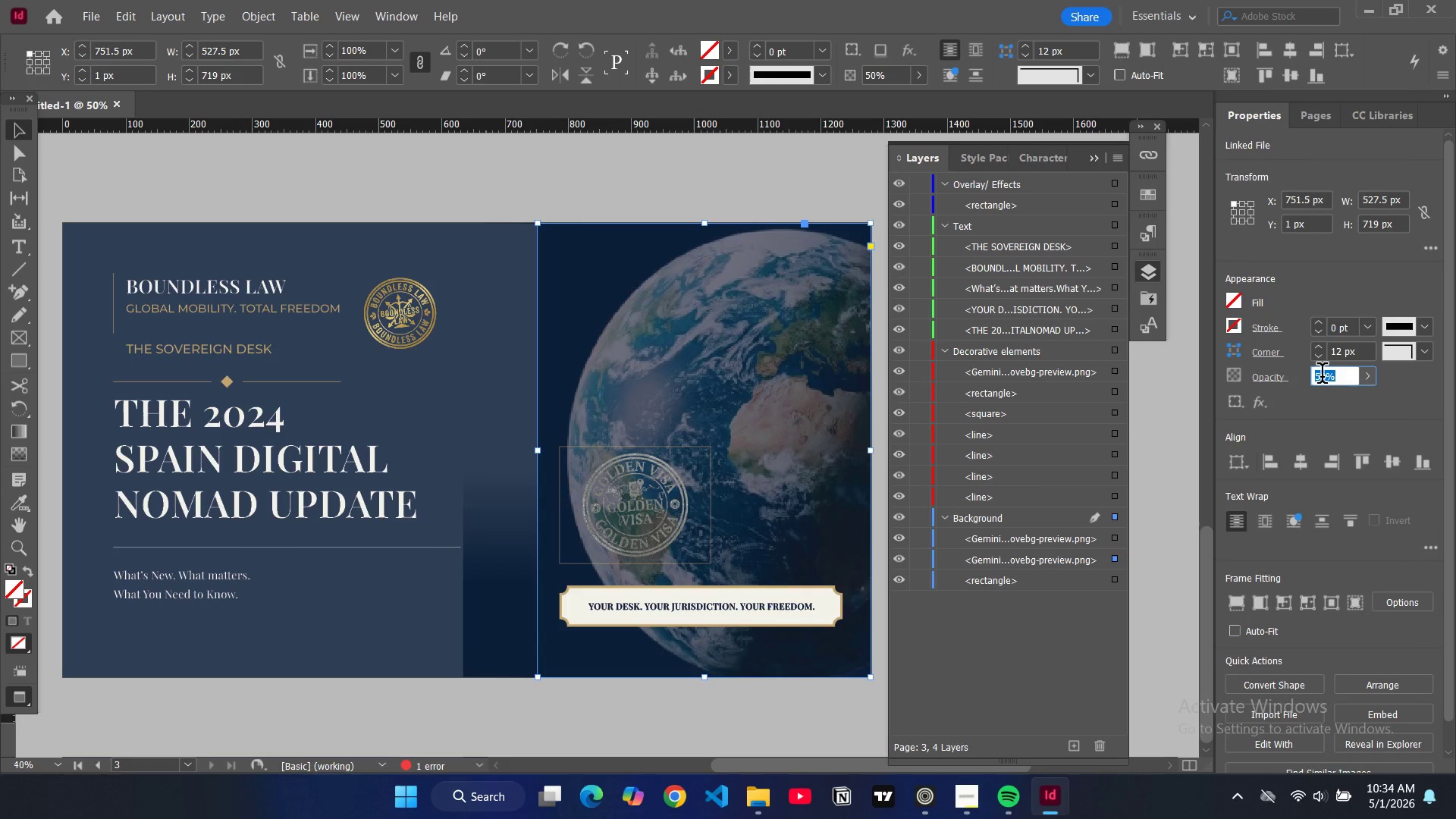 
type(30)
 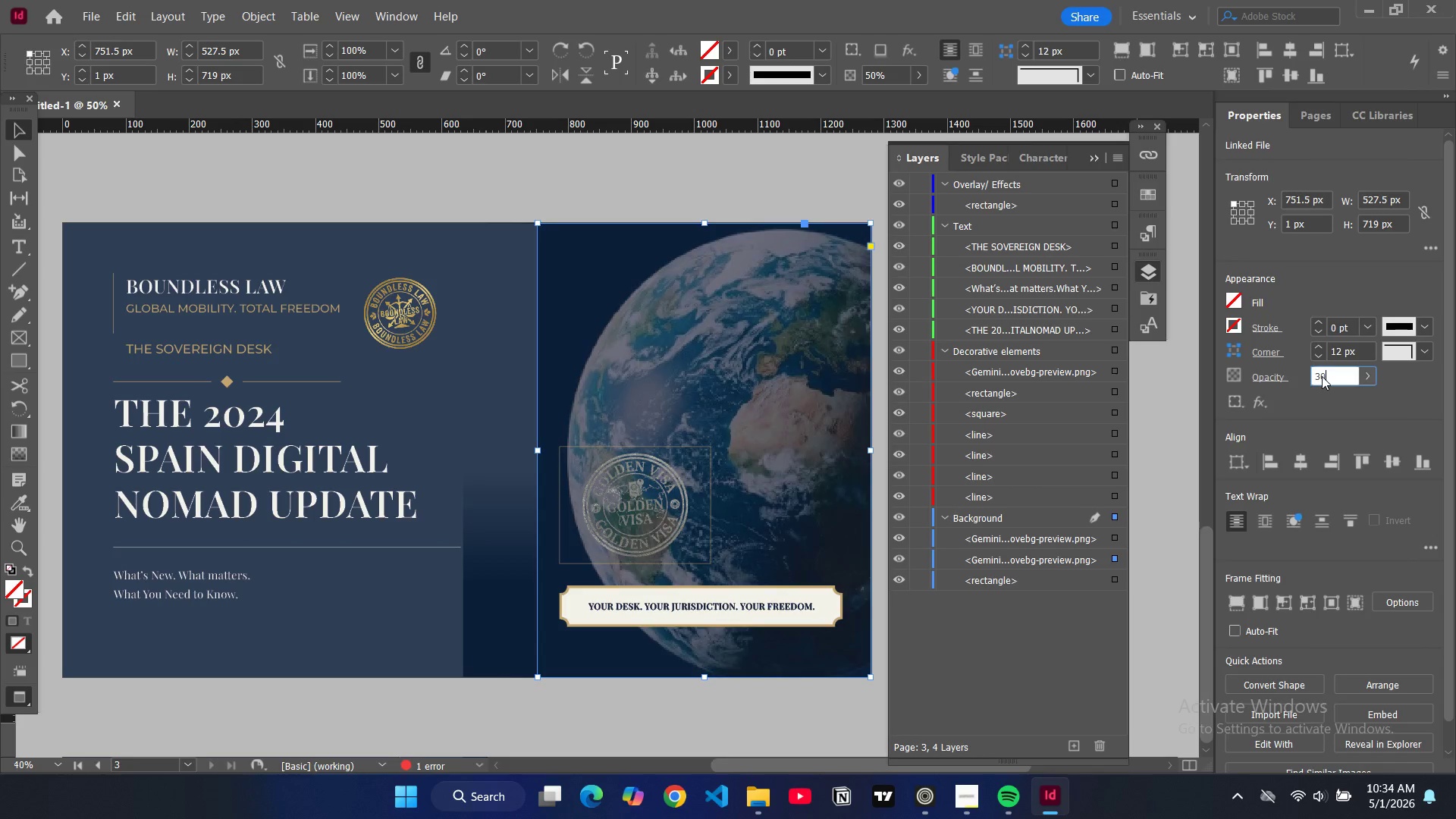 
key(Enter)
 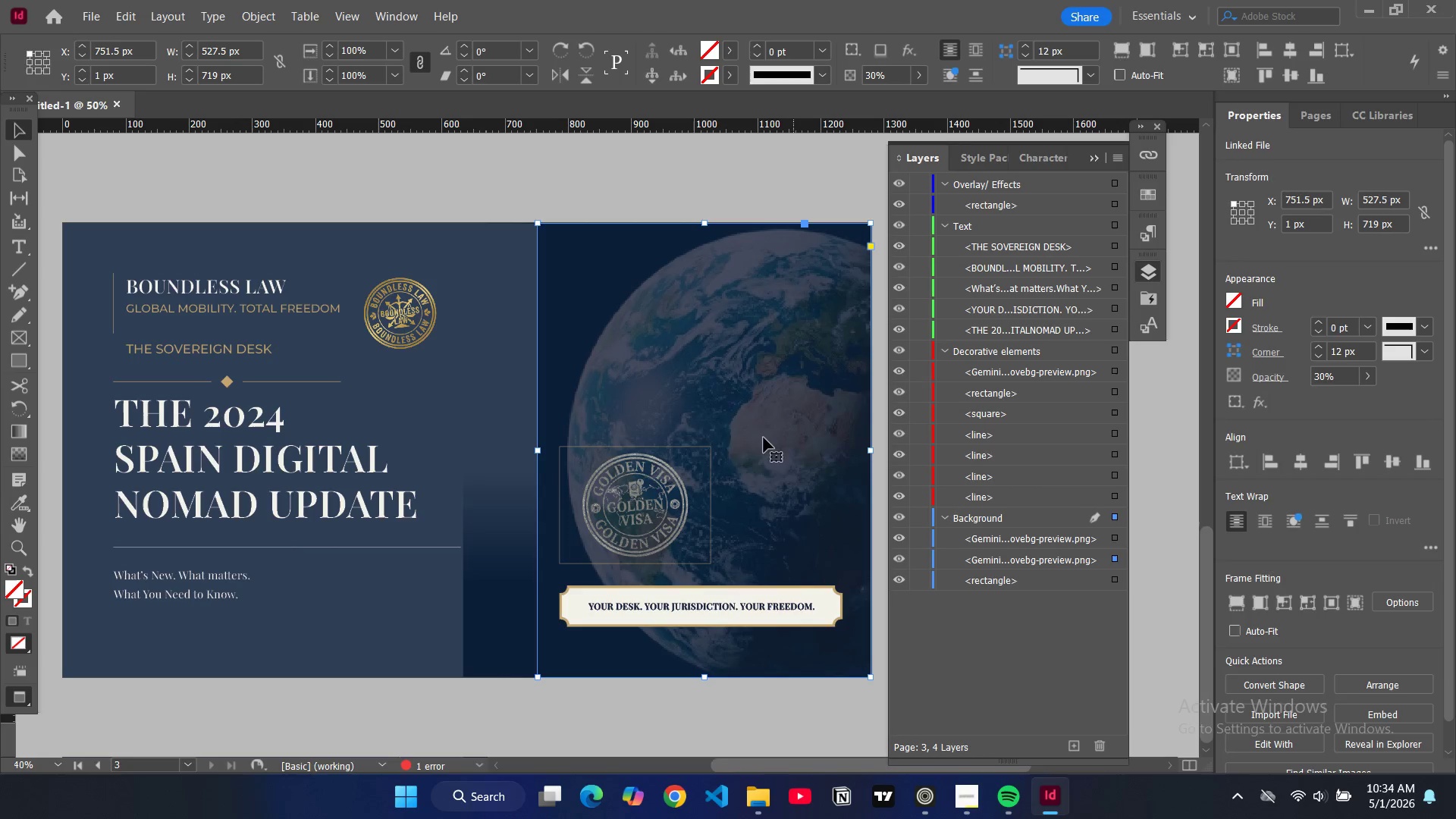 
left_click([711, 443])
 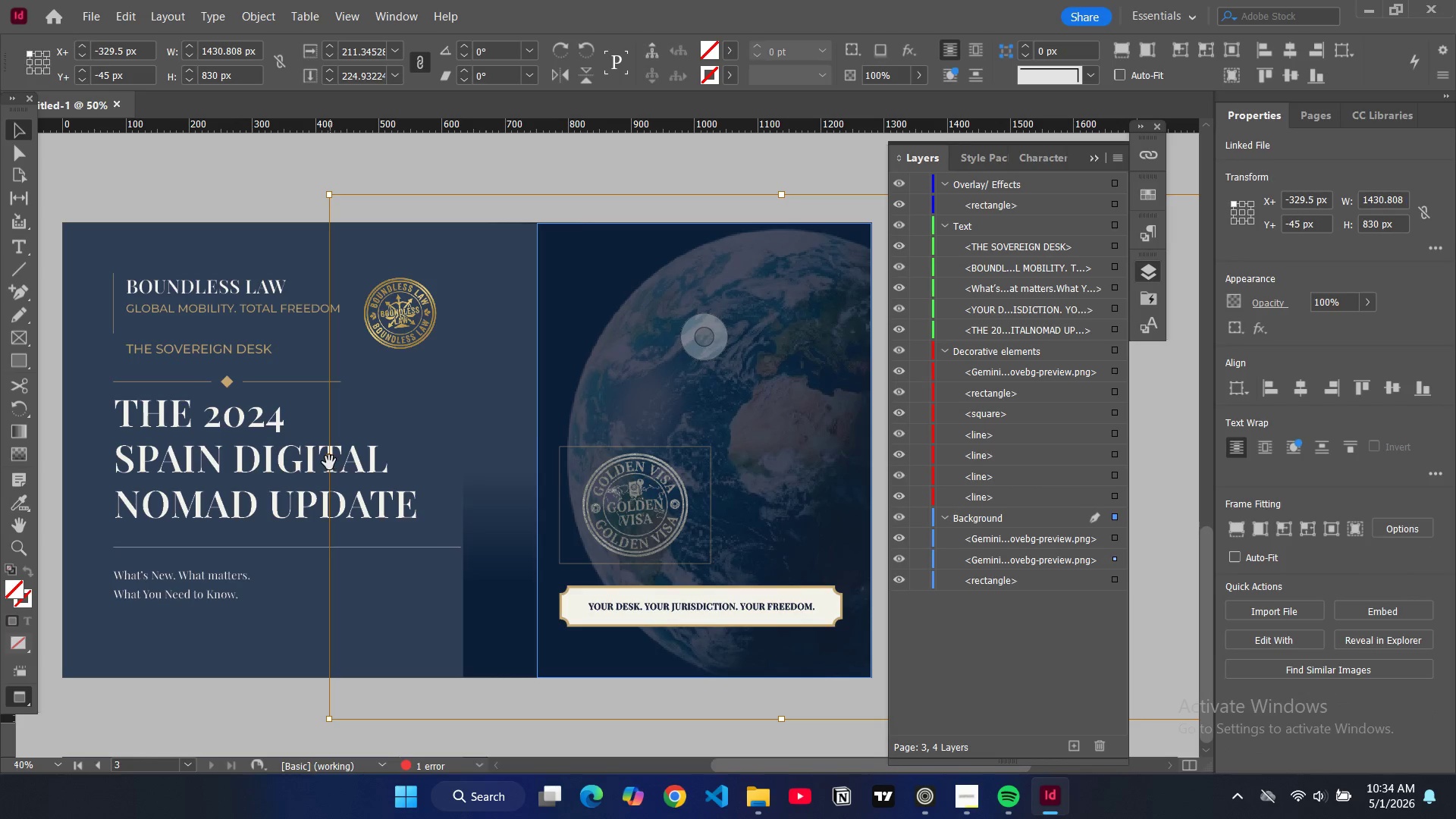 
left_click_drag(start_coordinate=[331, 460], to_coordinate=[306, 459])
 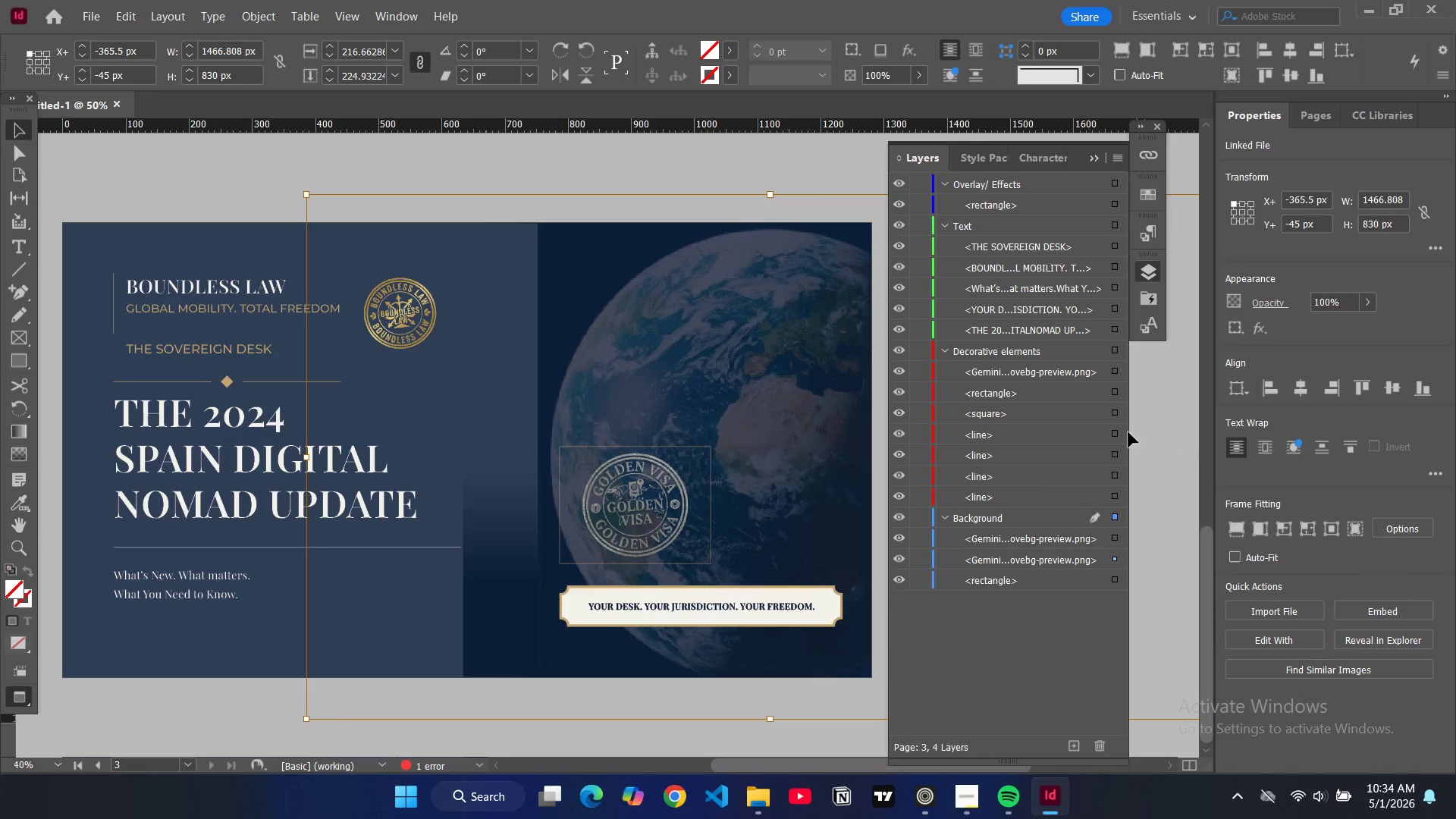 
left_click([1163, 429])
 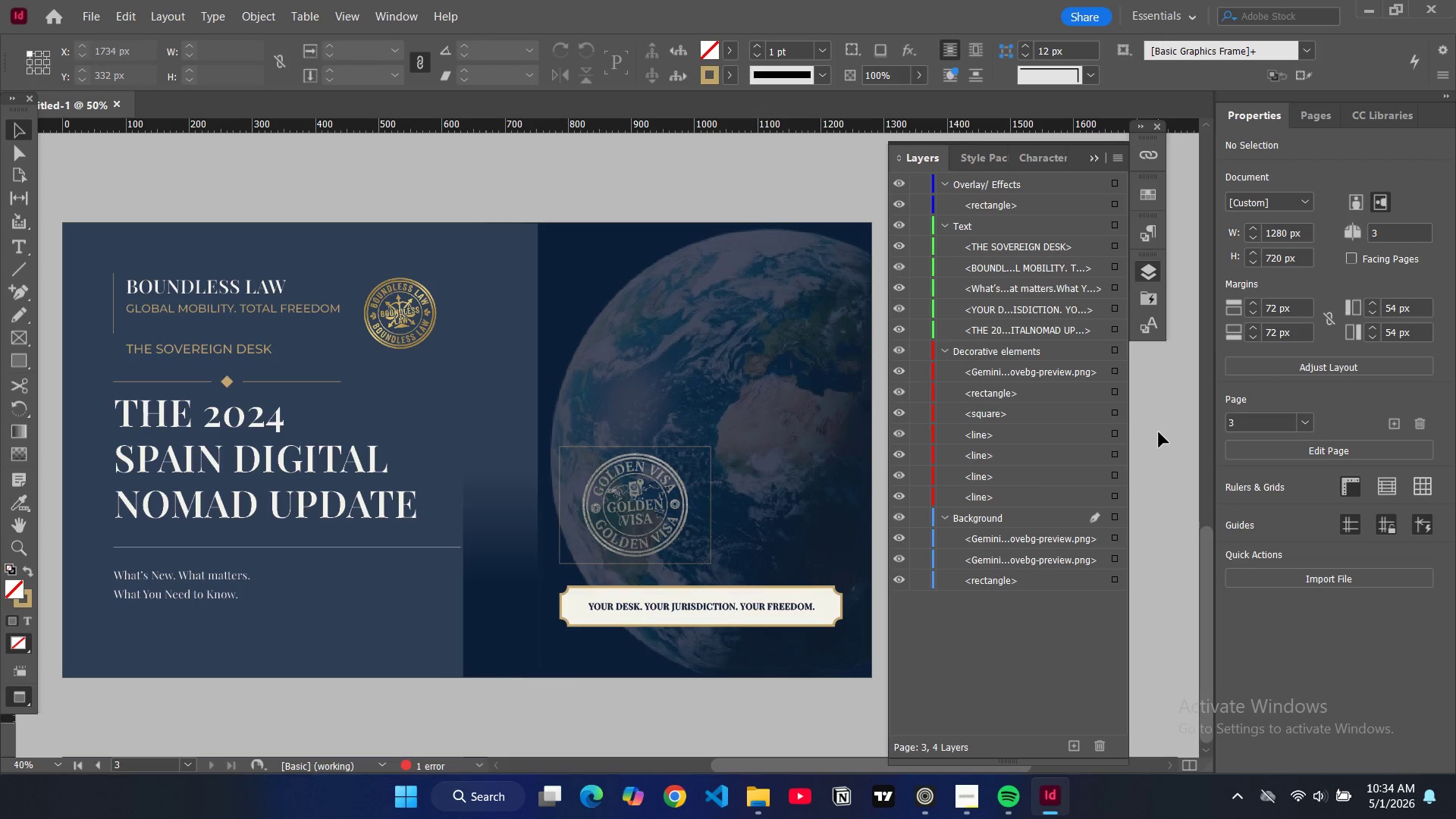 
key(2)
 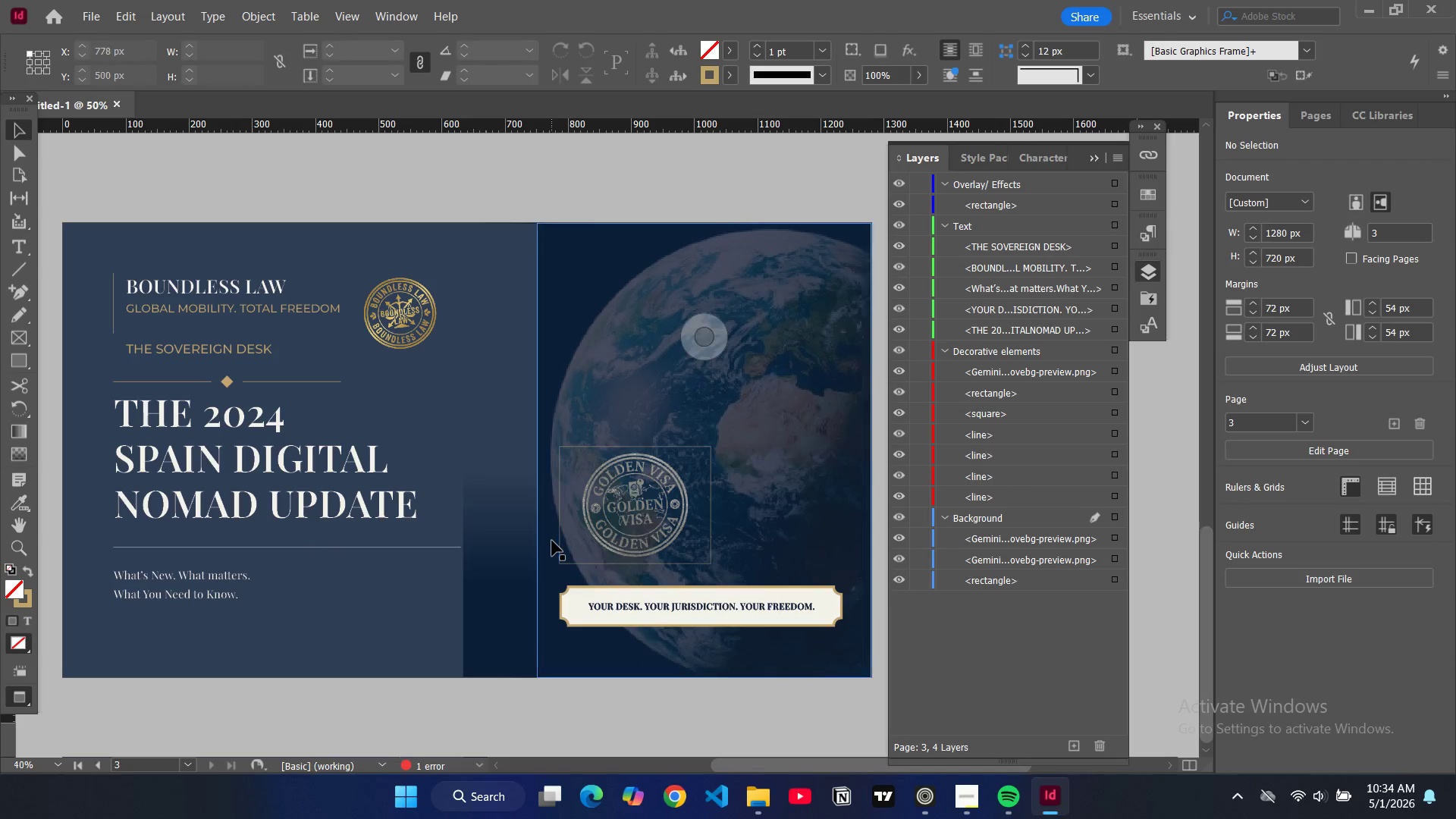 
left_click([563, 547])
 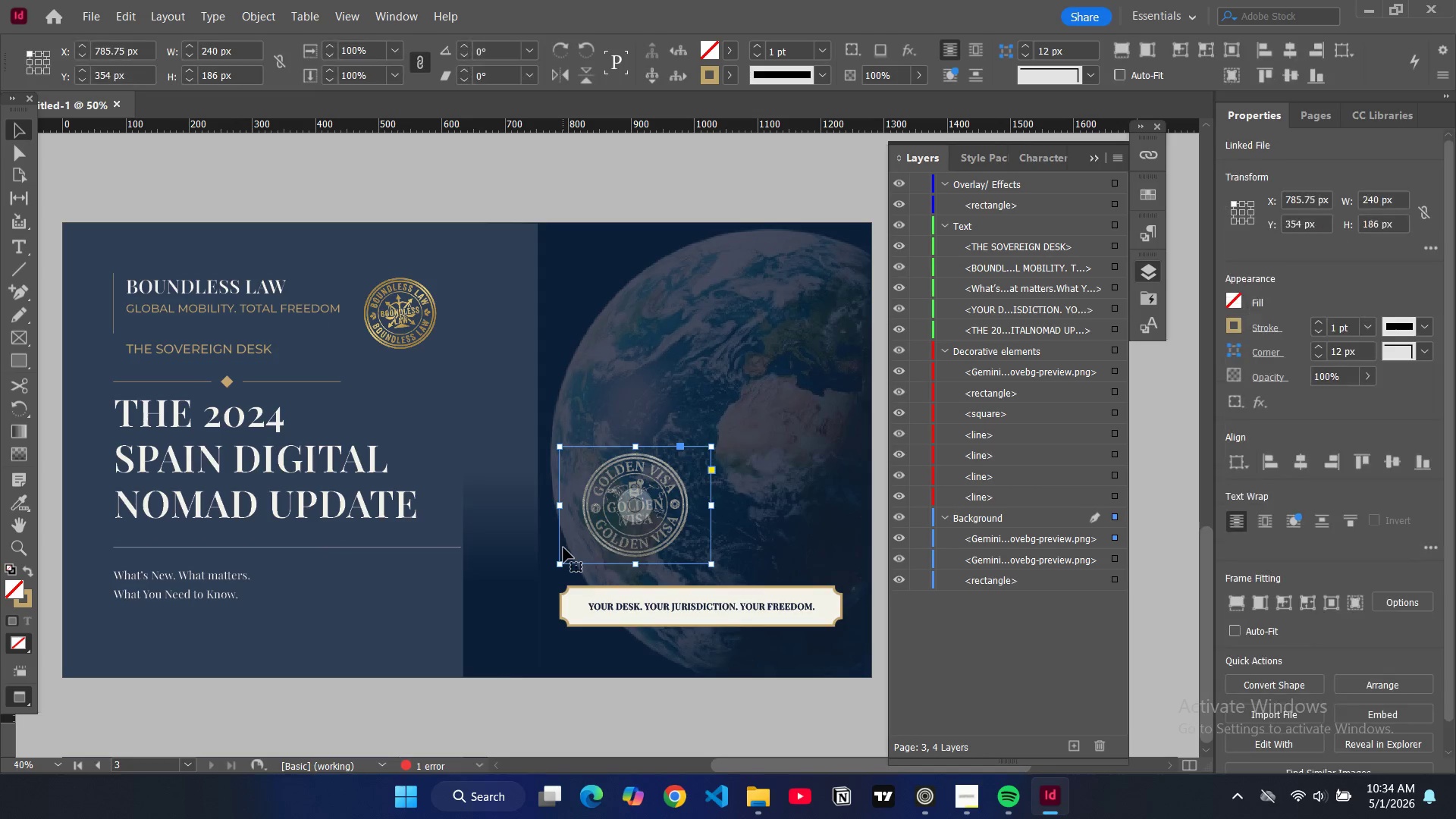 
key(W)
 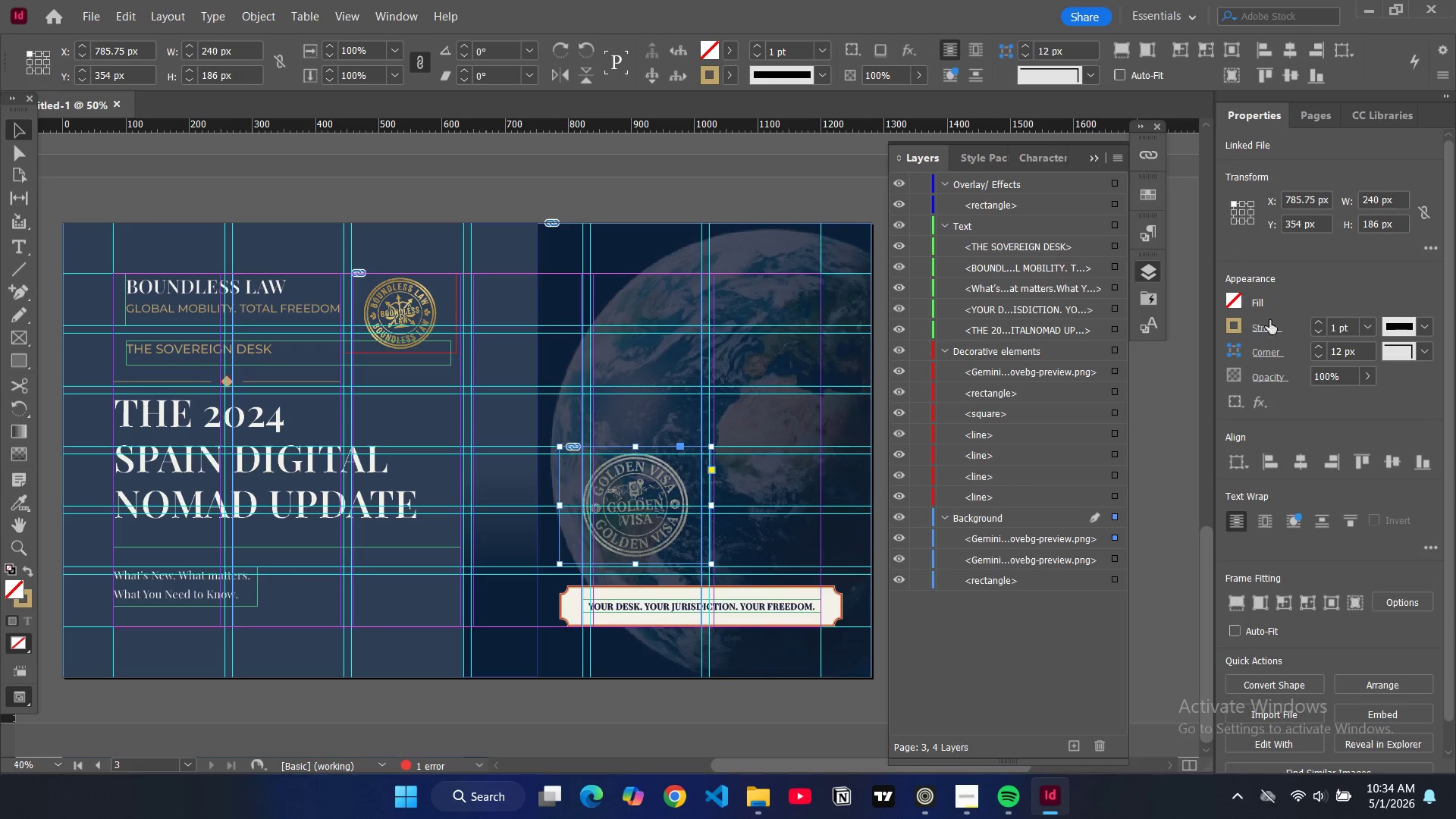 
double_click([1335, 332])
 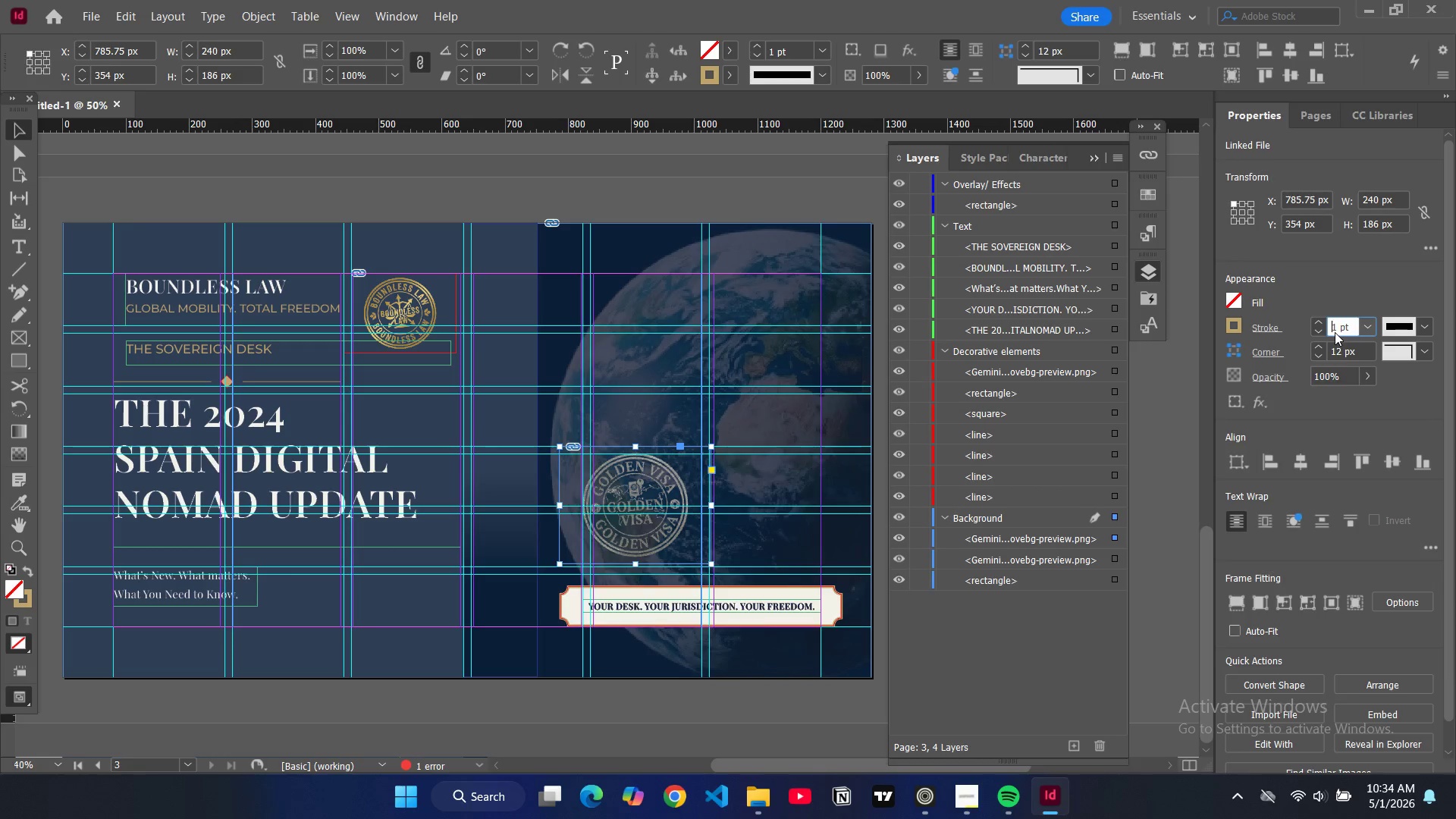 
triple_click([1335, 332])
 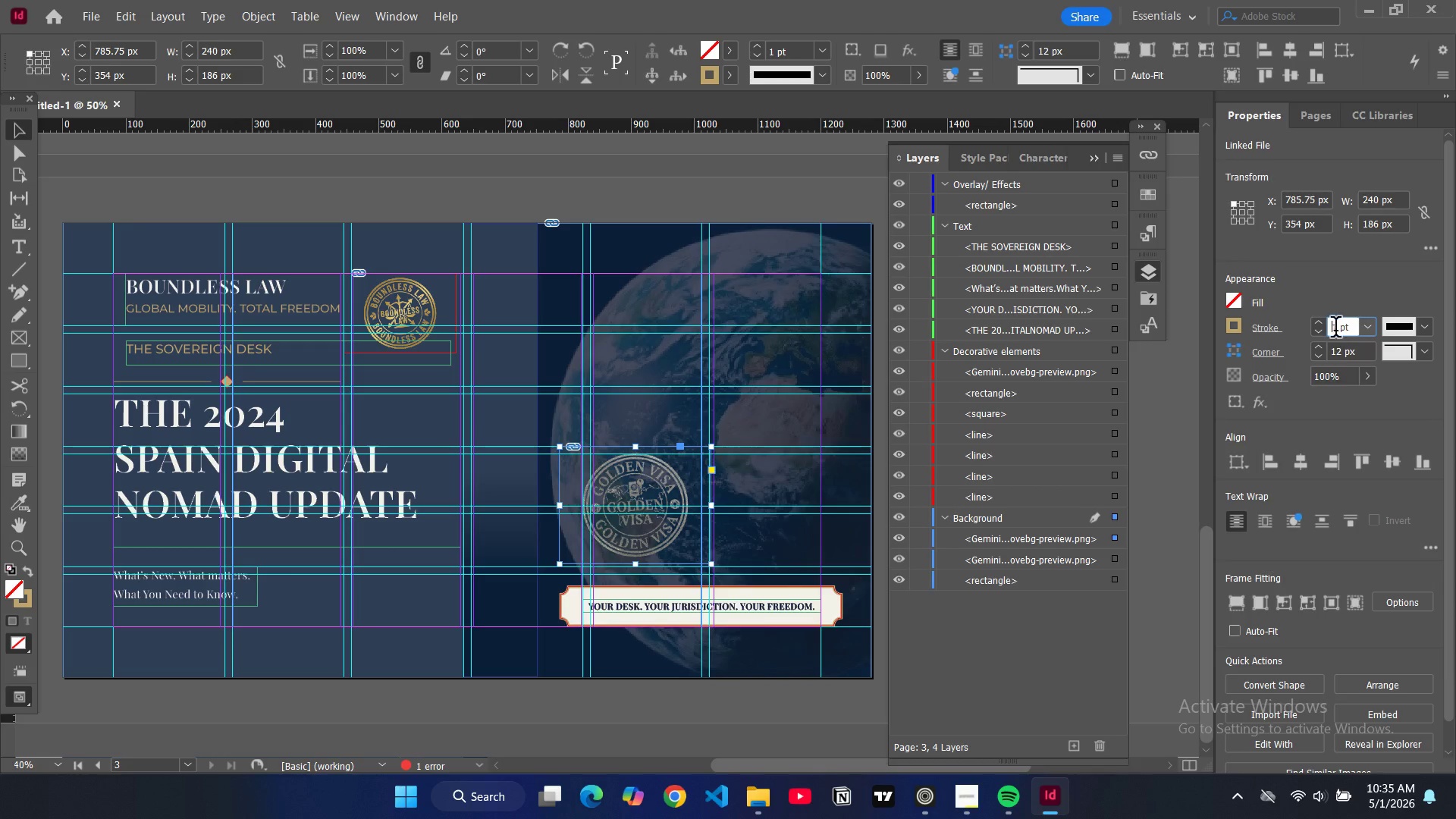 
double_click([1336, 328])
 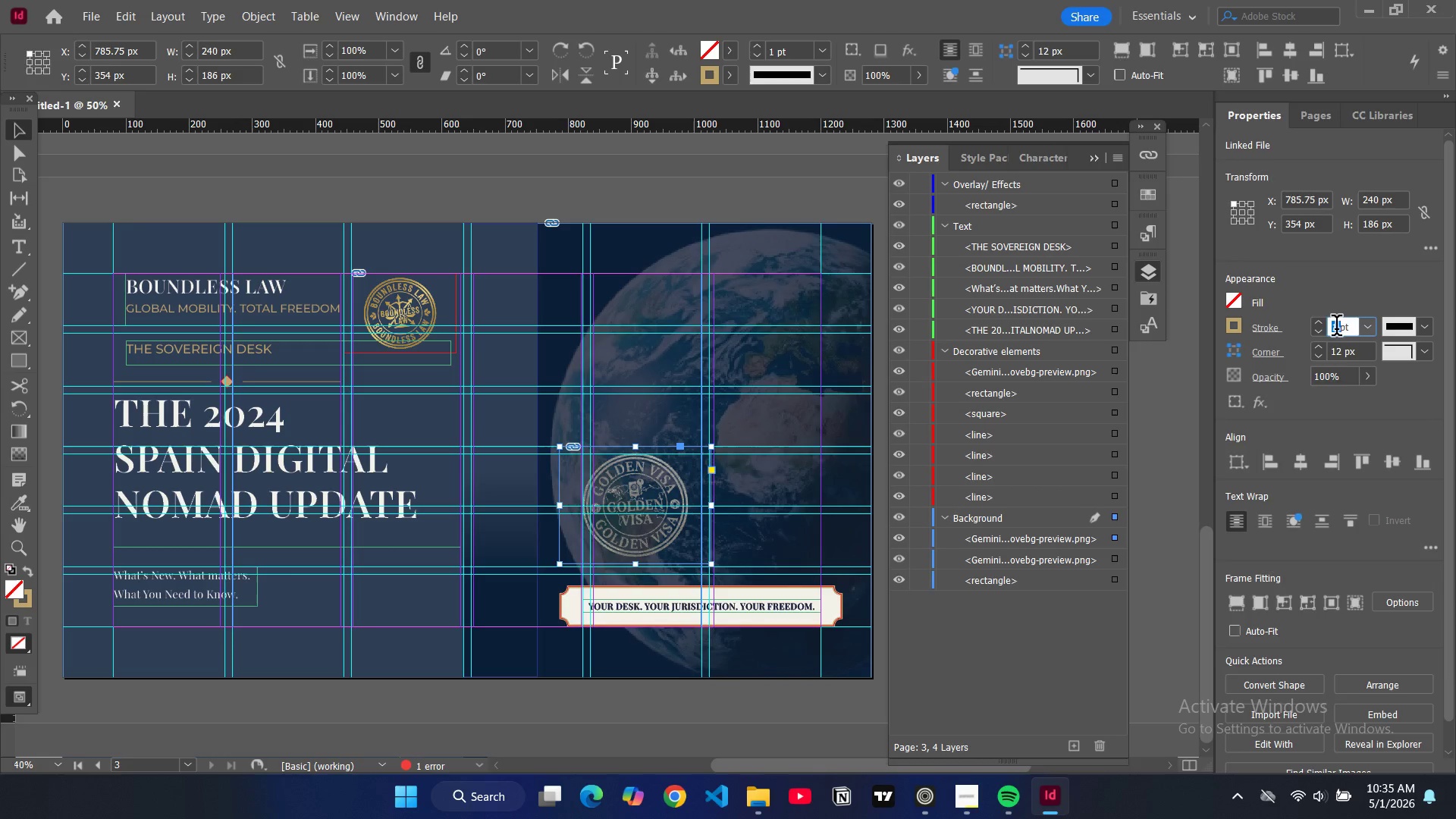 
key(0)
 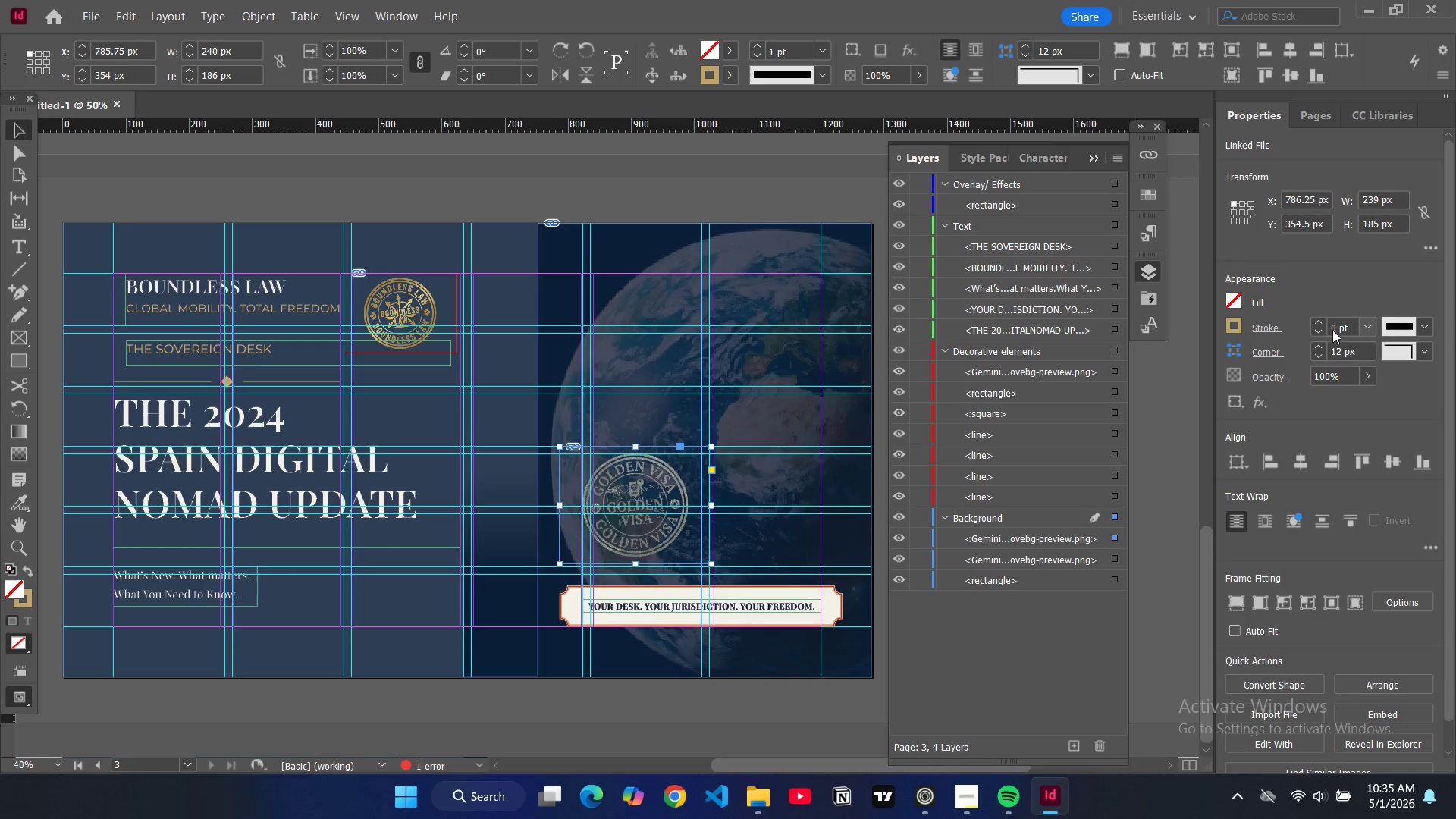 
key(Enter)
 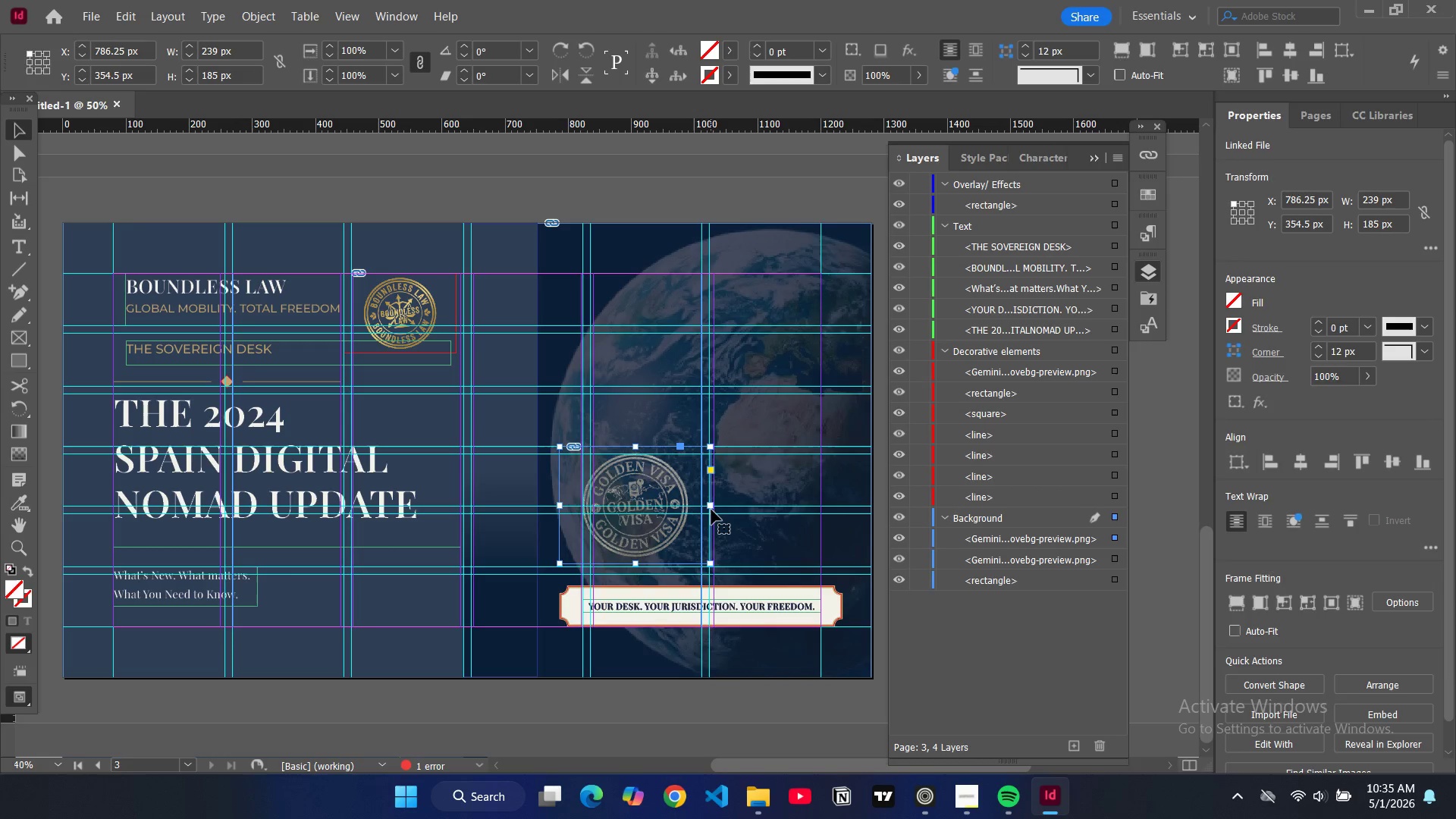 
mouse_move([1015, 560])
 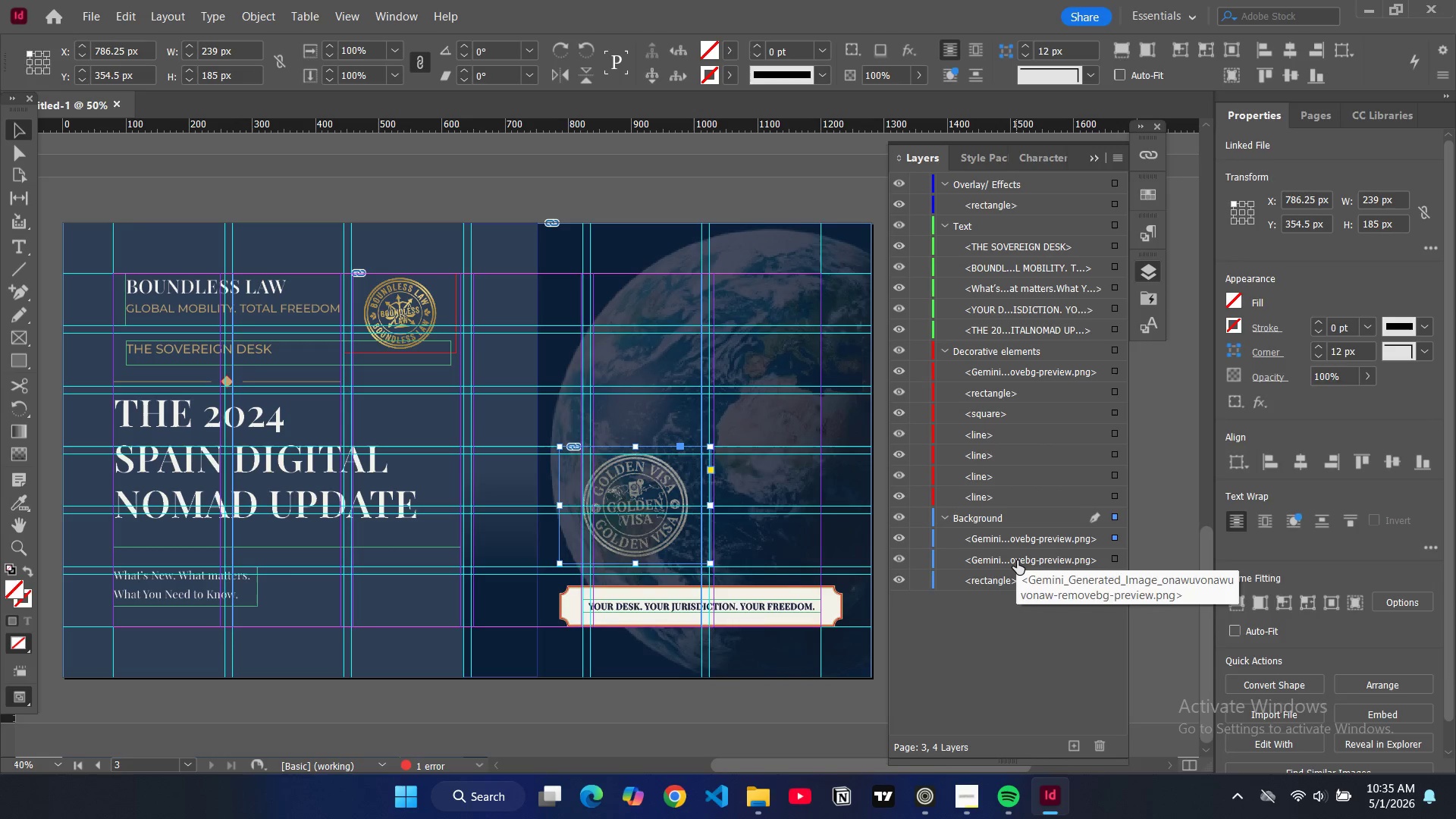 
left_click([1017, 560])
 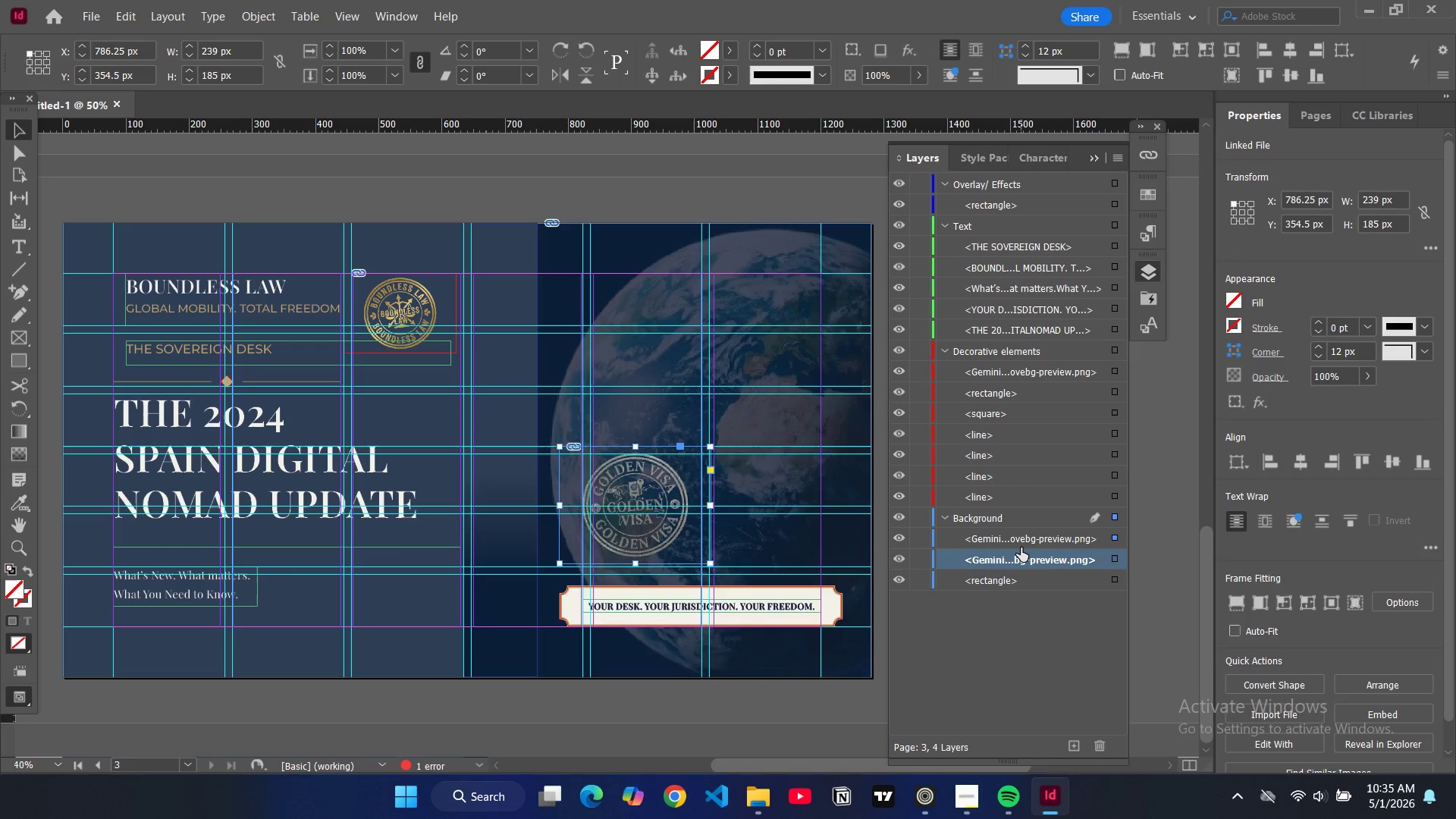 
left_click([1023, 540])
 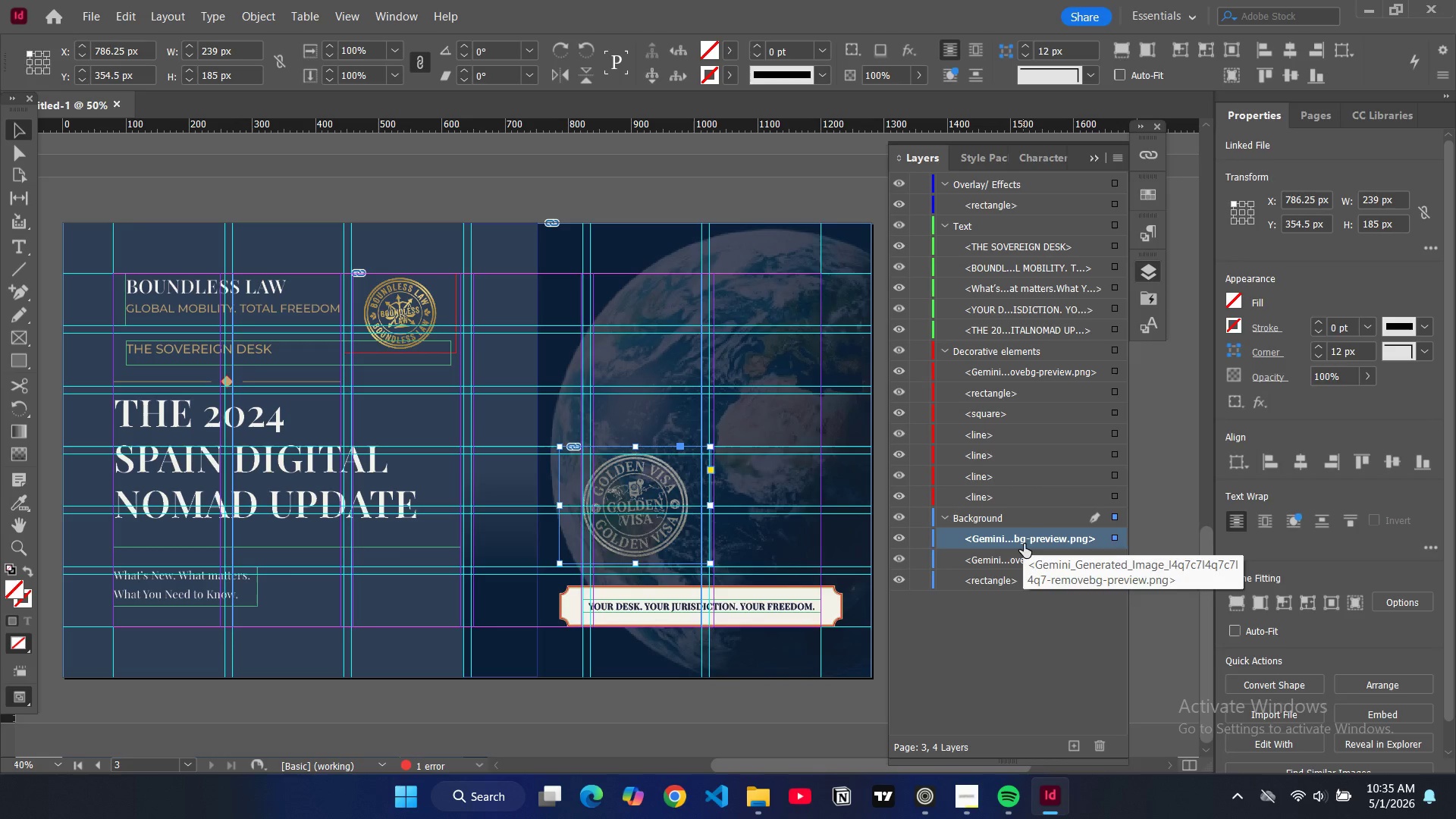 
left_click([1021, 556])
 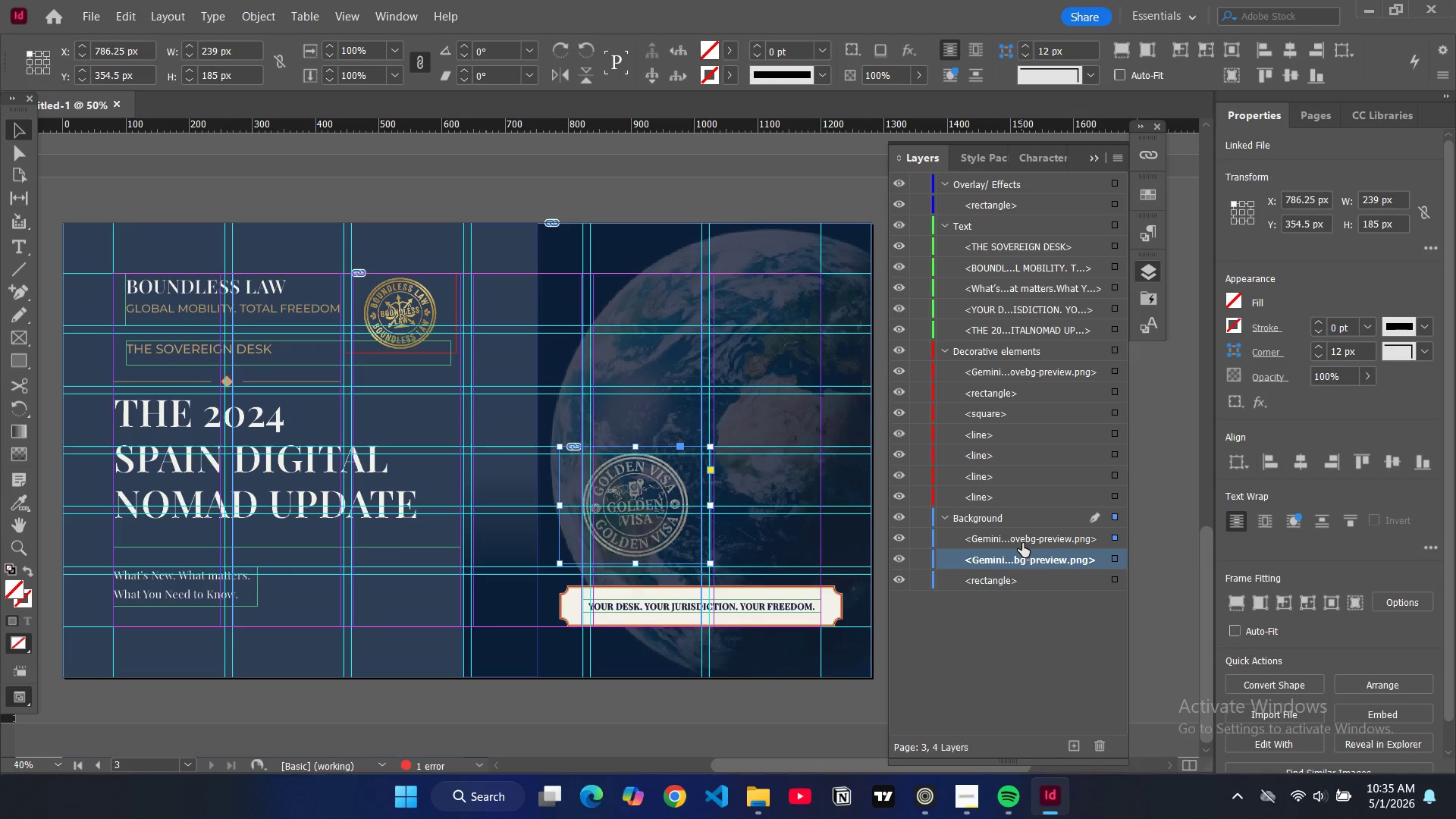 
left_click([1022, 540])
 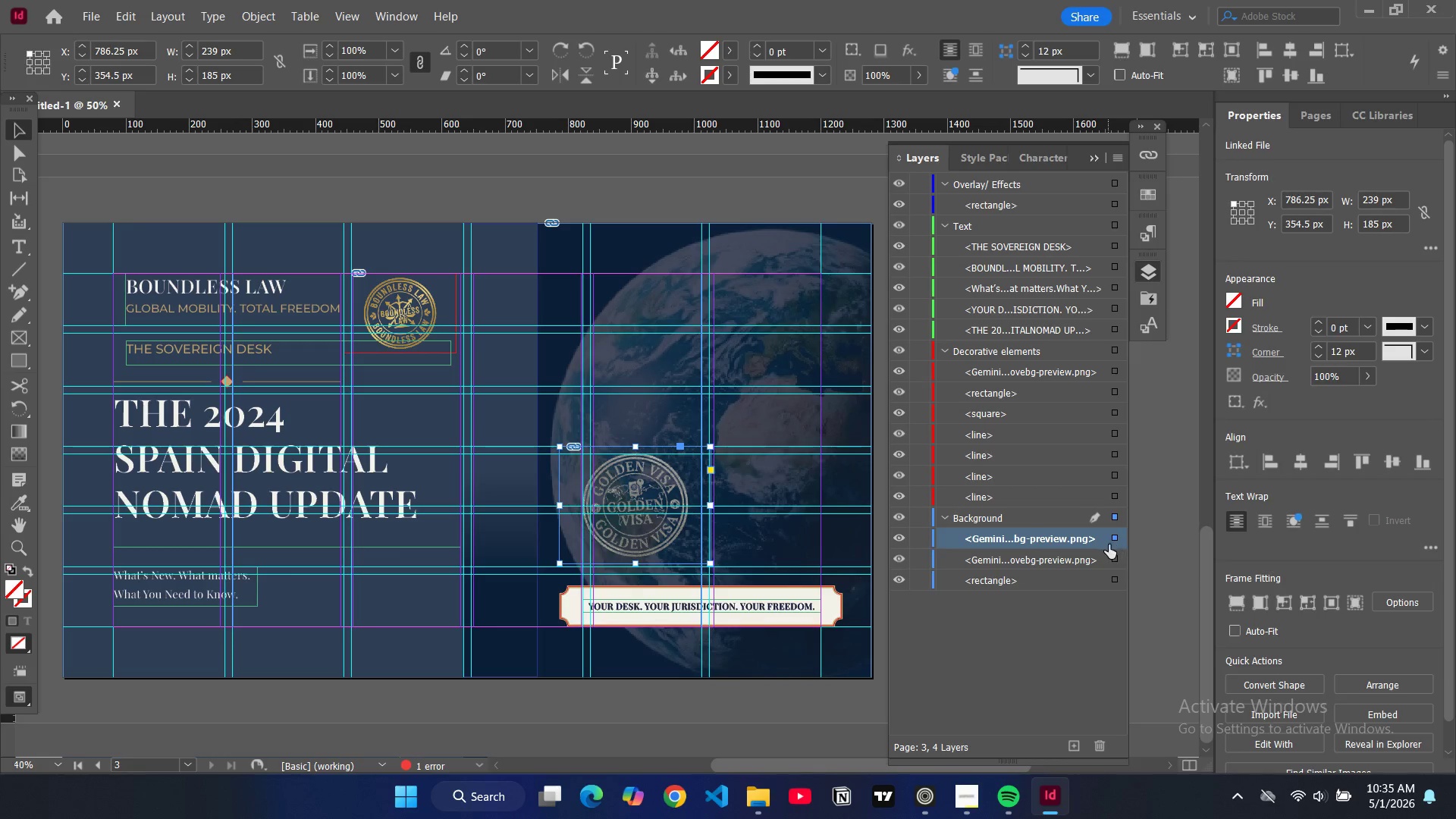 
left_click([1113, 556])
 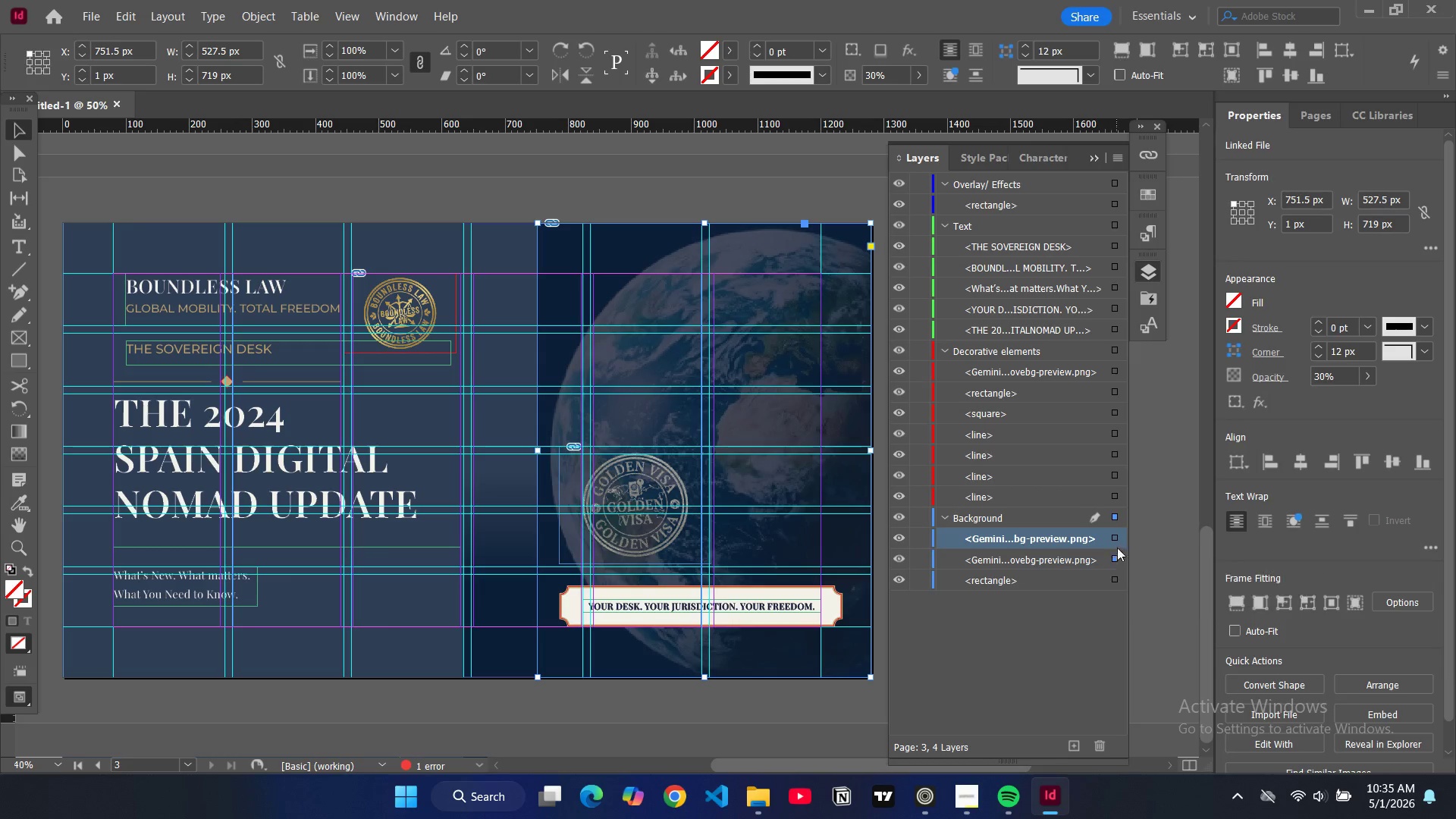 
left_click([1116, 538])
 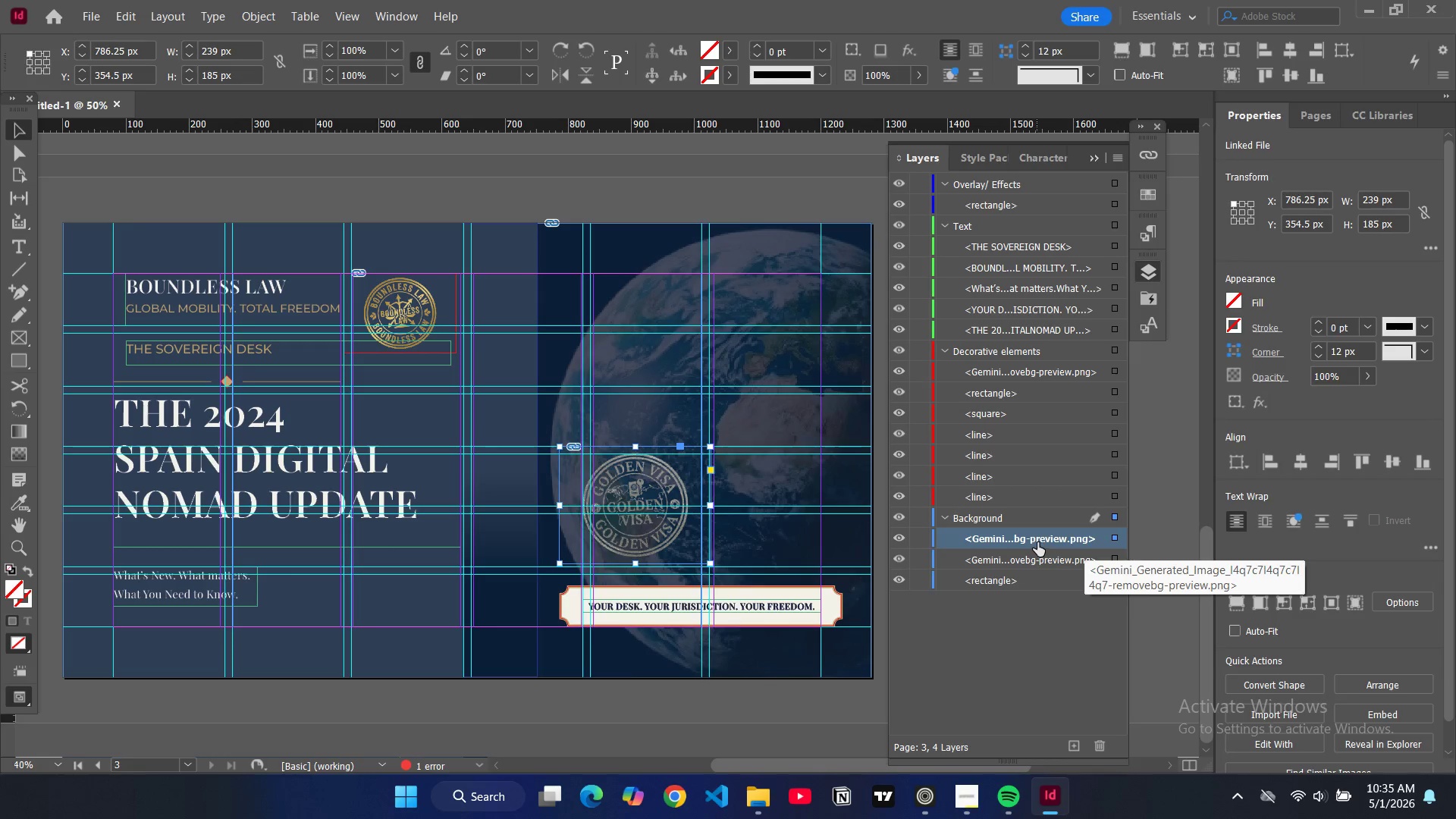 
left_click_drag(start_coordinate=[1037, 539], to_coordinate=[983, 363])
 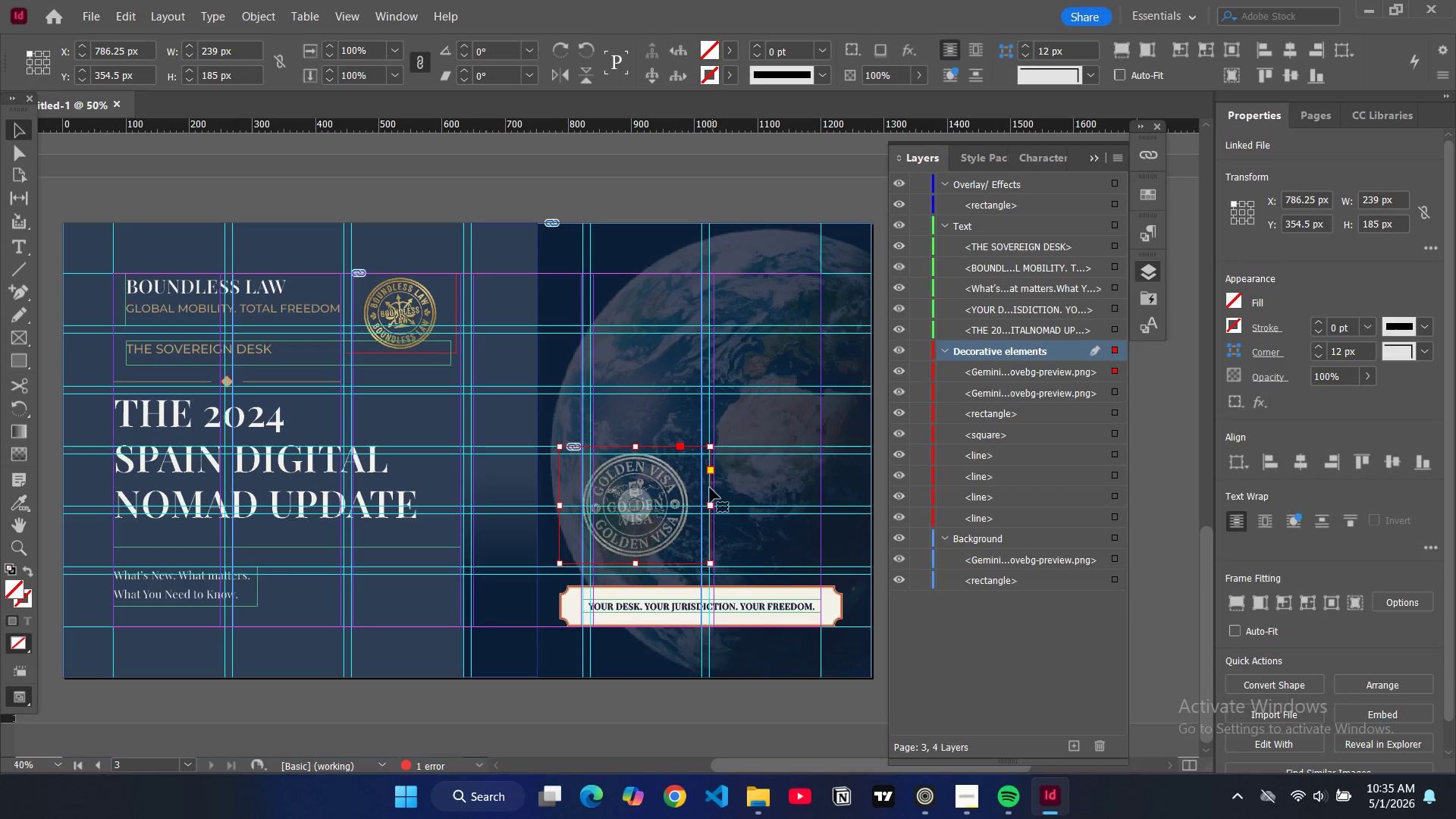 
key(Control+C)
 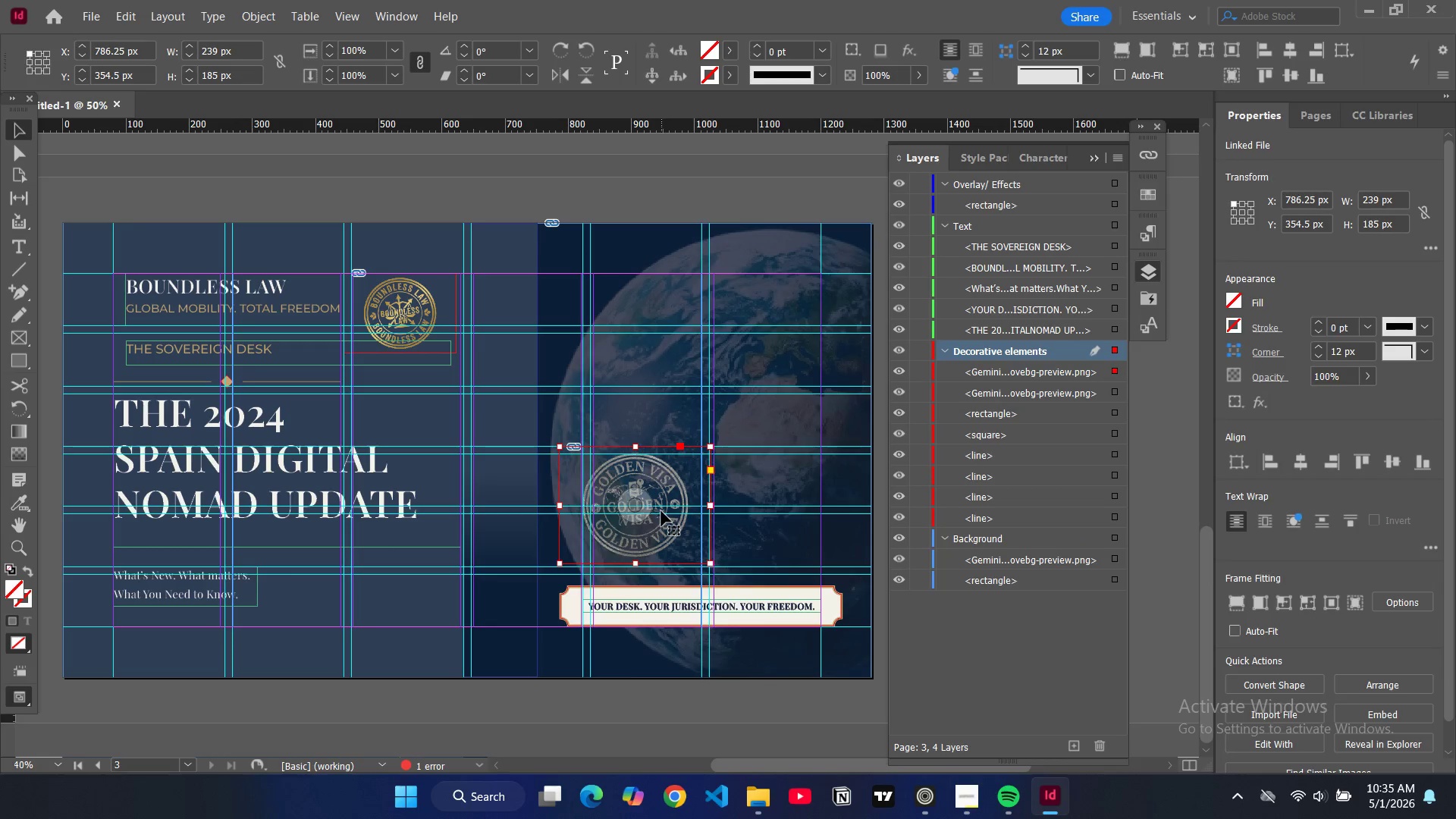 
key(Control+V)
 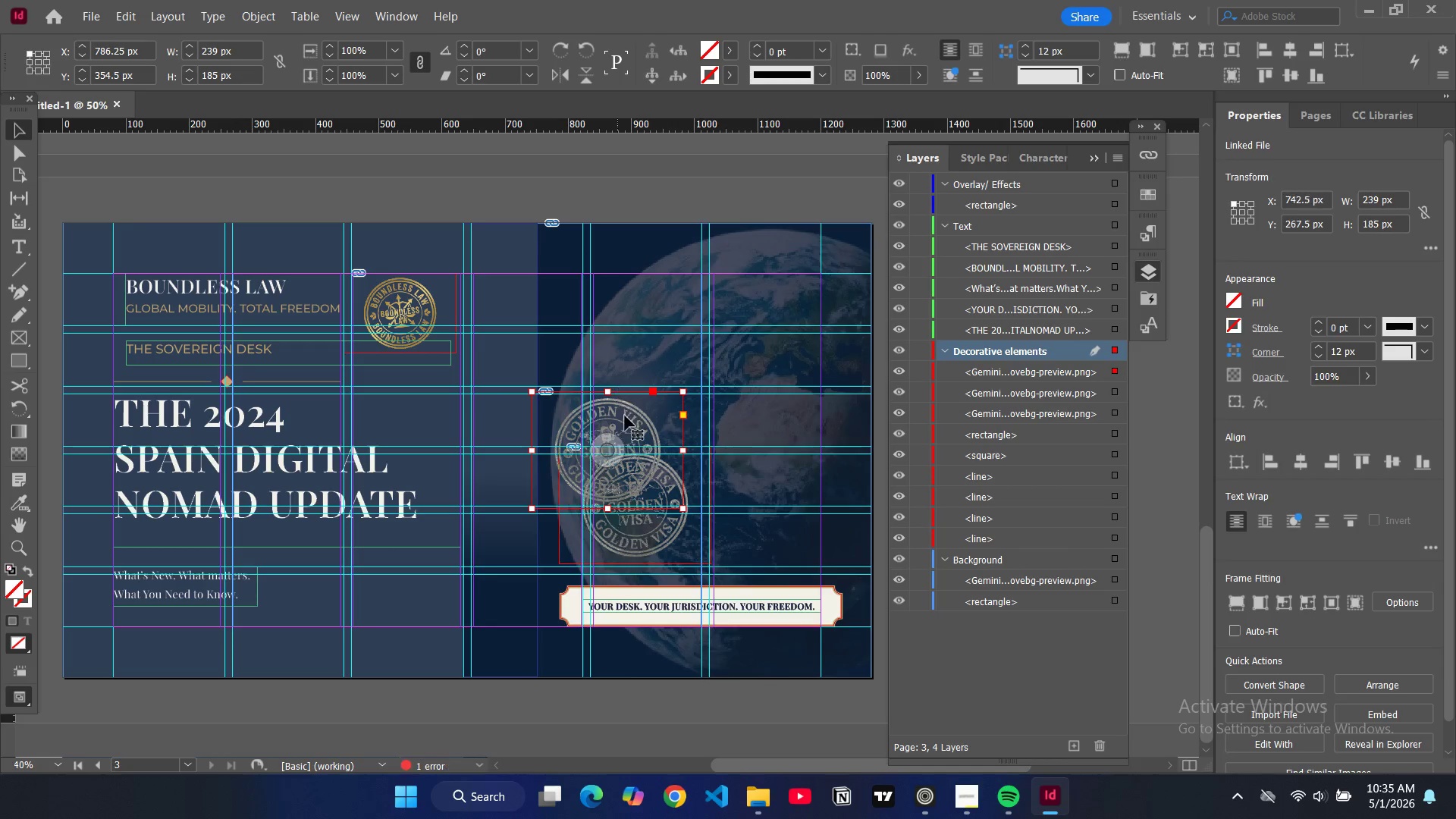 
left_click_drag(start_coordinate=[626, 416], to_coordinate=[809, 384])
 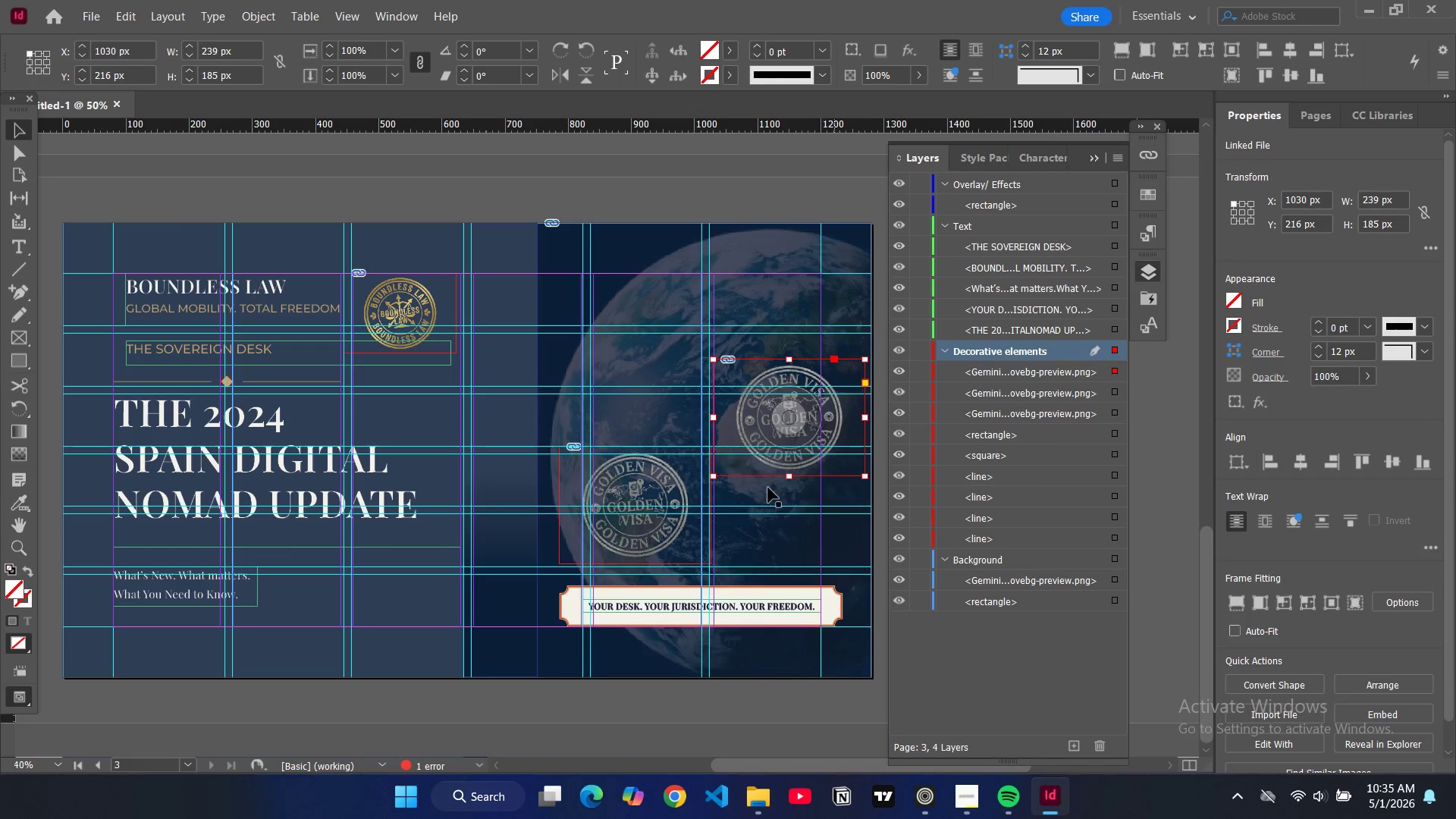 
left_click([677, 538])
 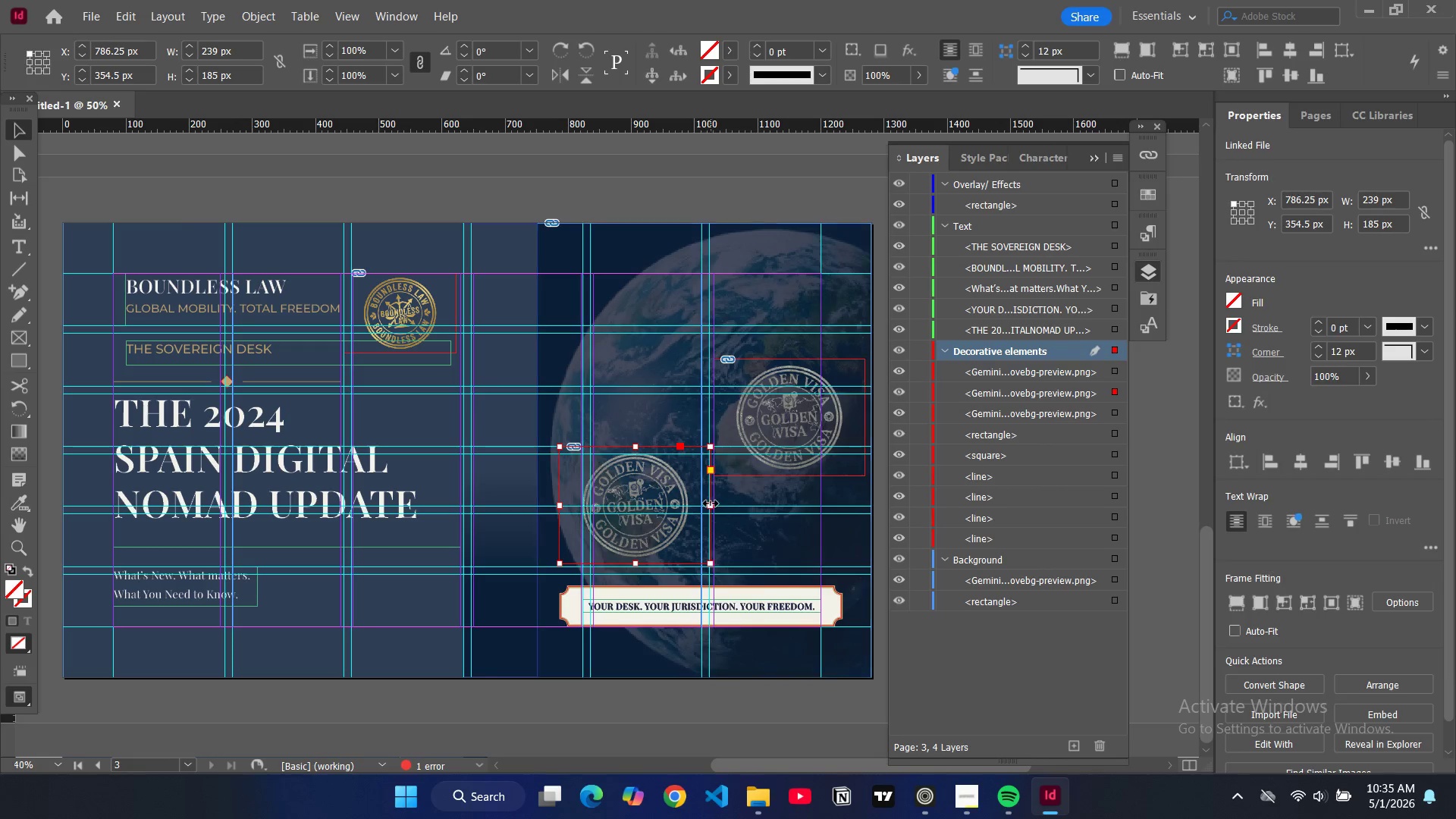 
left_click_drag(start_coordinate=[711, 504], to_coordinate=[701, 498])
 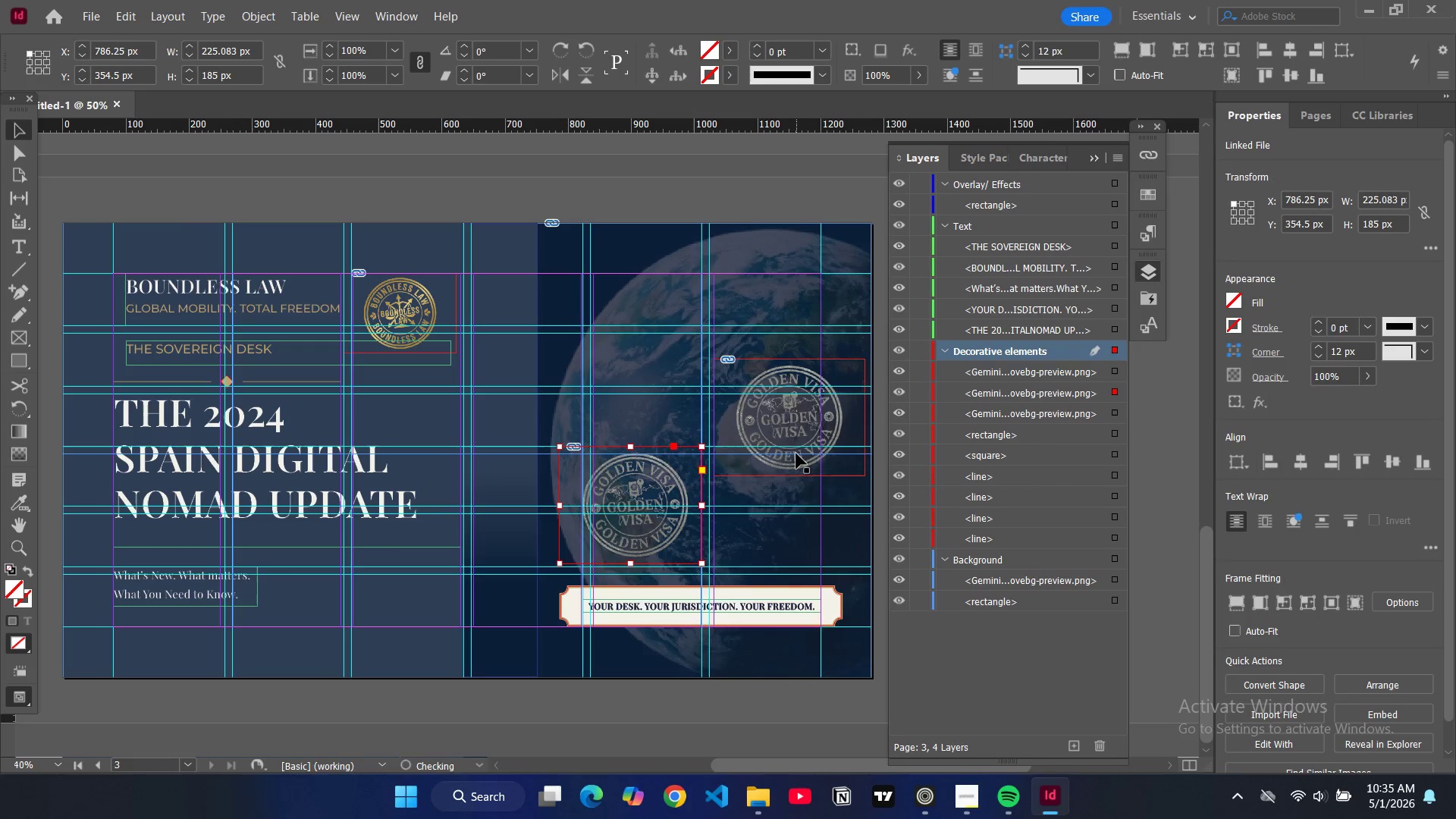 
left_click([796, 453])
 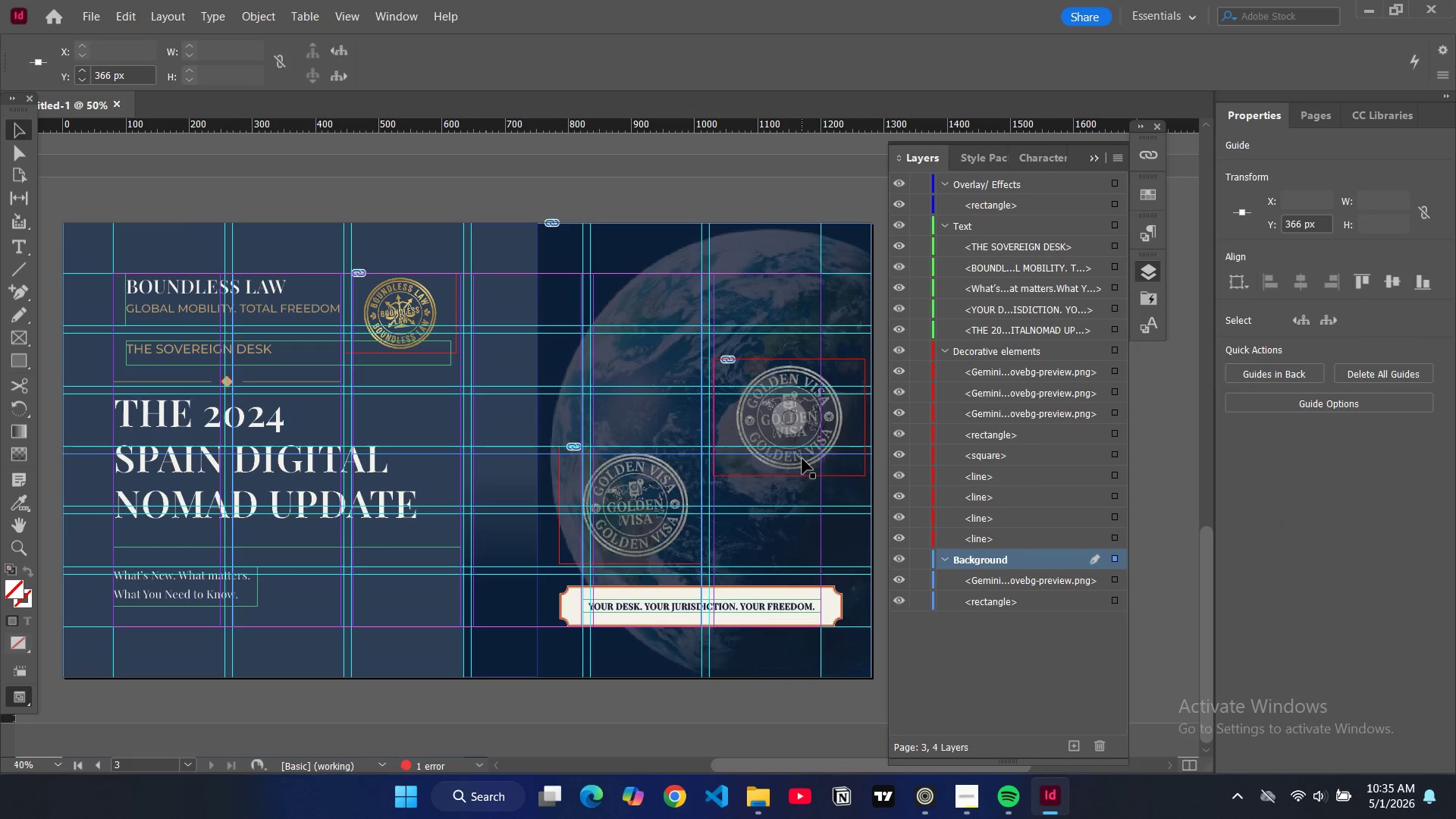 
key(Backspace)
 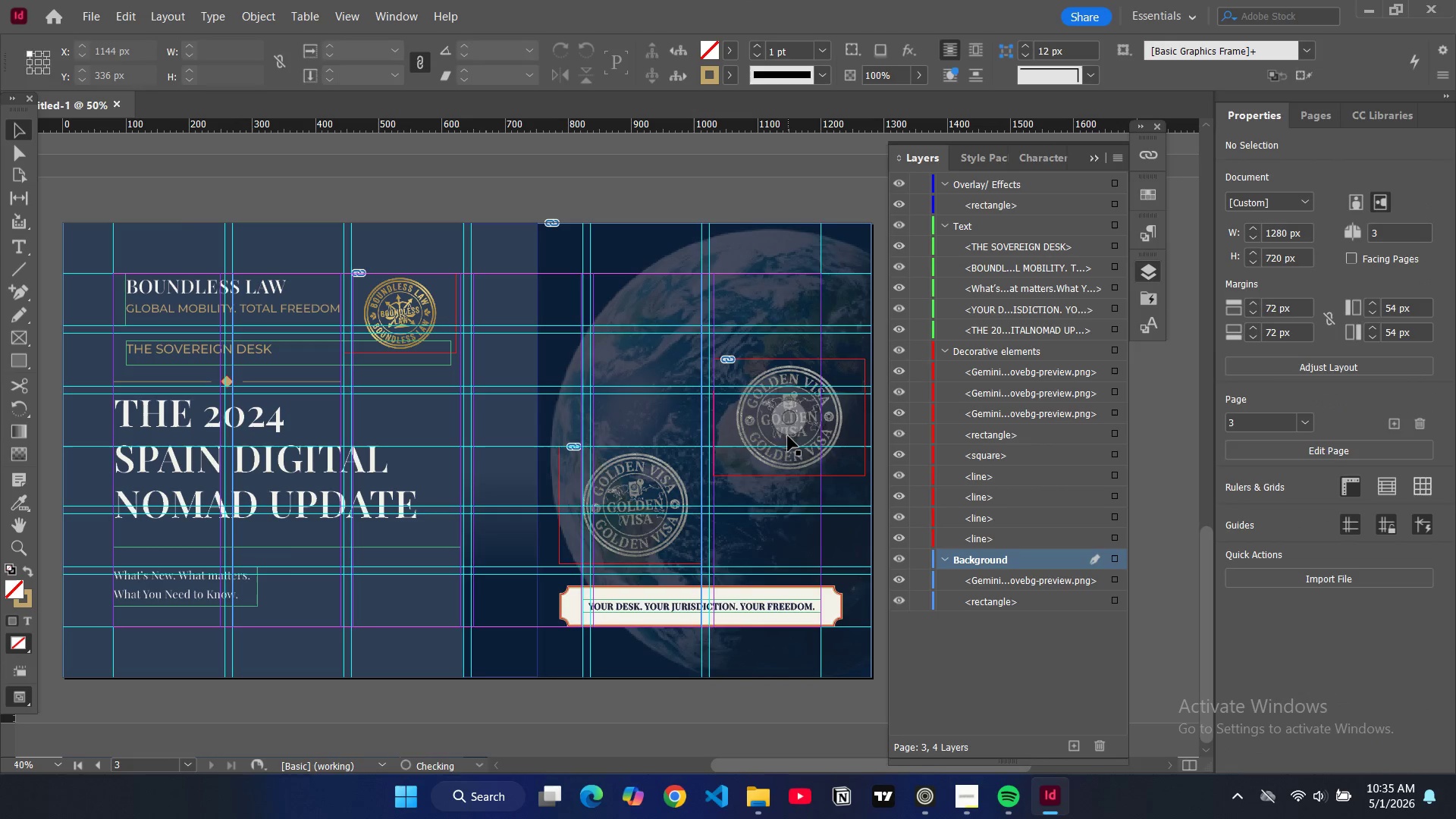 
left_click([795, 458])
 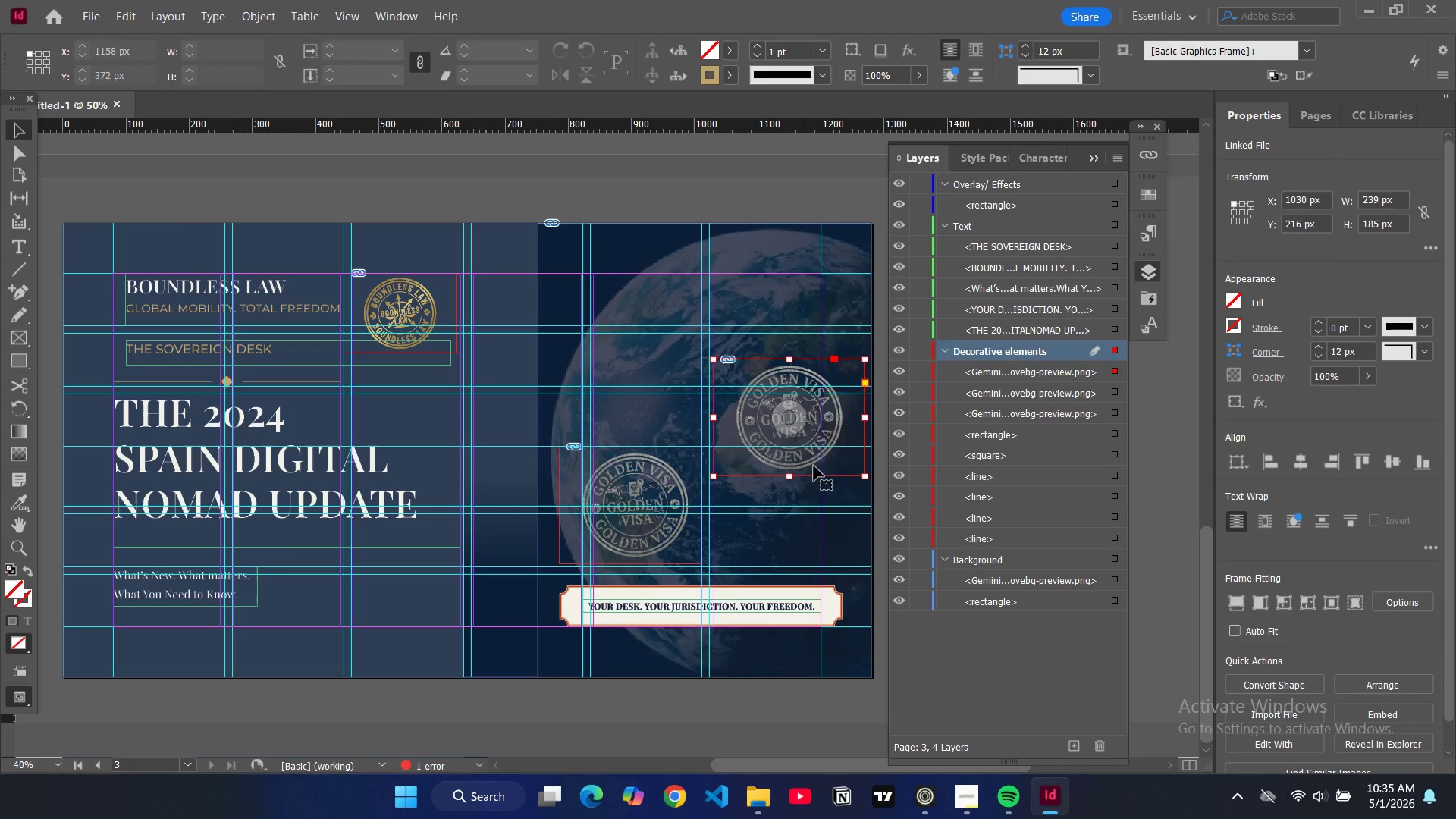 
key(Backspace)
 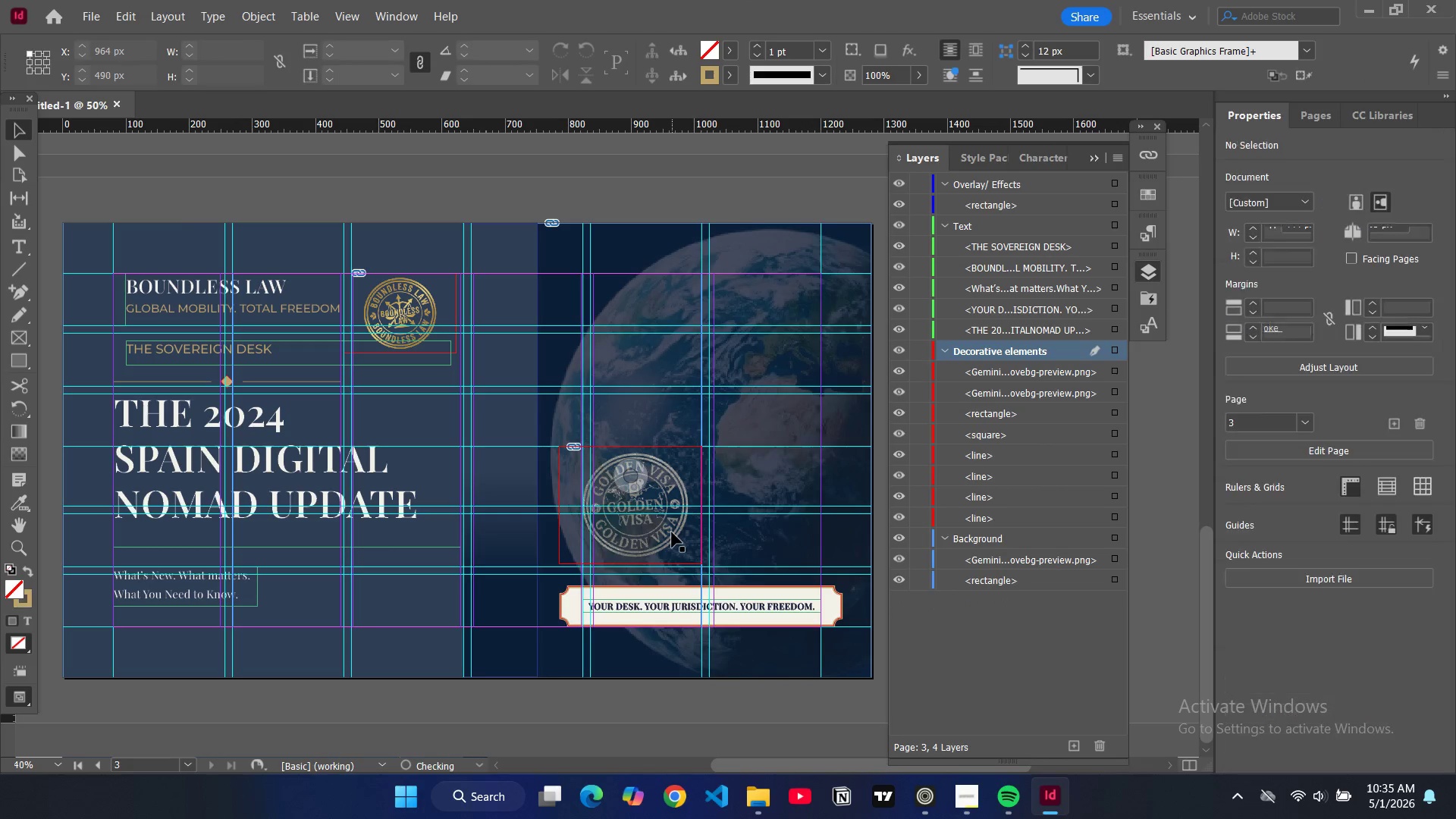 
left_click([672, 532])
 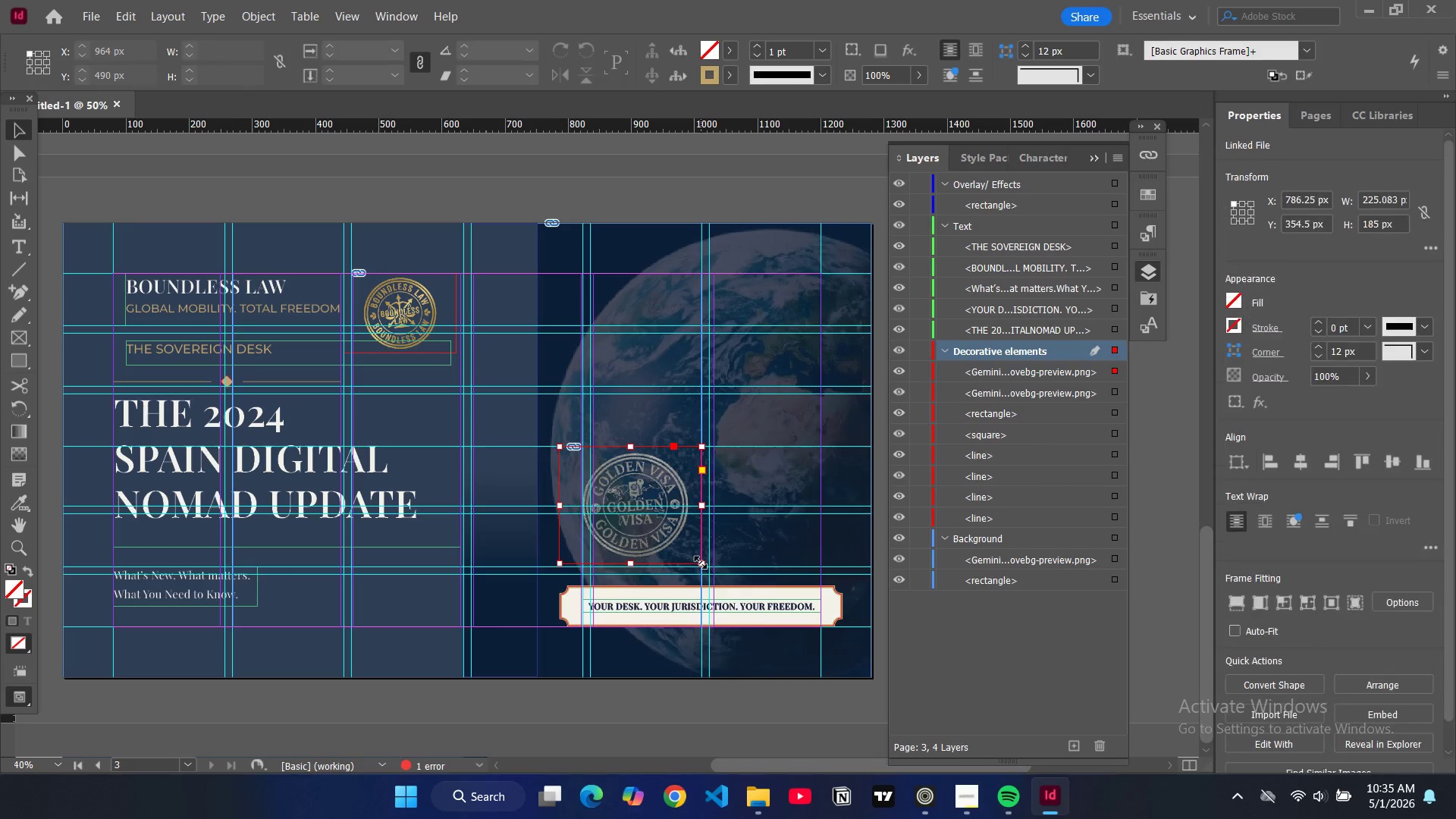 
left_click_drag(start_coordinate=[701, 563], to_coordinate=[692, 552])
 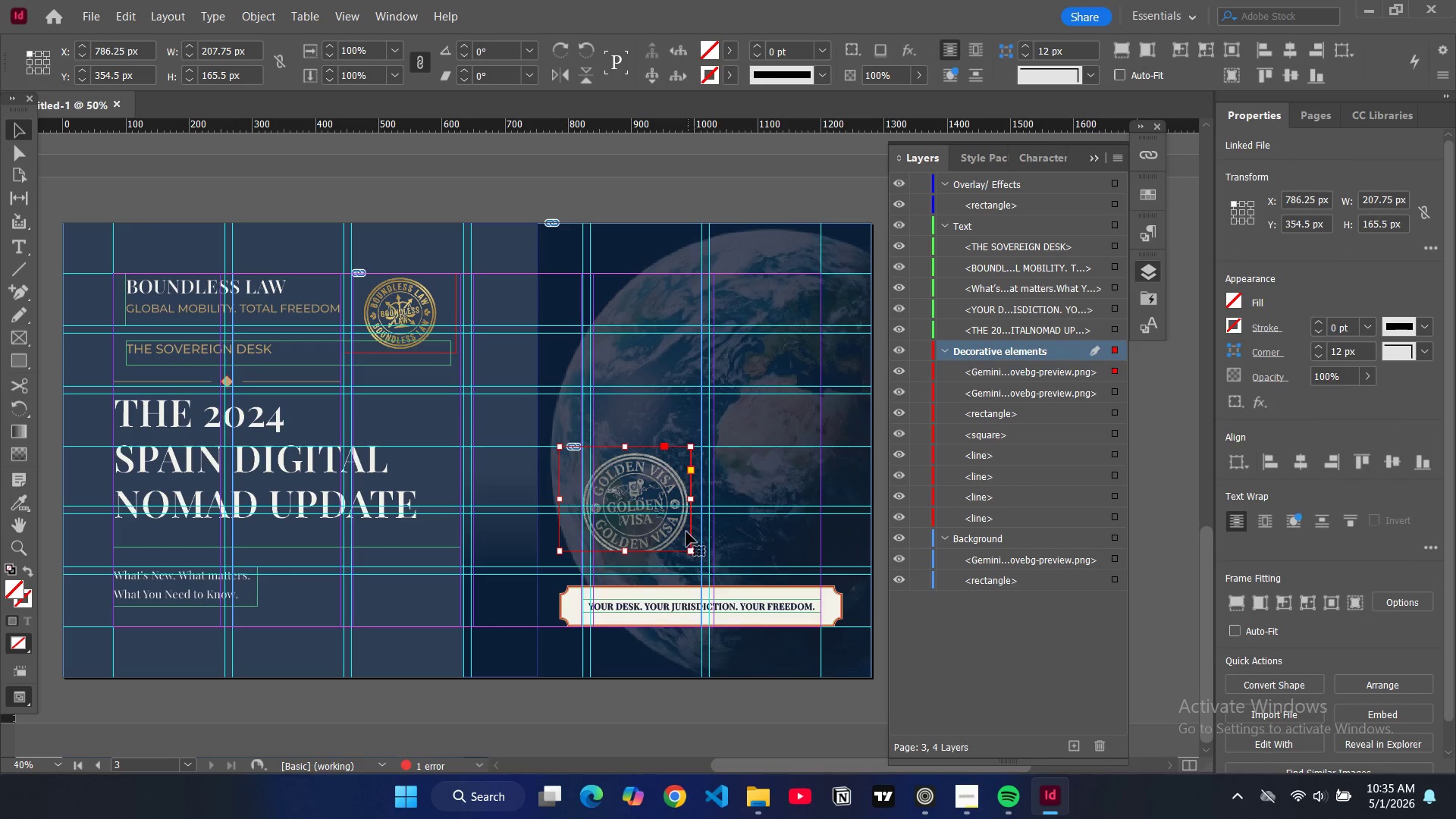 
left_click_drag(start_coordinate=[682, 532], to_coordinate=[713, 530])
 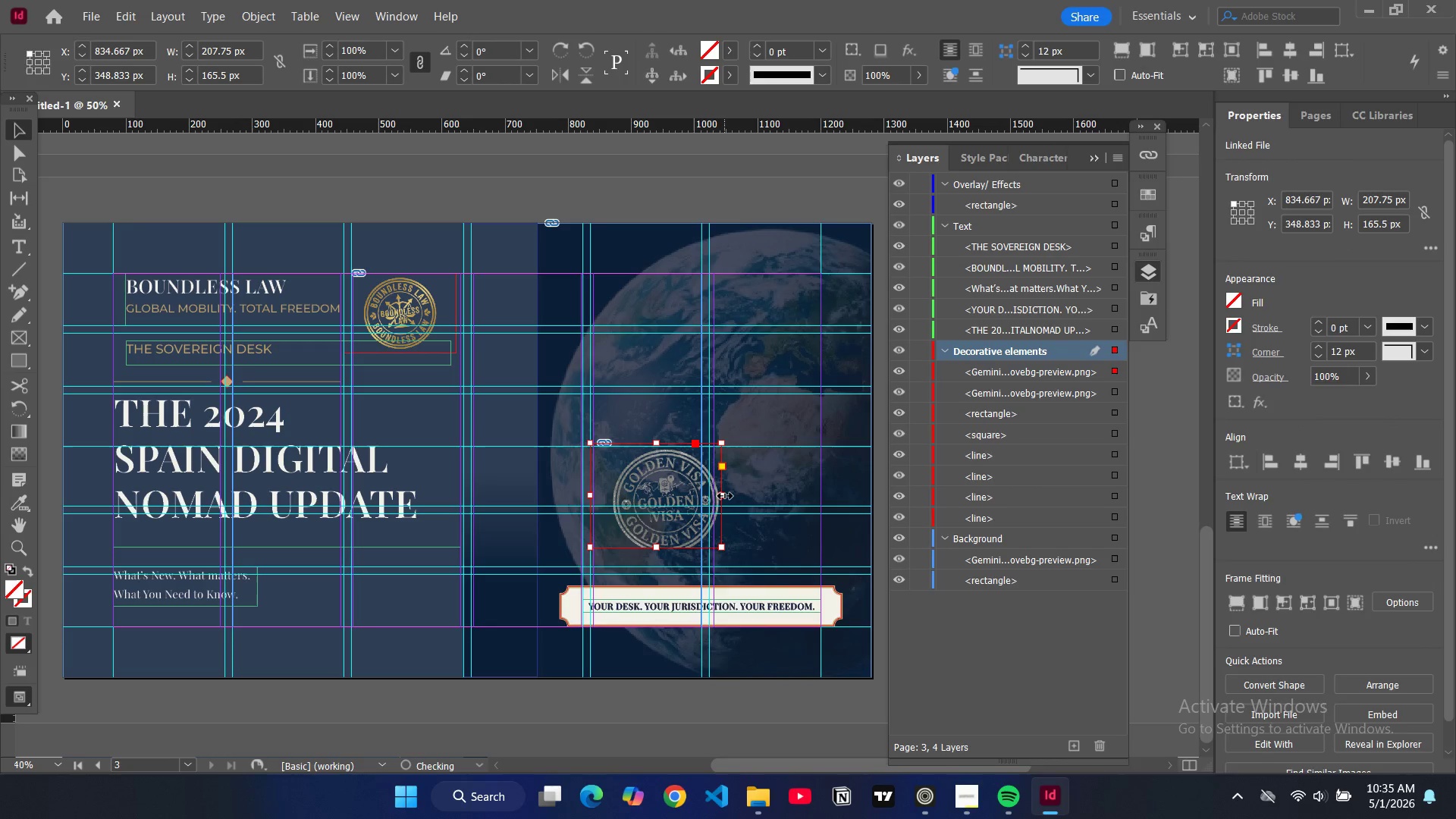 
left_click_drag(start_coordinate=[724, 496], to_coordinate=[702, 498])
 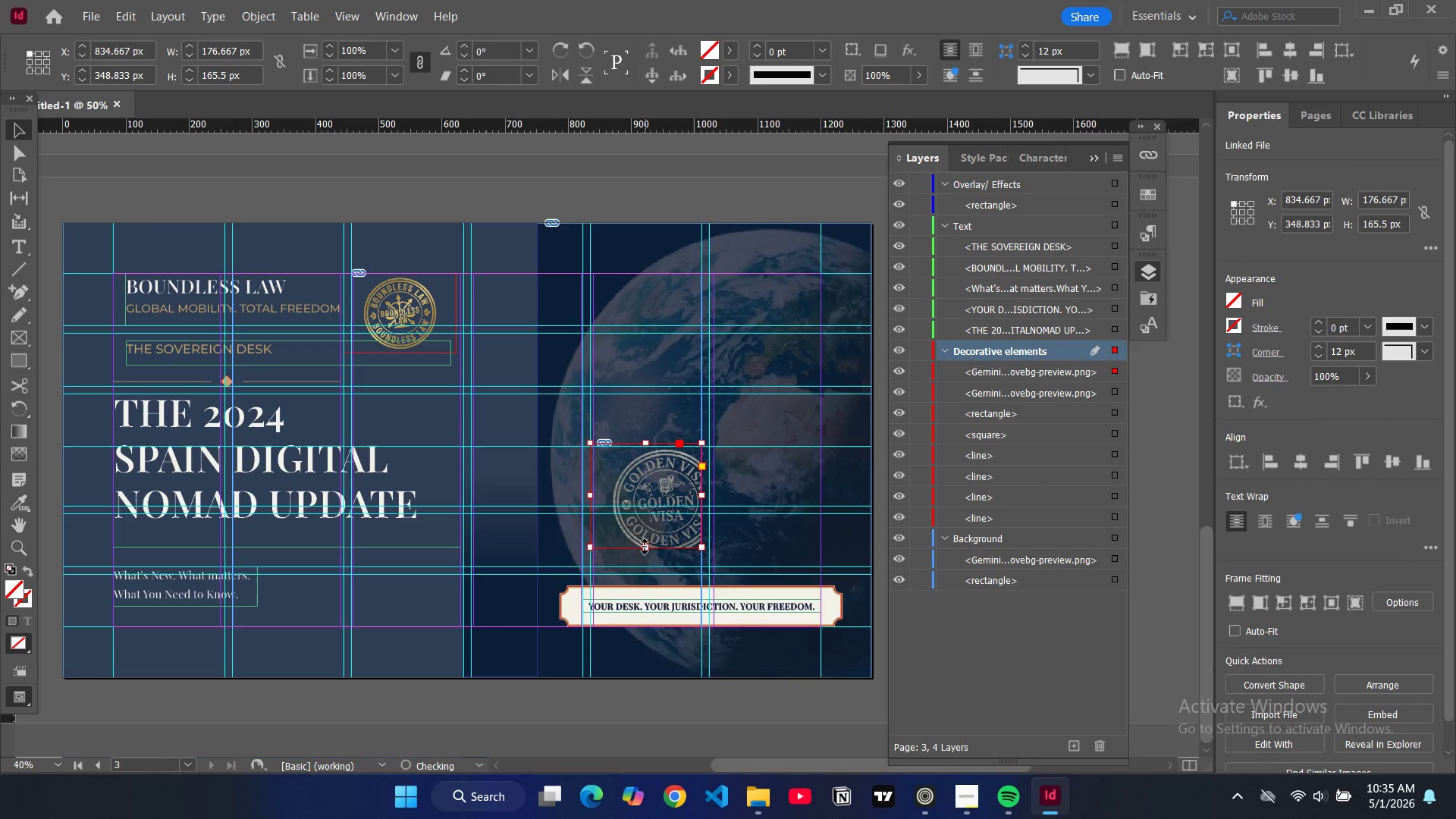 
left_click_drag(start_coordinate=[645, 547], to_coordinate=[647, 564])
 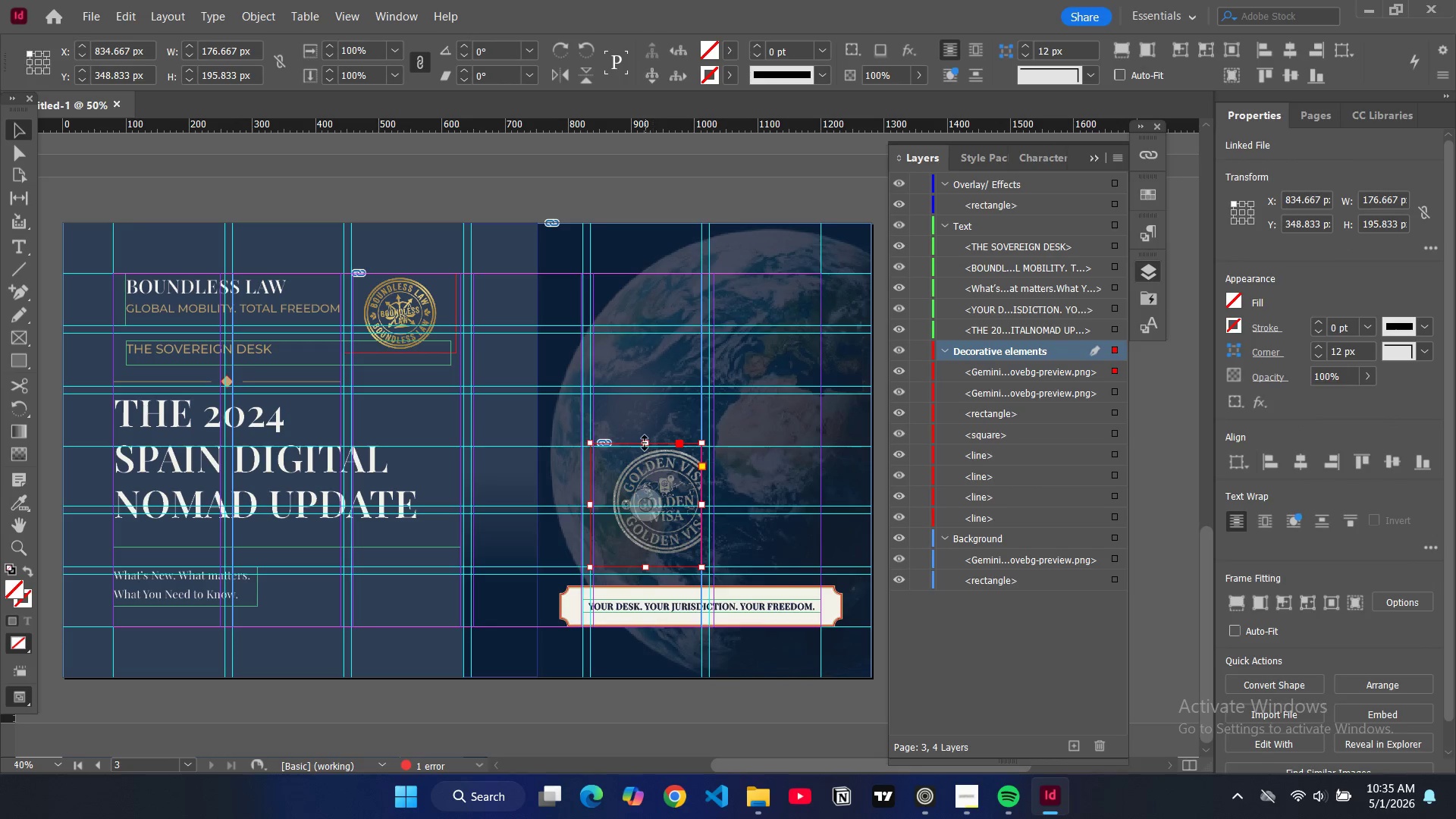 
left_click_drag(start_coordinate=[645, 443], to_coordinate=[650, 447])
 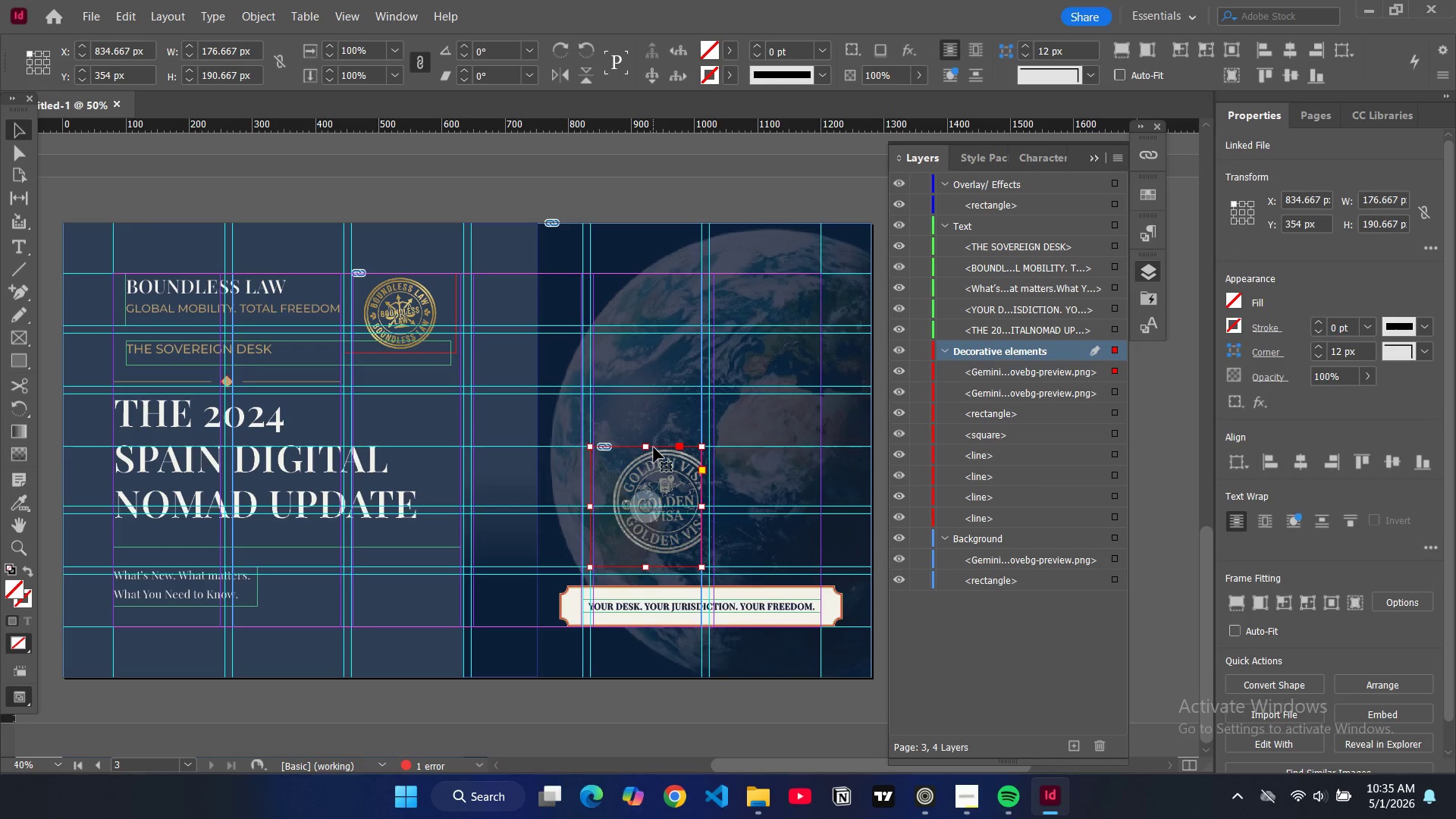 
key(Alt+Control+Shift+C)
 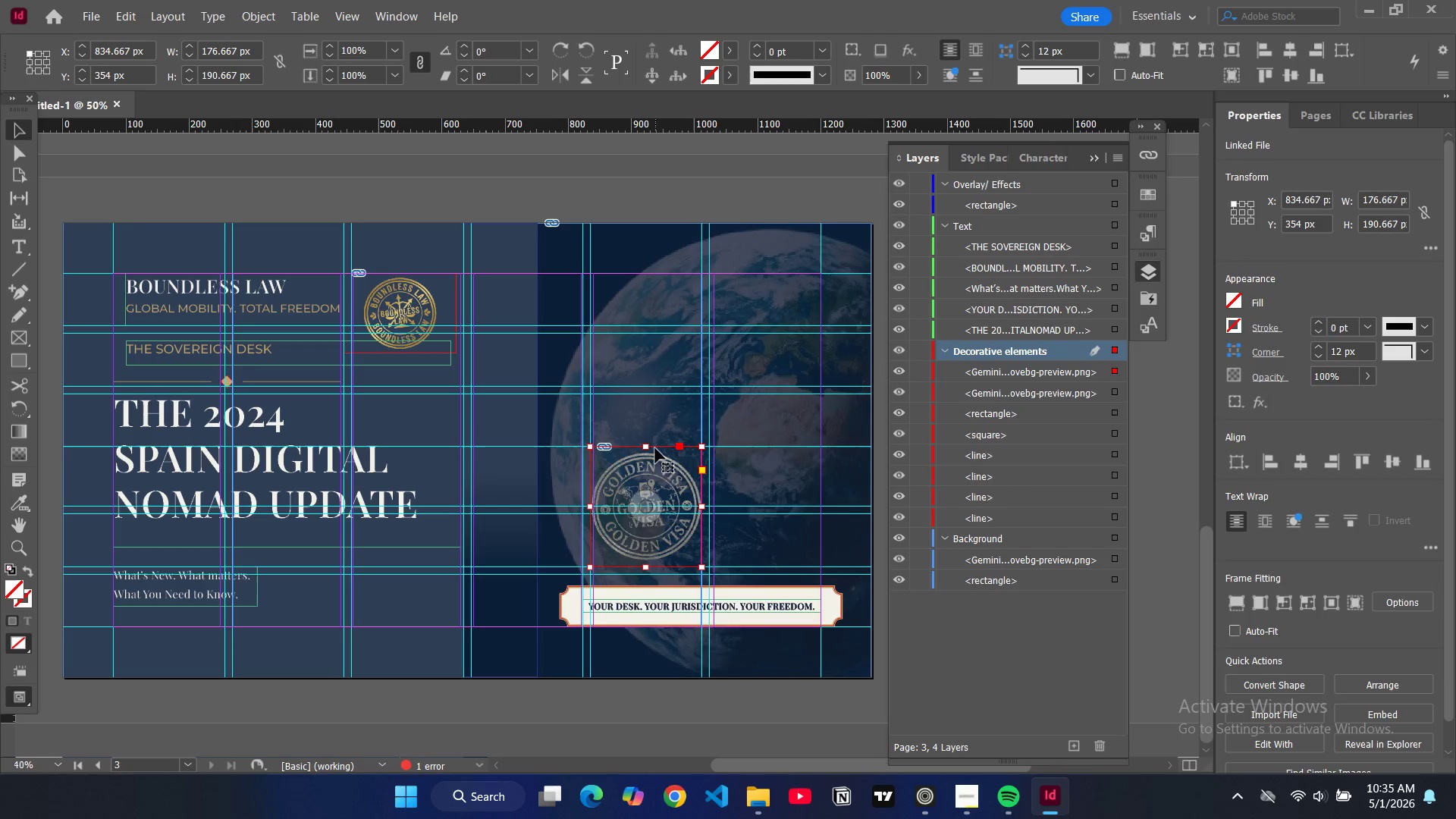 
key(Control+C)
 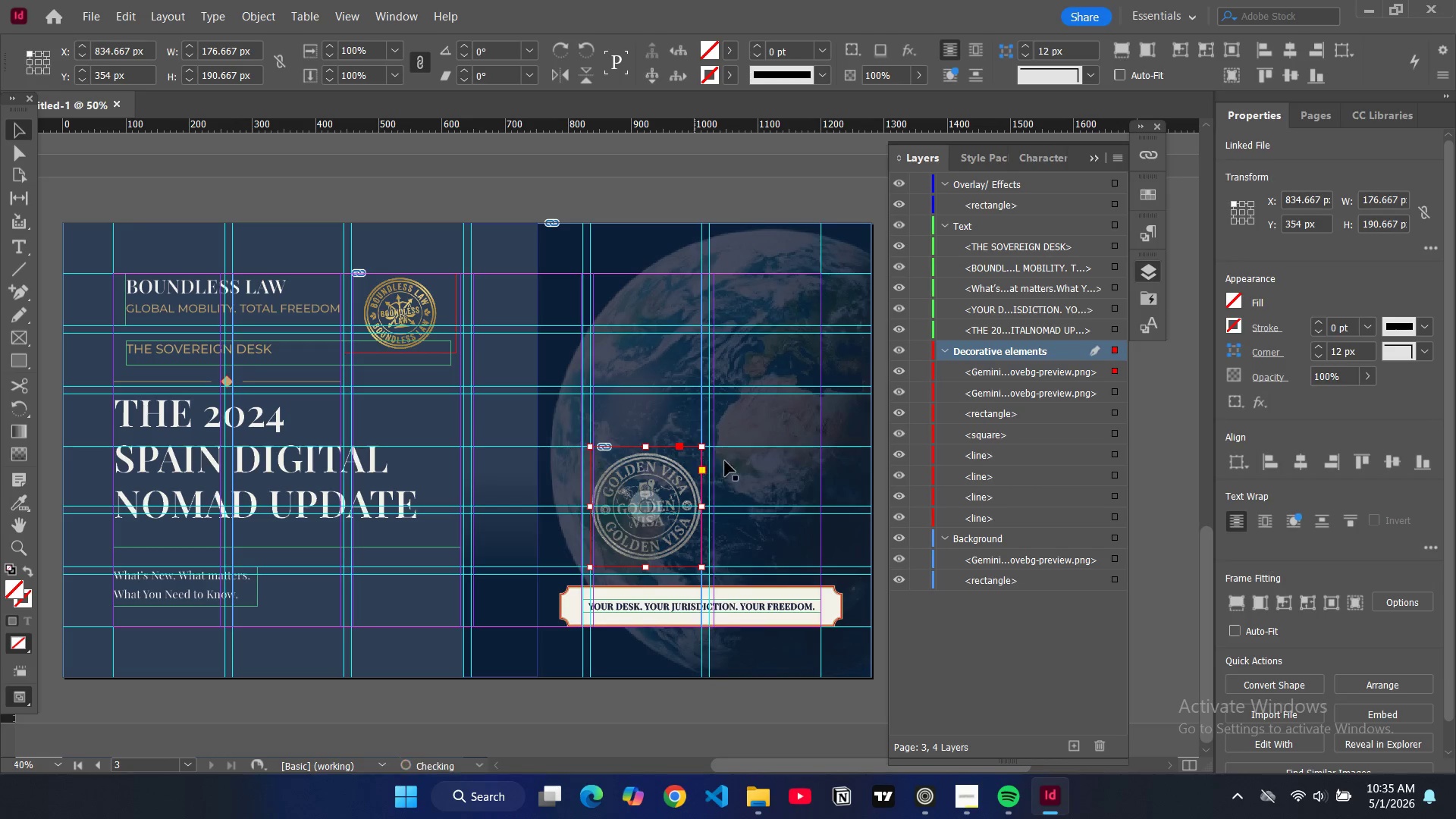 
key(Control+V)
 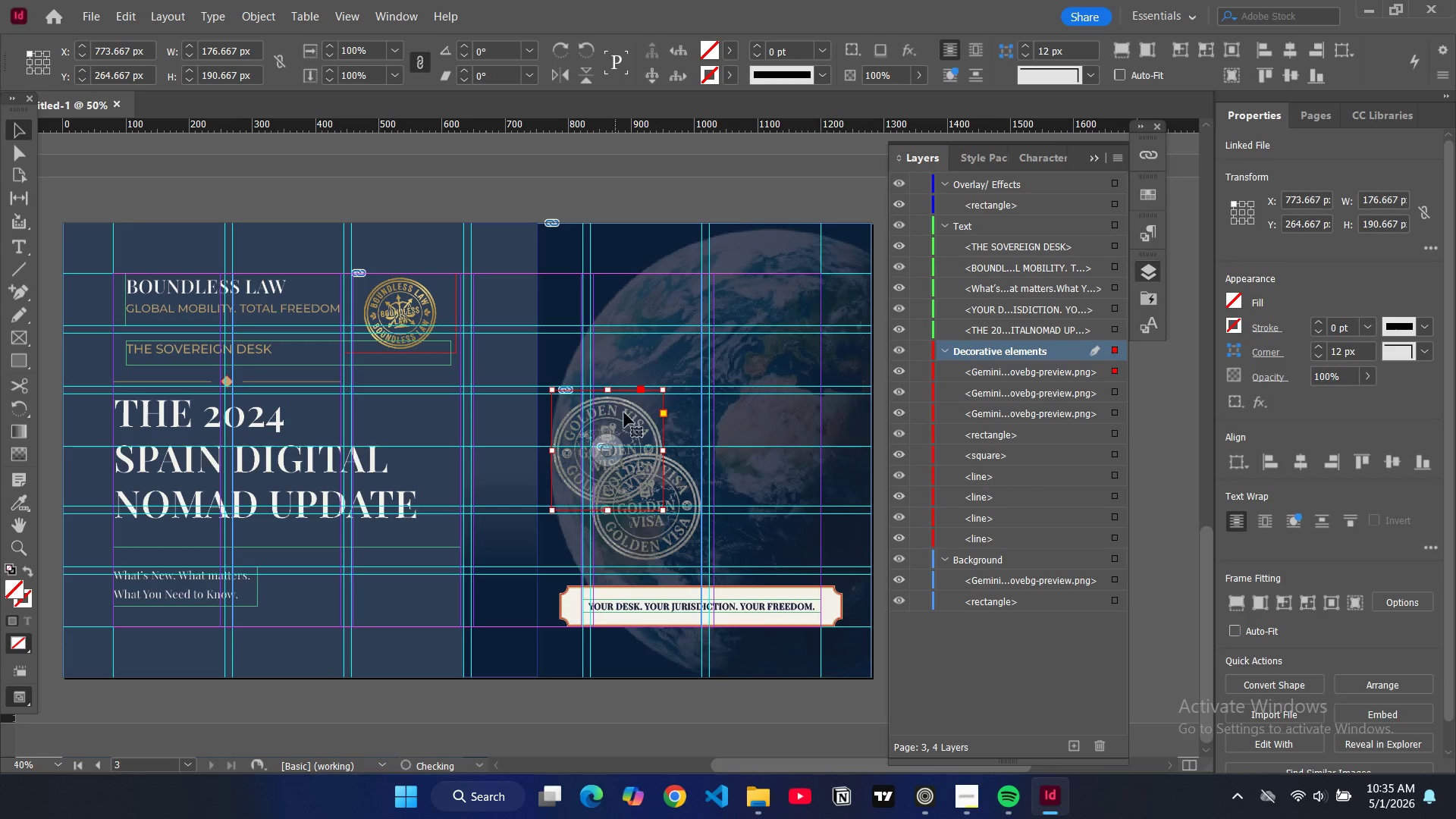 
left_click_drag(start_coordinate=[638, 418], to_coordinate=[799, 355])
 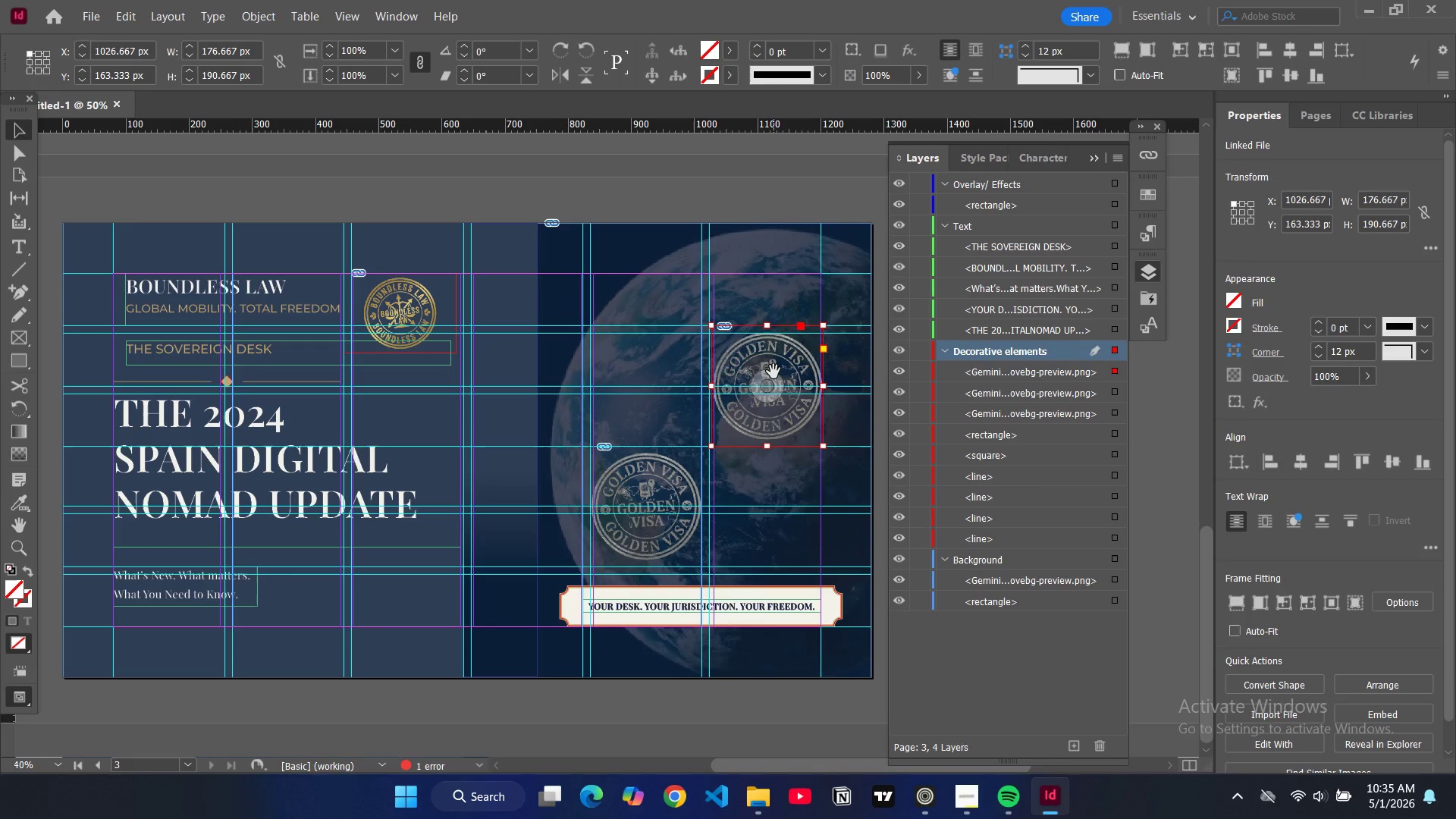 
key(Control+D)
 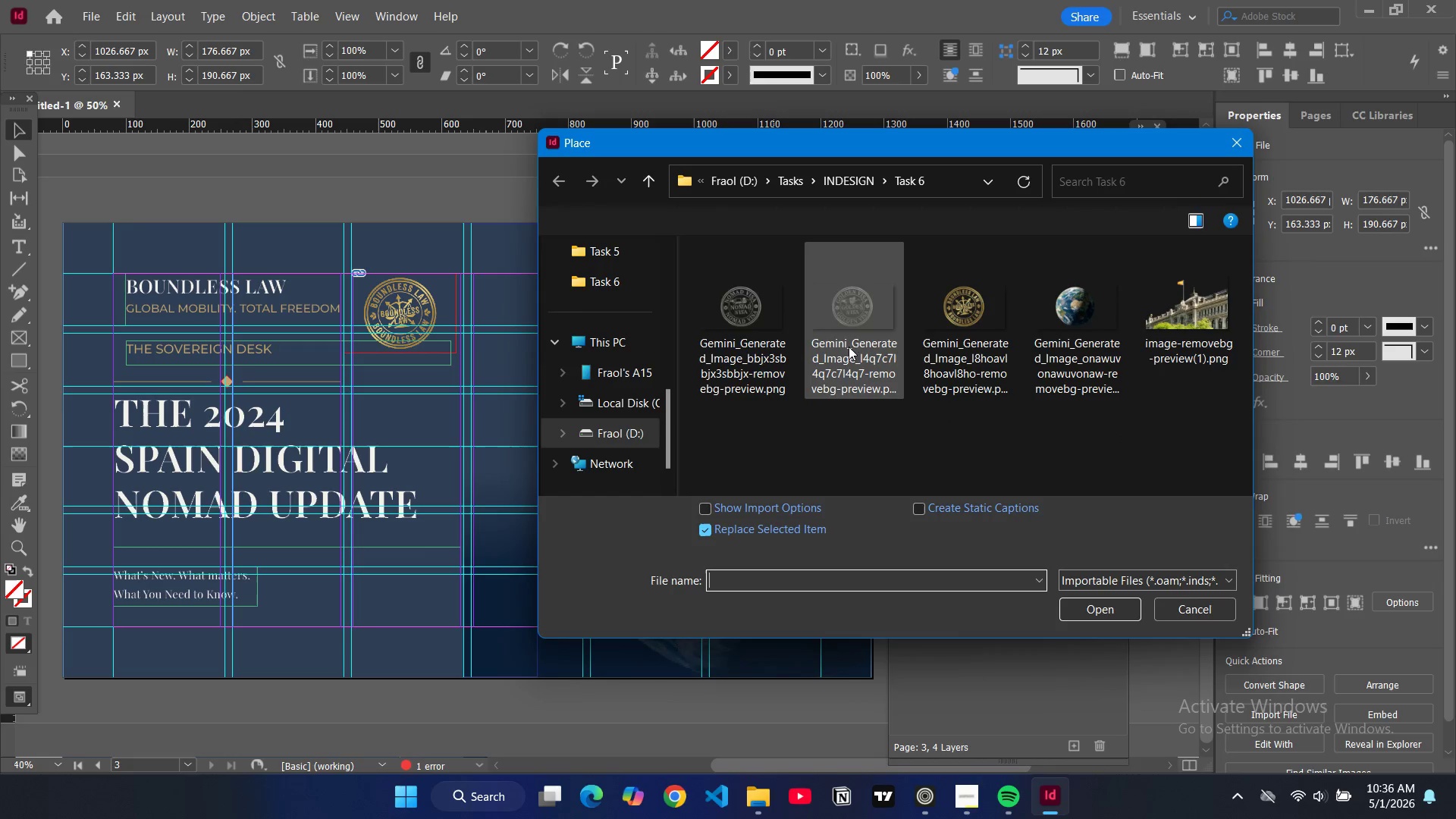 
left_click([767, 346])
 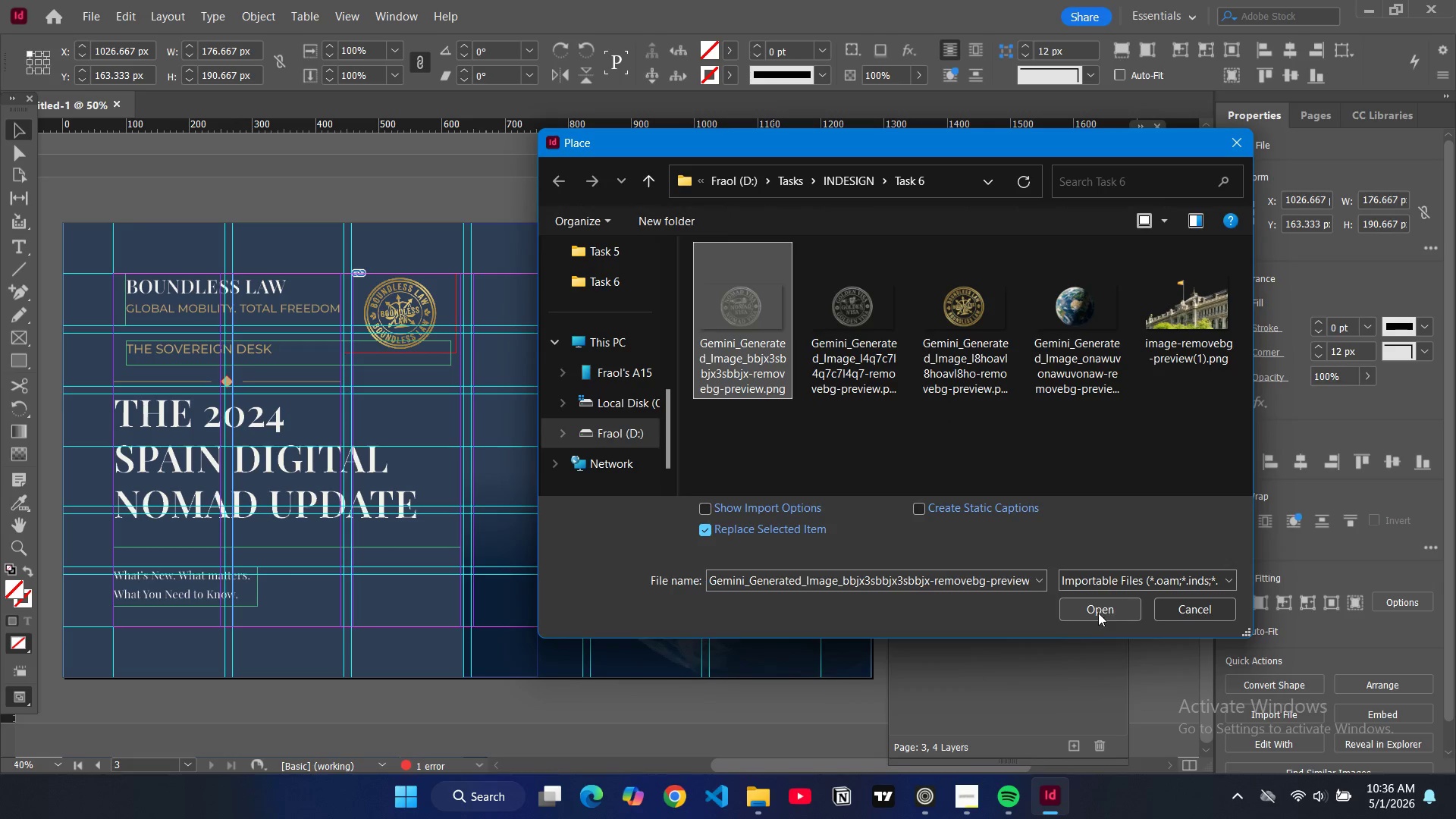 
left_click([1099, 610])
 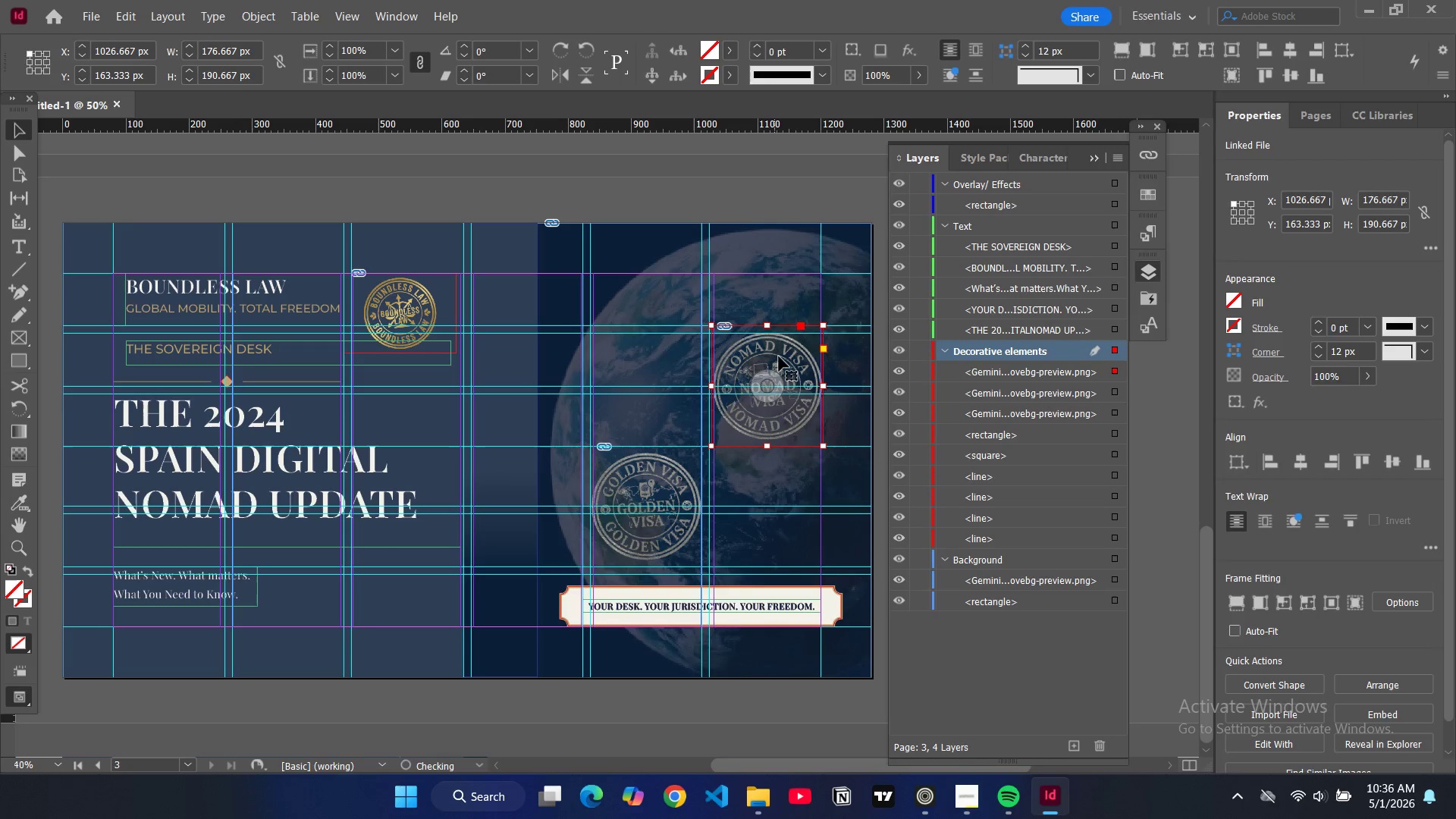 
left_click_drag(start_coordinate=[776, 354], to_coordinate=[745, 468])
 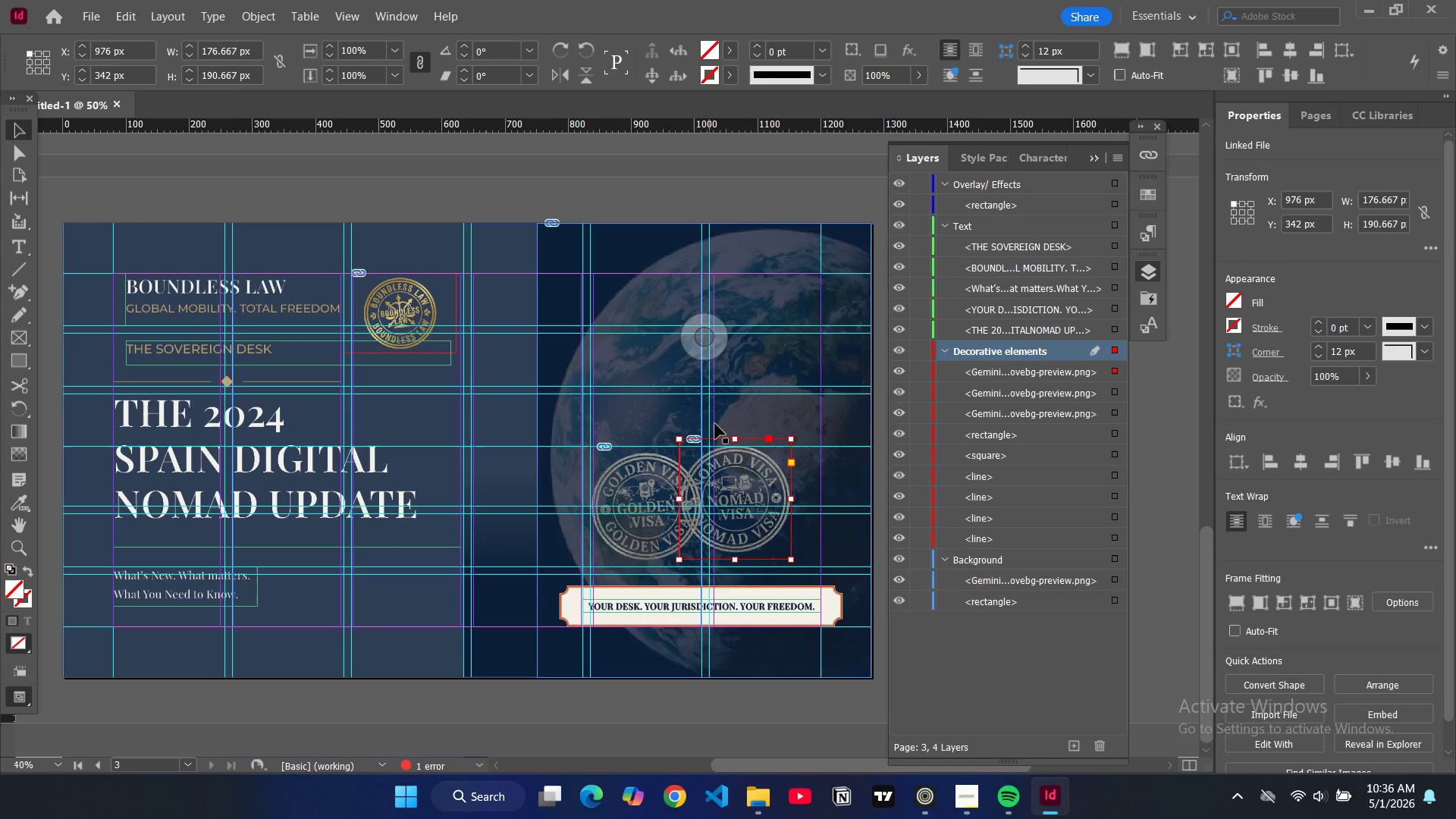 
left_click_drag(start_coordinate=[735, 463], to_coordinate=[745, 423])
 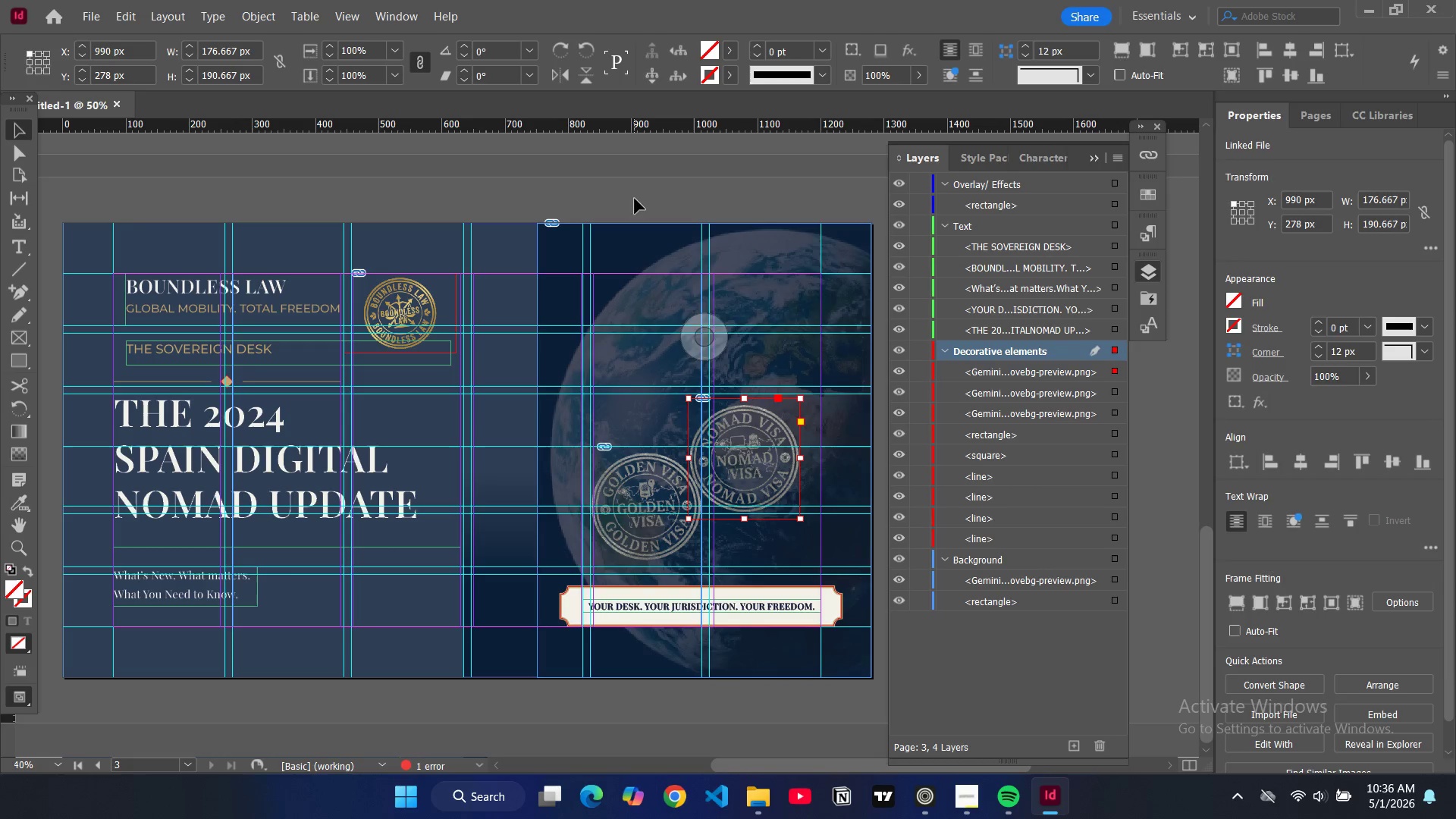 
left_click([633, 196])
 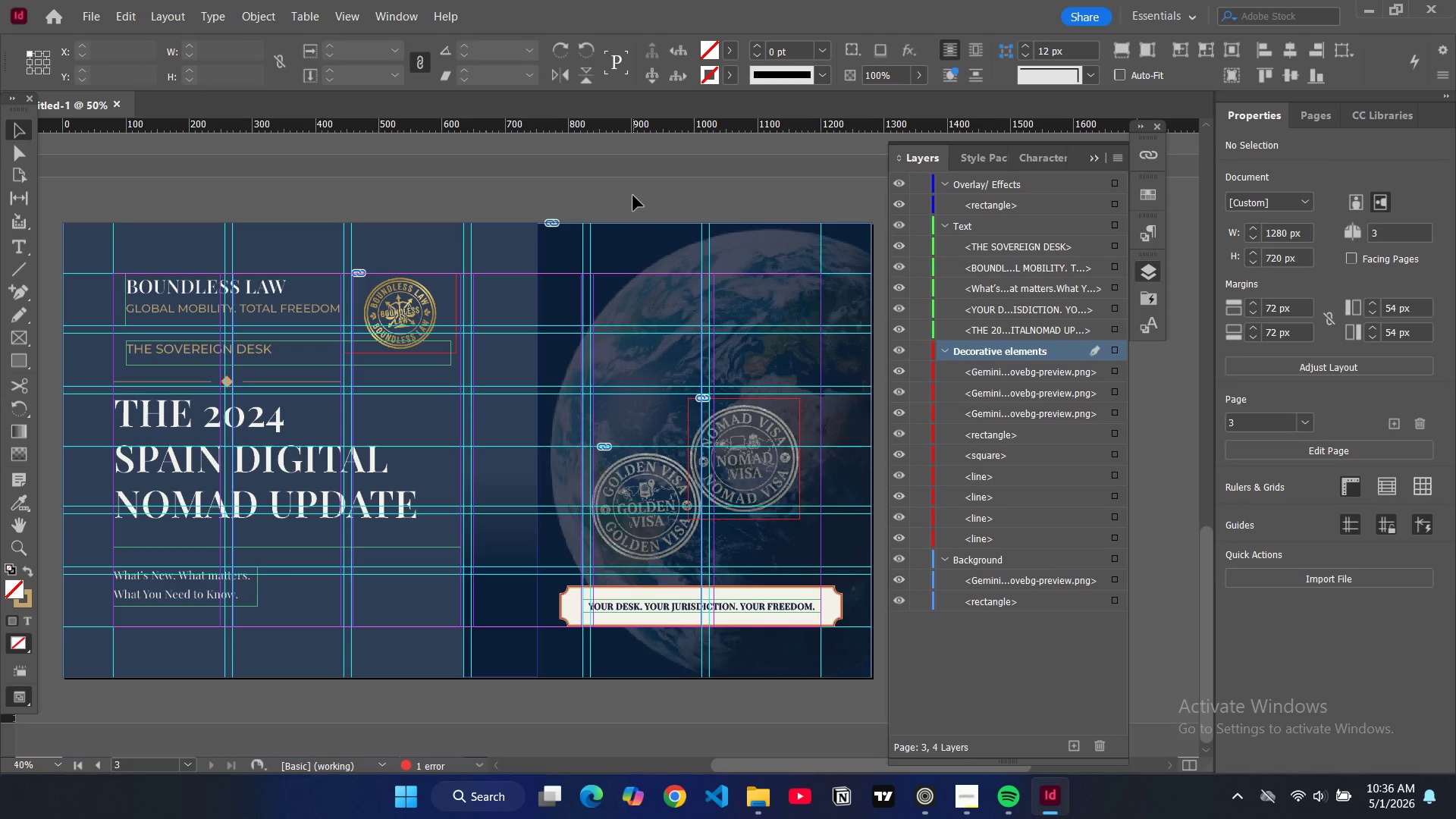 
type(ww)
 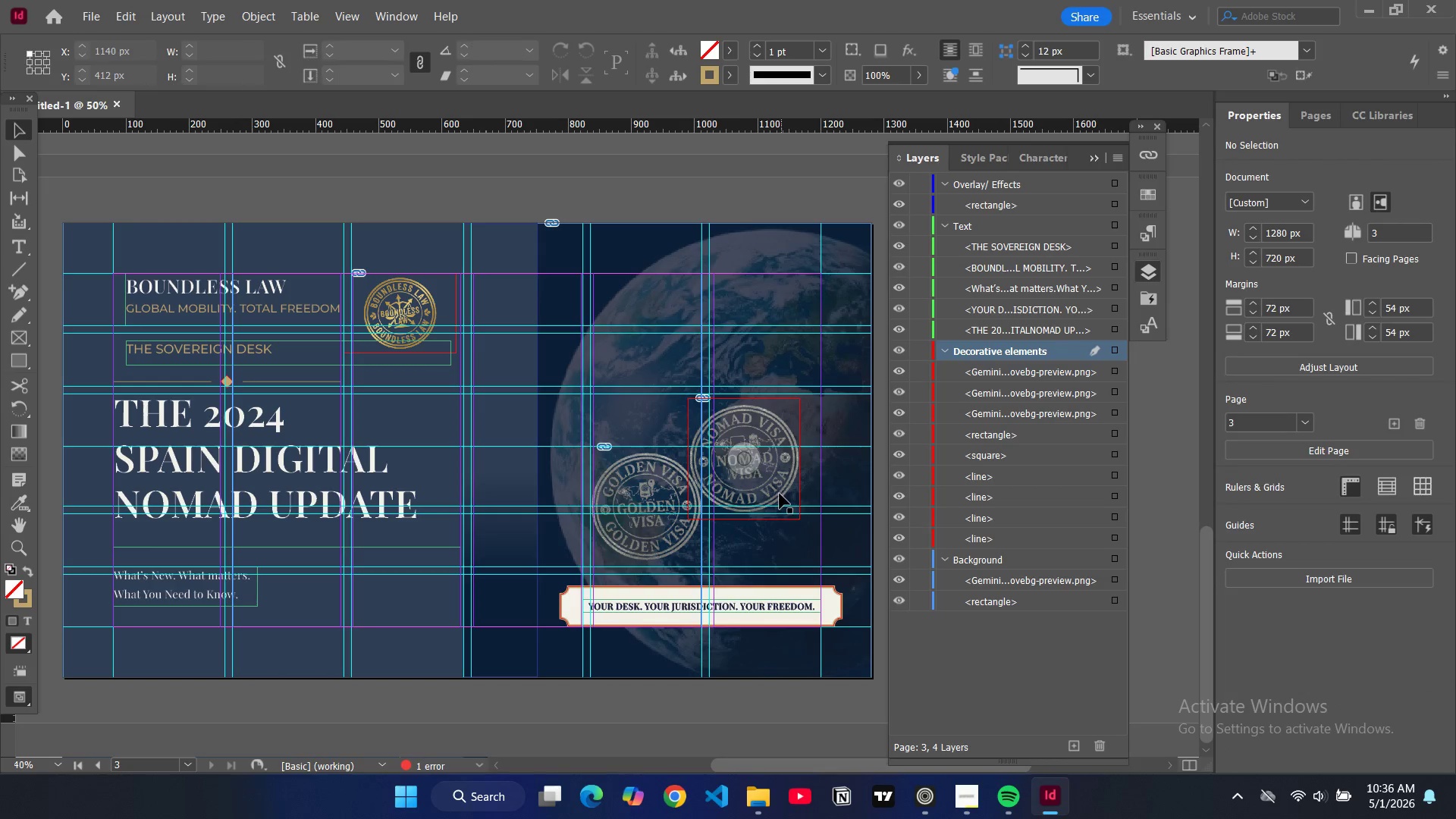 
left_click_drag(start_coordinate=[775, 493], to_coordinate=[765, 422])
 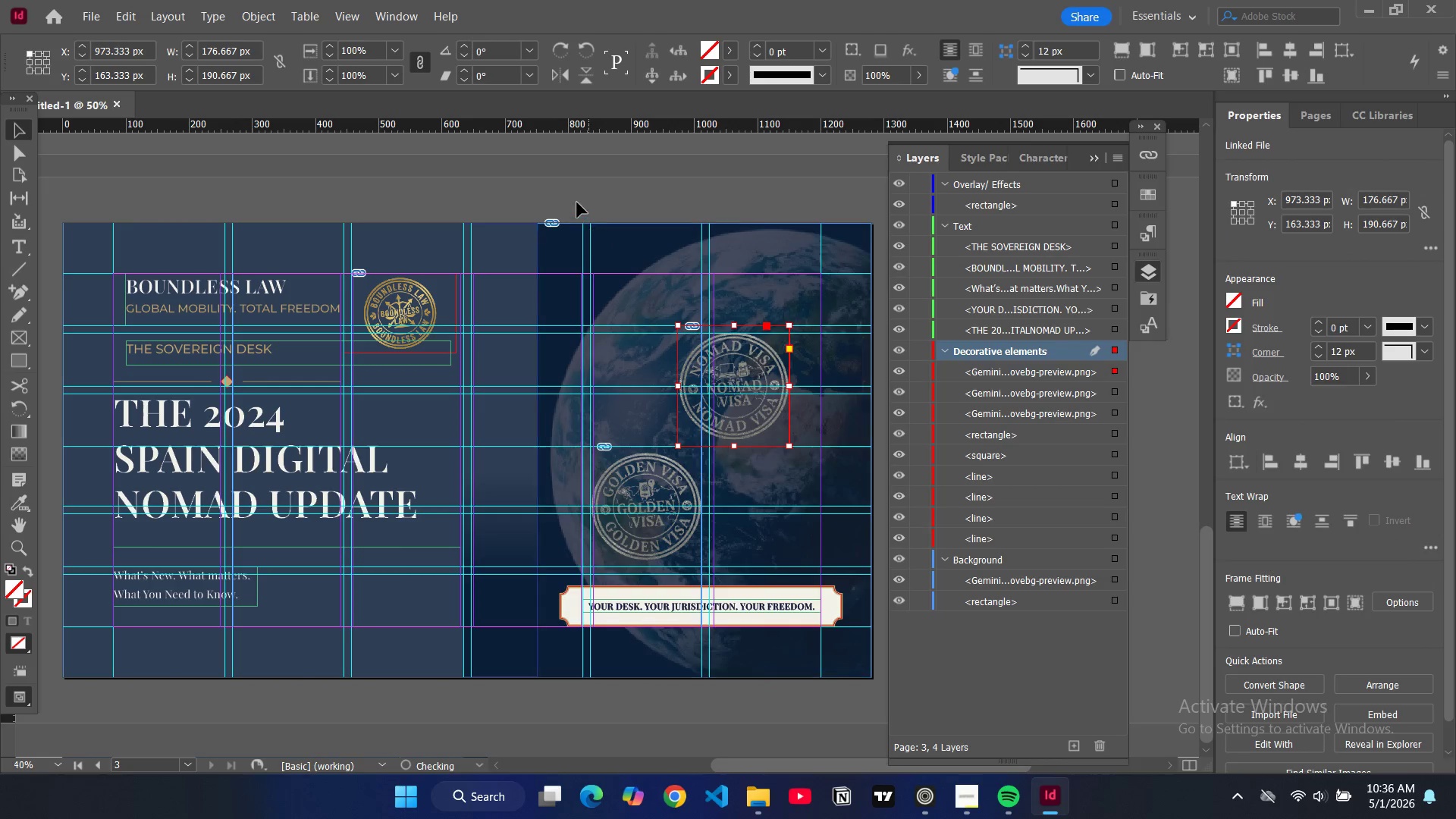 
left_click([577, 202])
 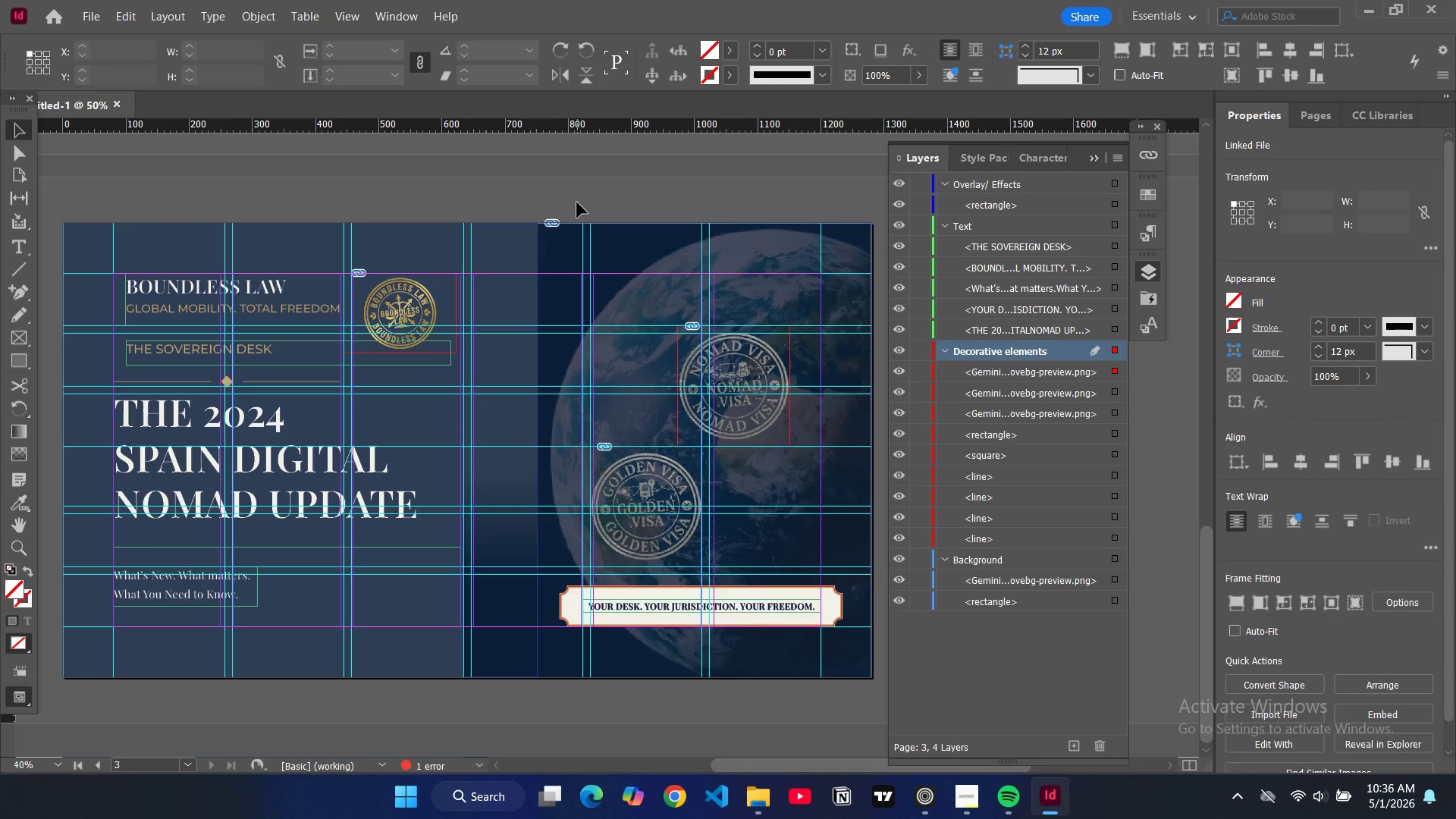 
type(ww)
 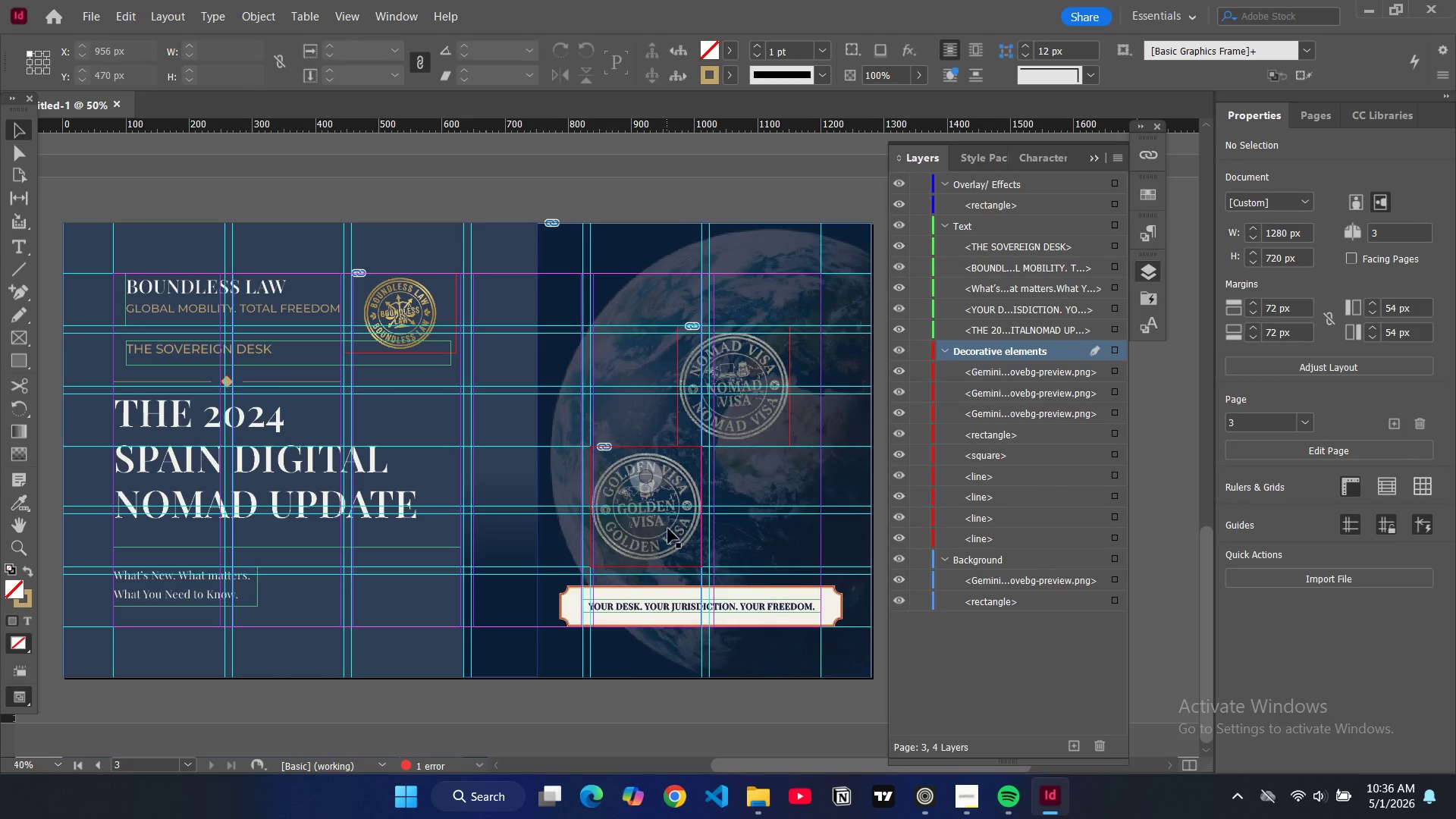 
left_click_drag(start_coordinate=[669, 532], to_coordinate=[671, 420])
 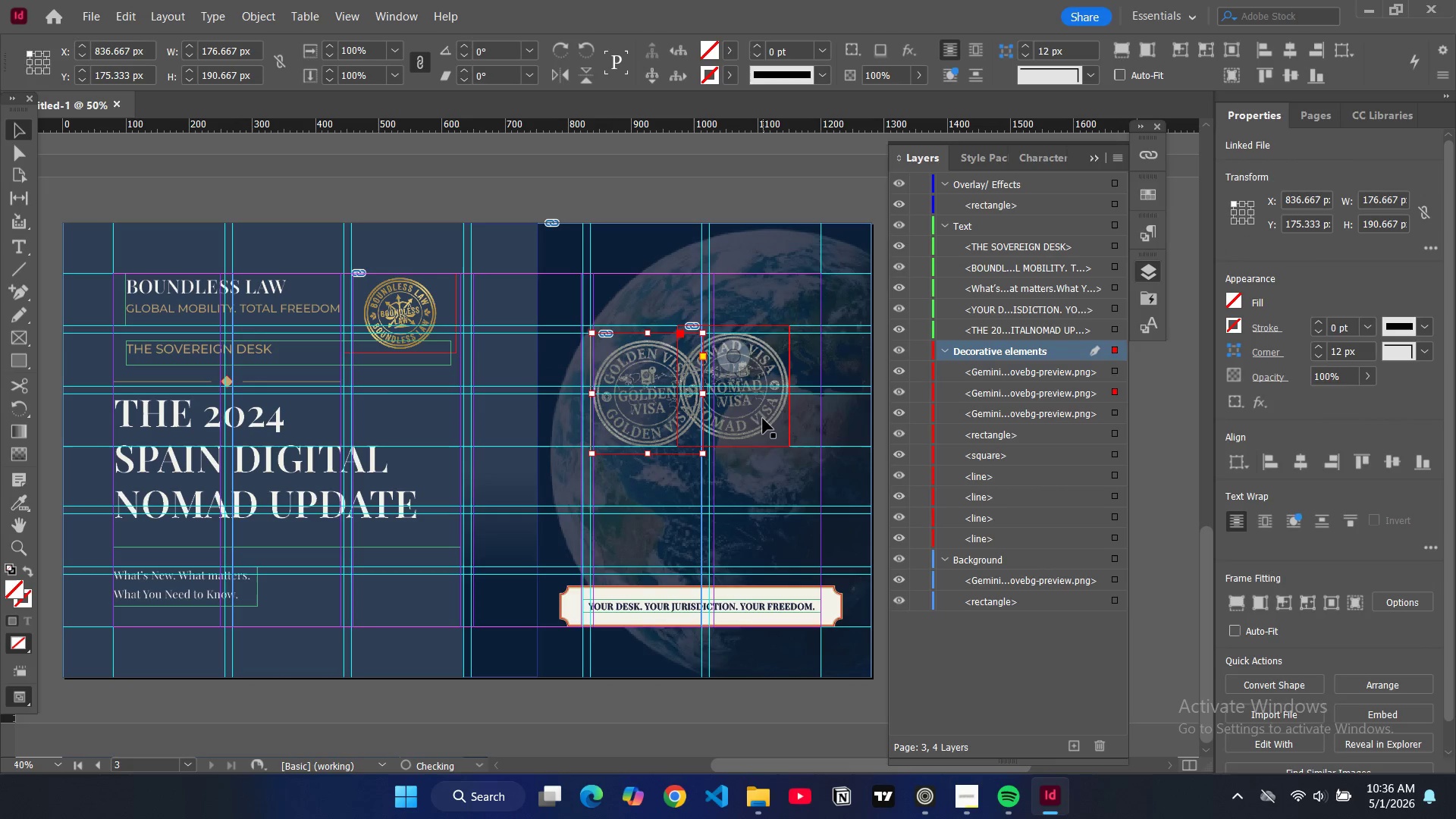 
left_click([763, 419])
 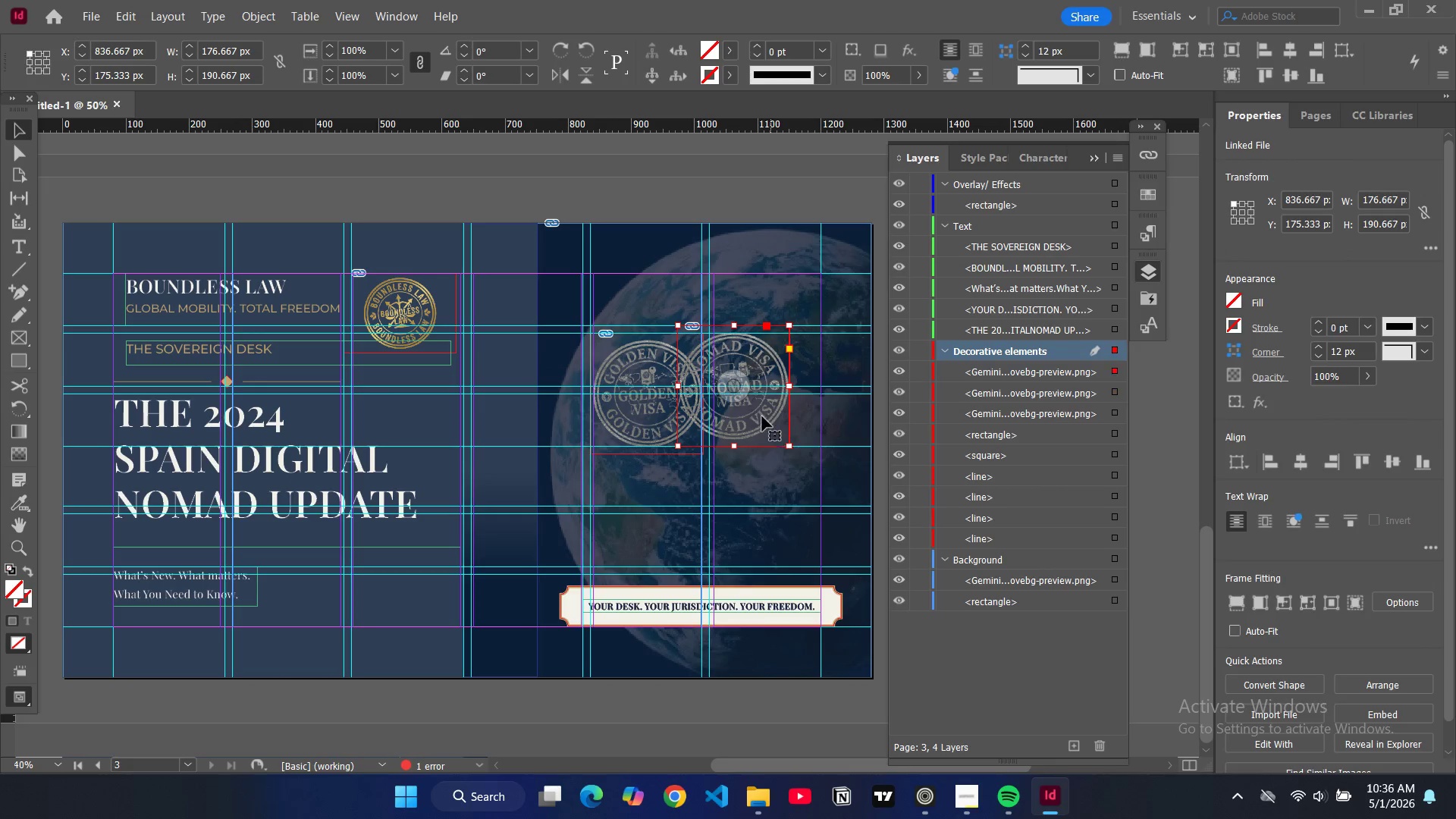 
left_click_drag(start_coordinate=[761, 416], to_coordinate=[791, 523])
 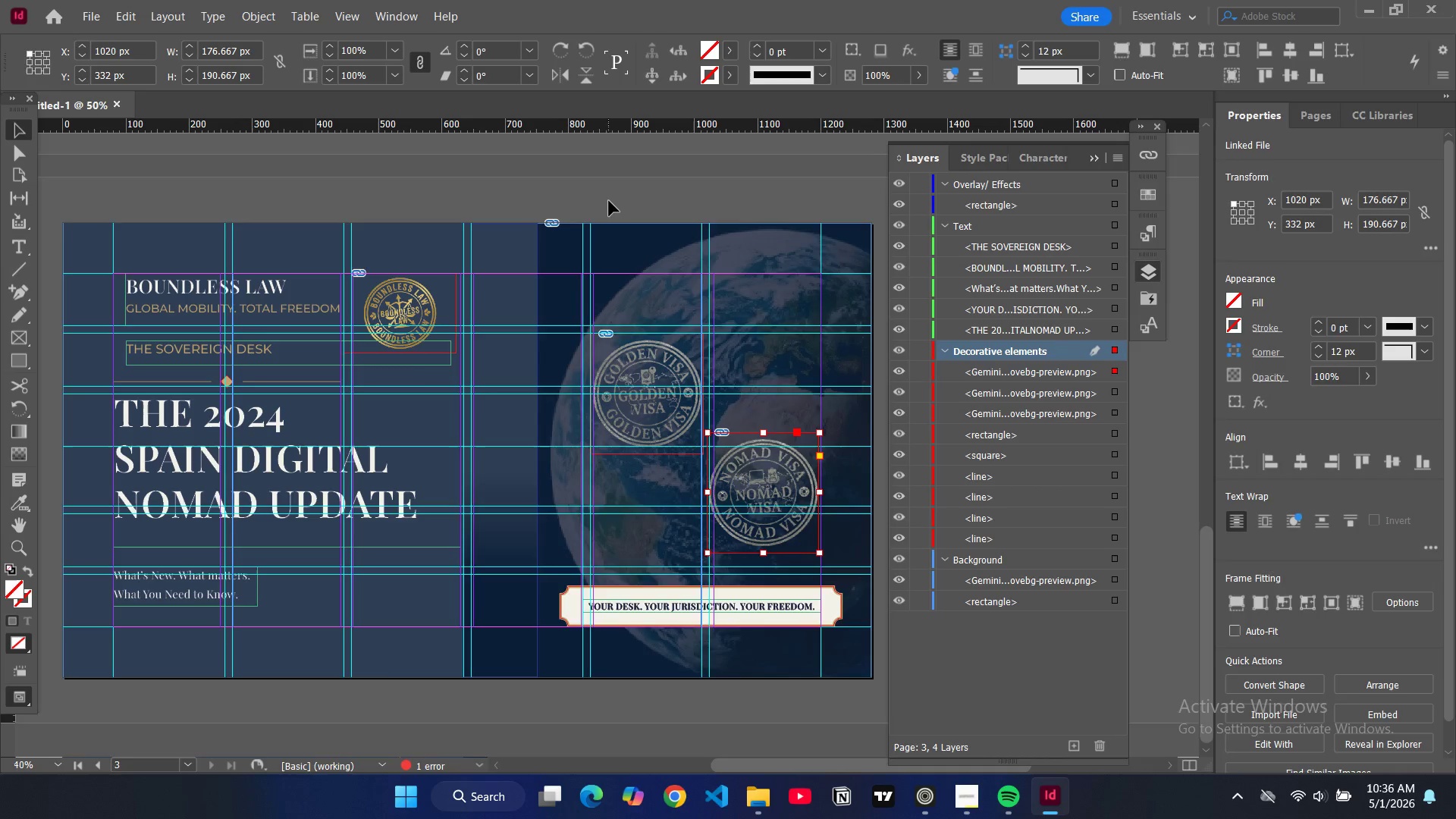 
key(W)
 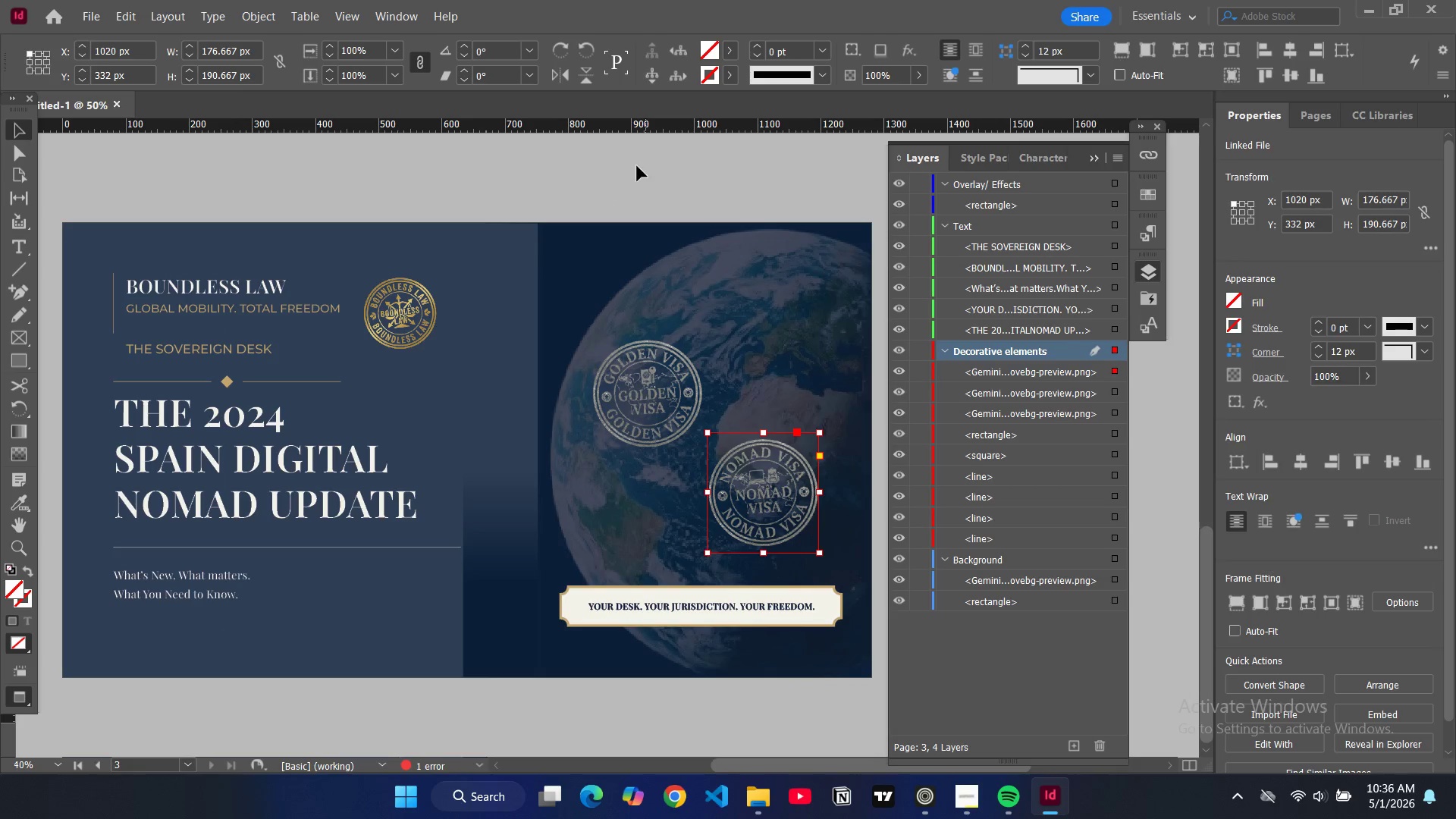 
left_click([638, 166])
 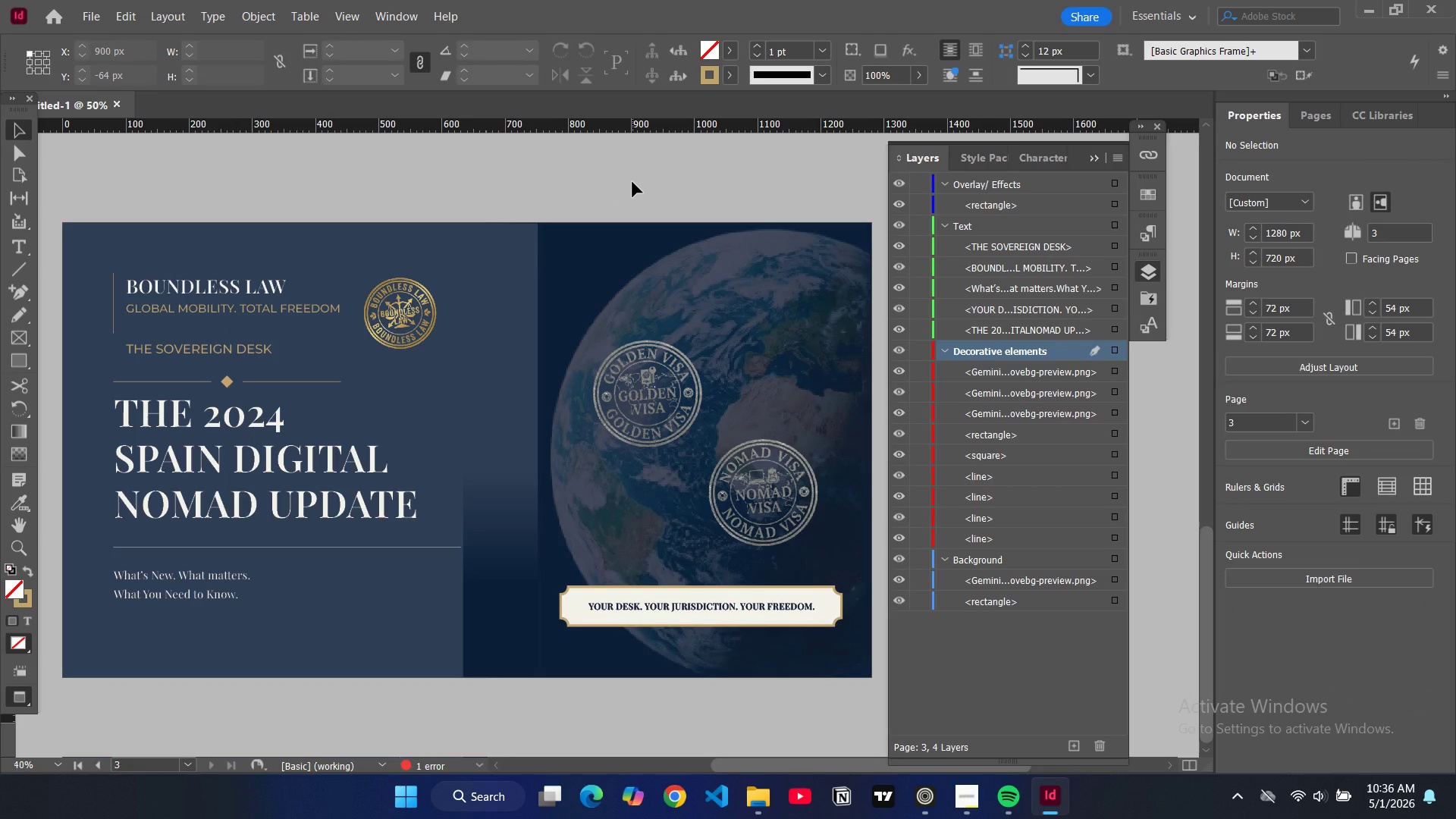 
wait(5.61)
 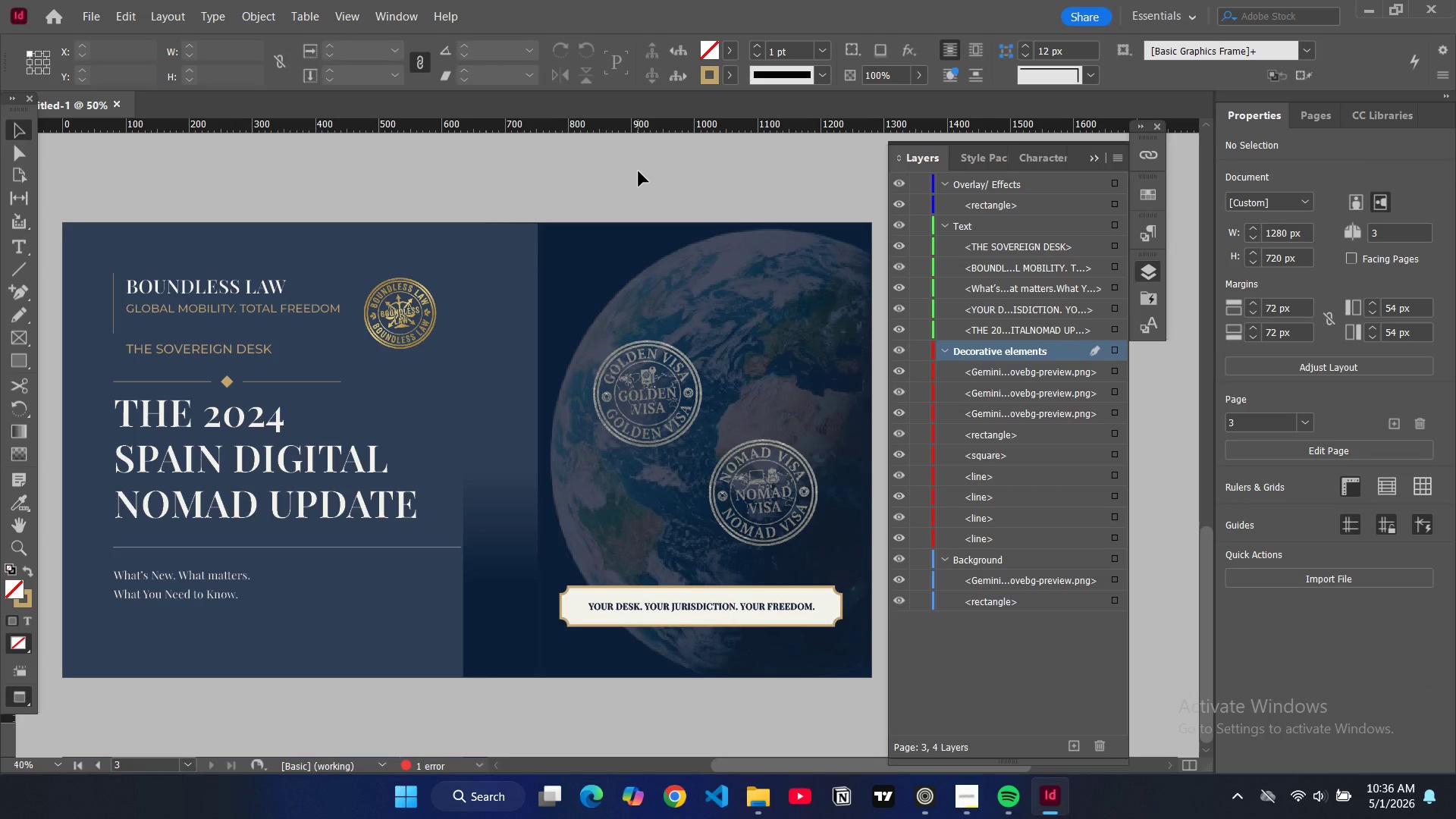 
double_click([245, 470])
 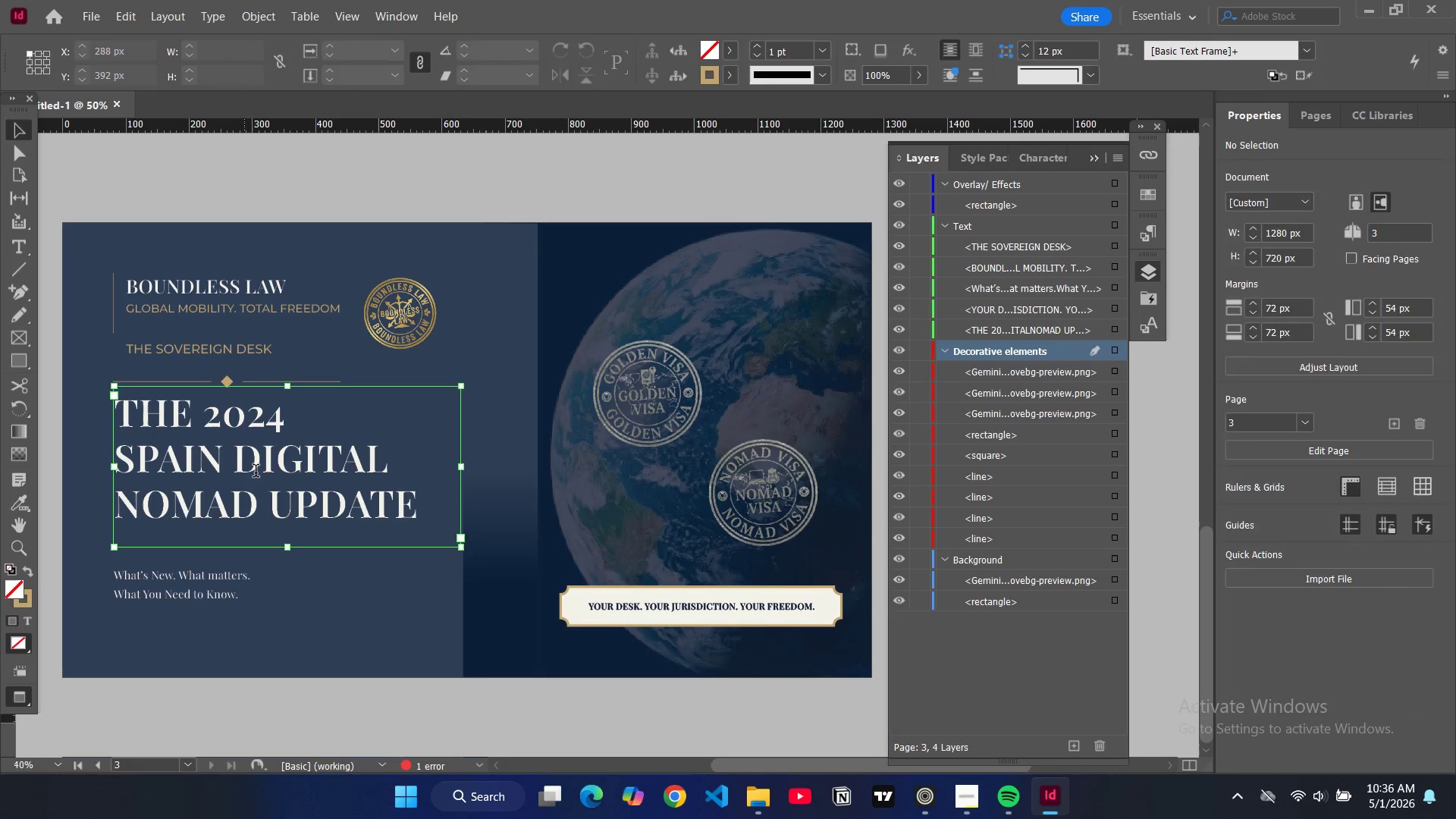 
double_click([256, 472])
 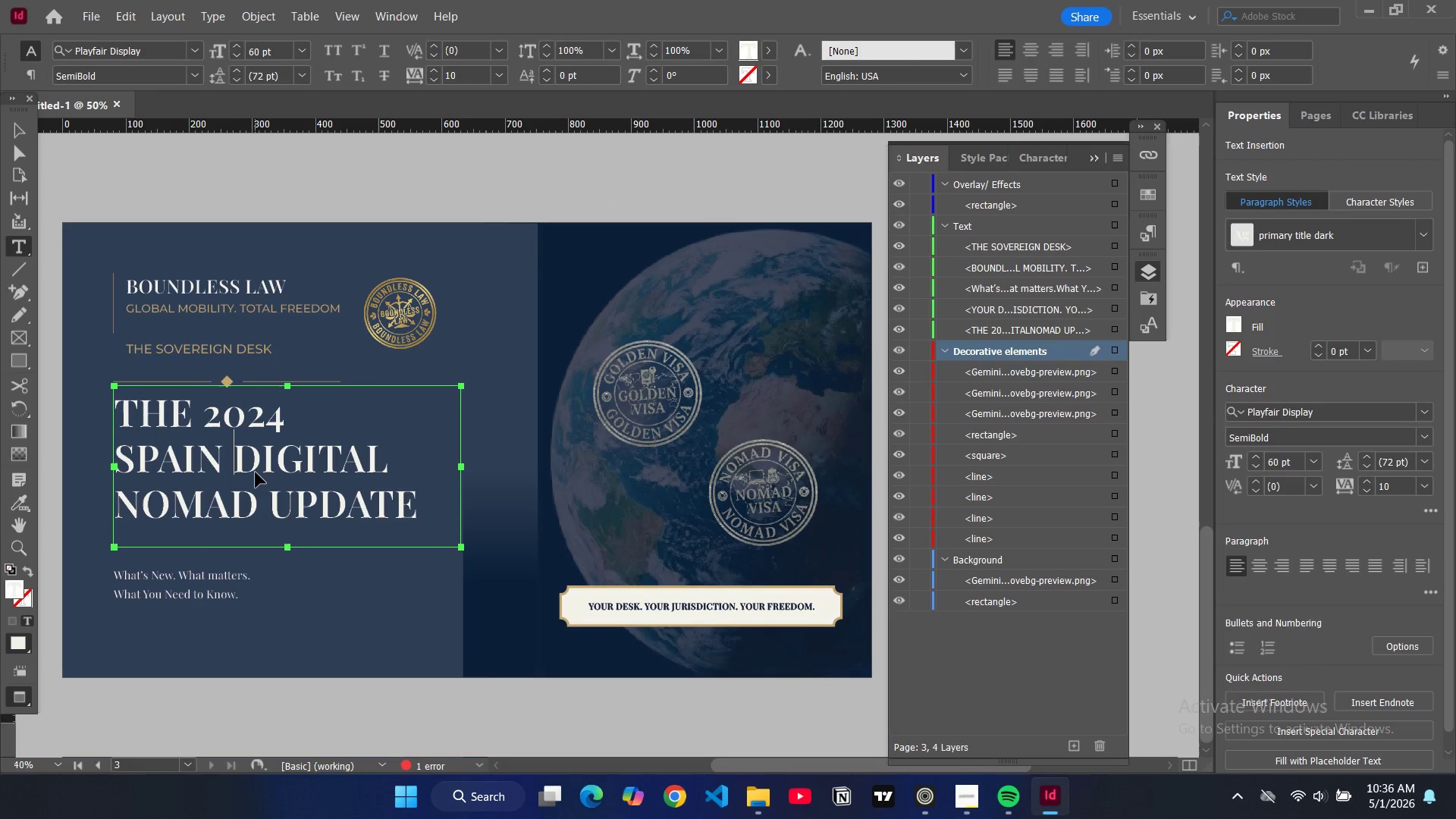 
key(Control+A)
 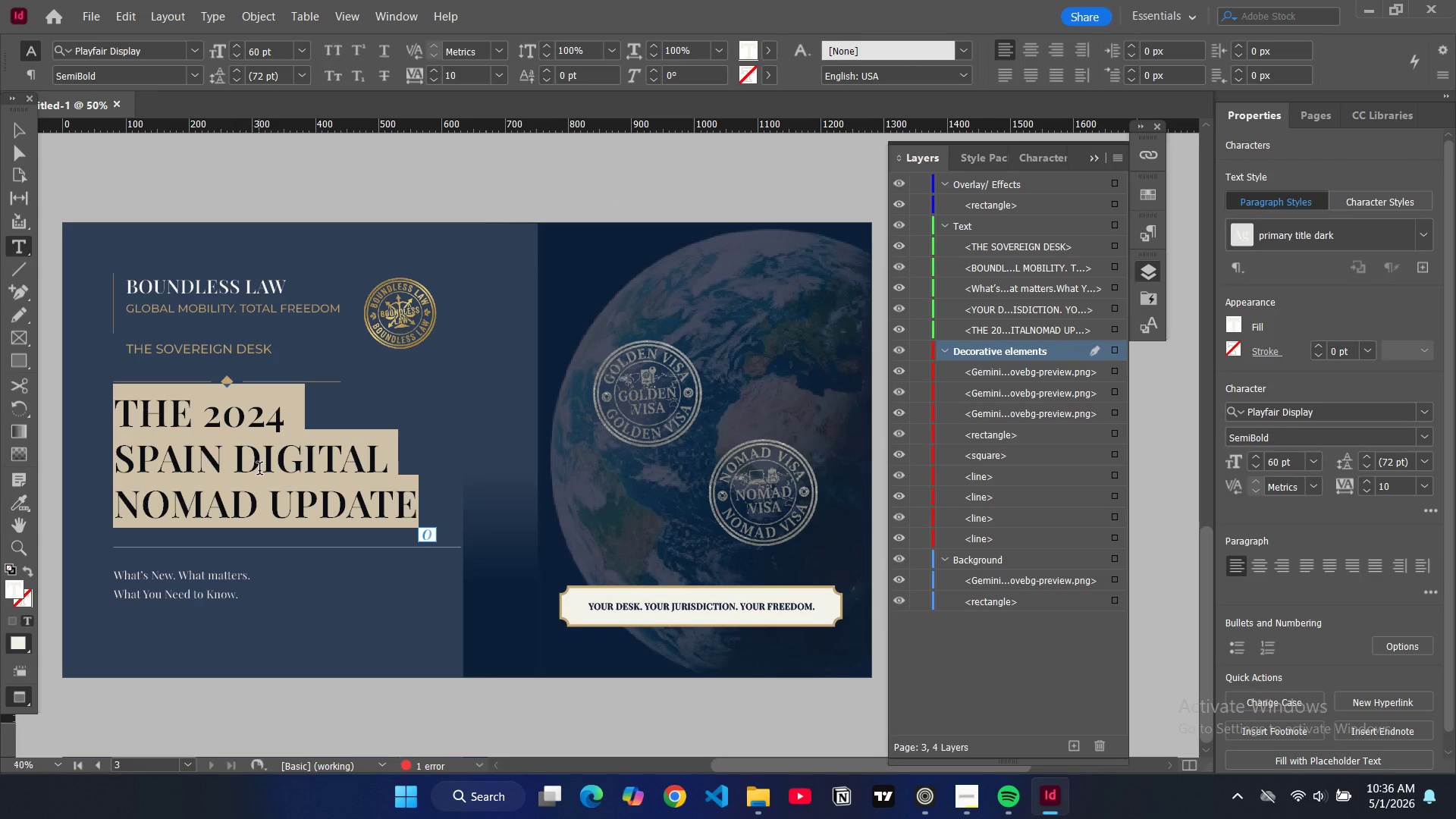 
type(goe)
key(Backspace)
key(Backspace)
key(Backspace)
key(Backspace)
key(Backspace)
type(GOER )
key(Backspace)
key(Backspace)
type(N VISA vs )
 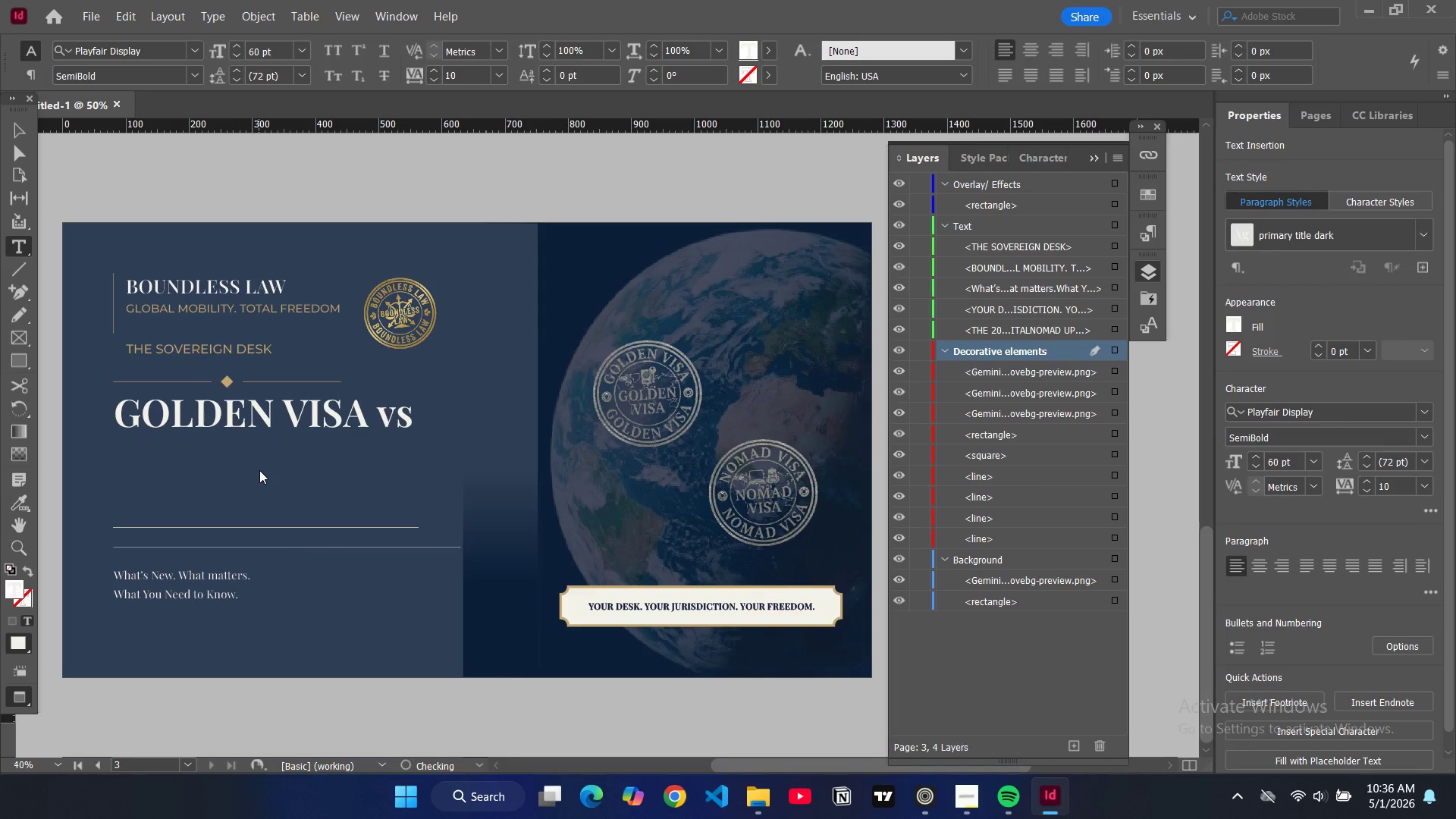 
hold_key(key=L, duration=3.47)
 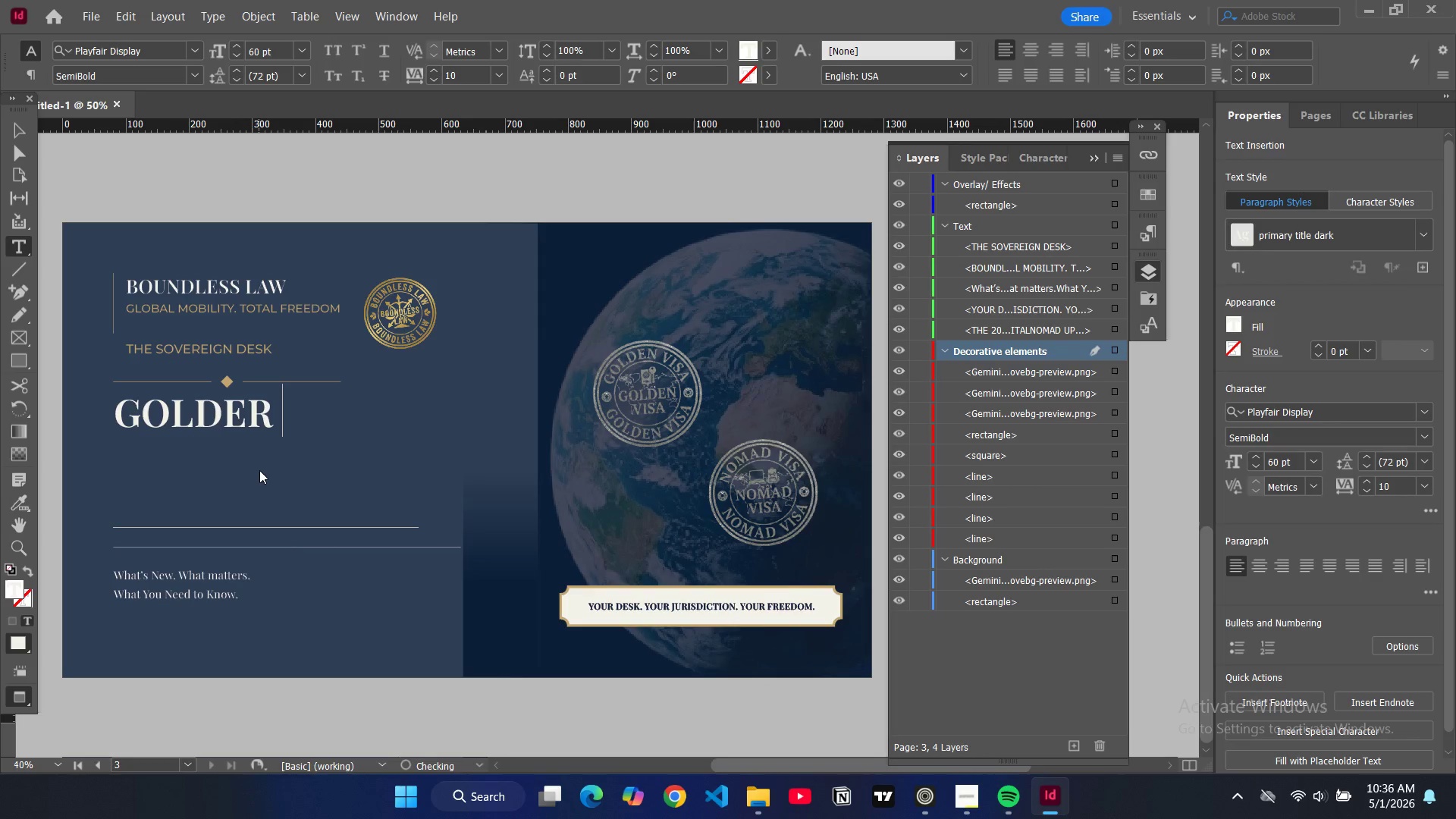 
hold_key(key=D, duration=3.55)
 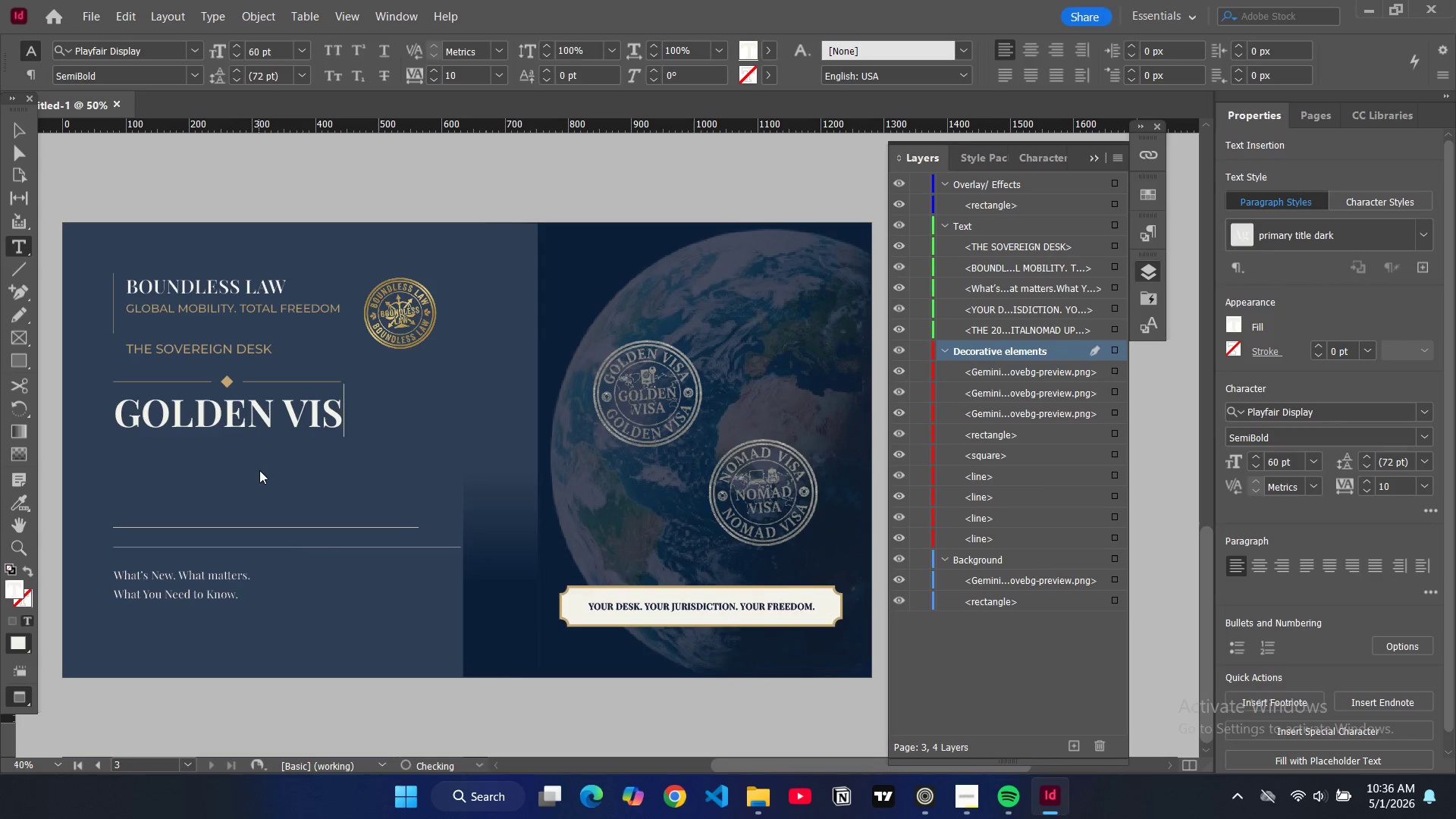 
key(Enter)
 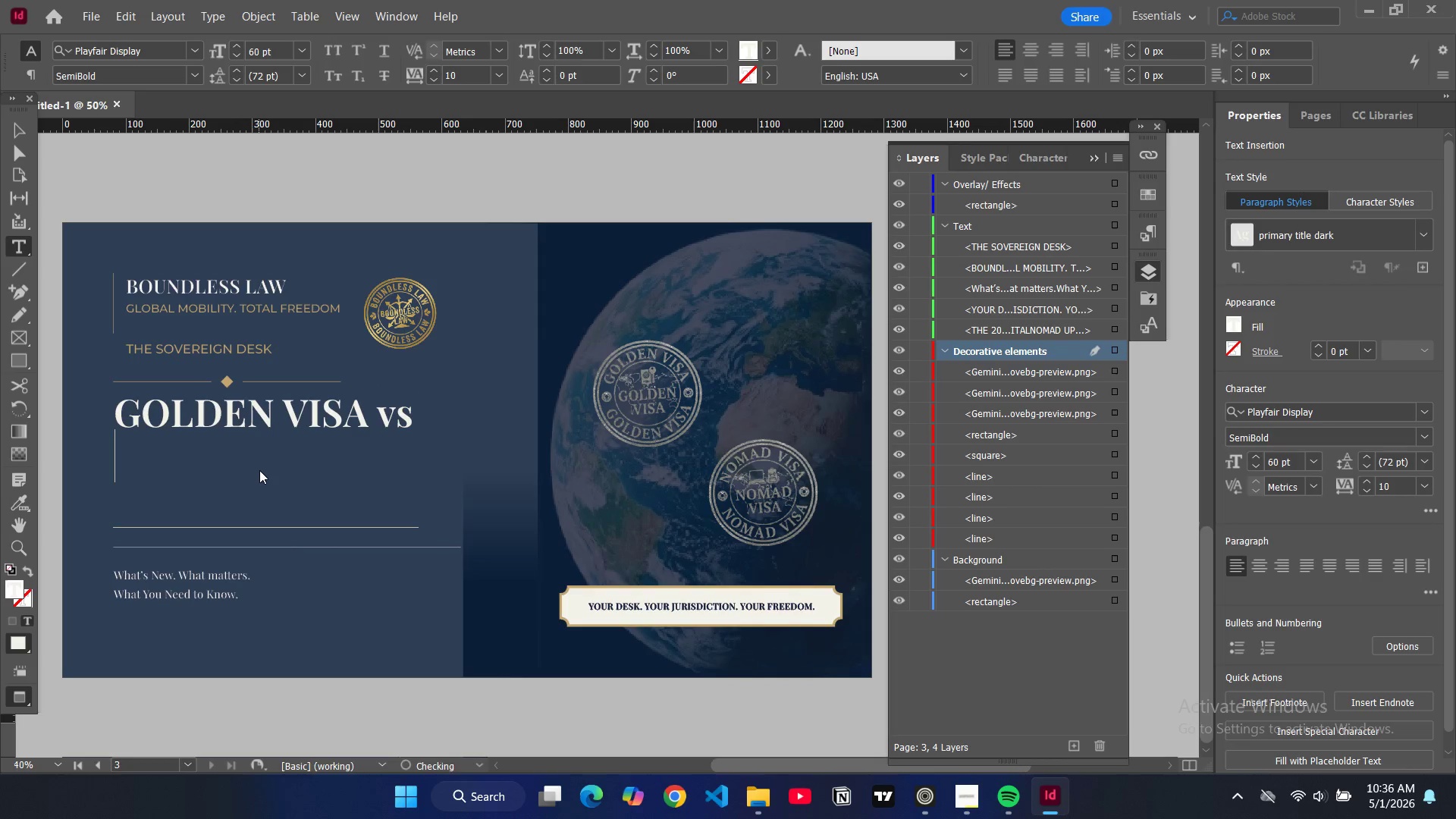 
type(NOMAD VISA:)
 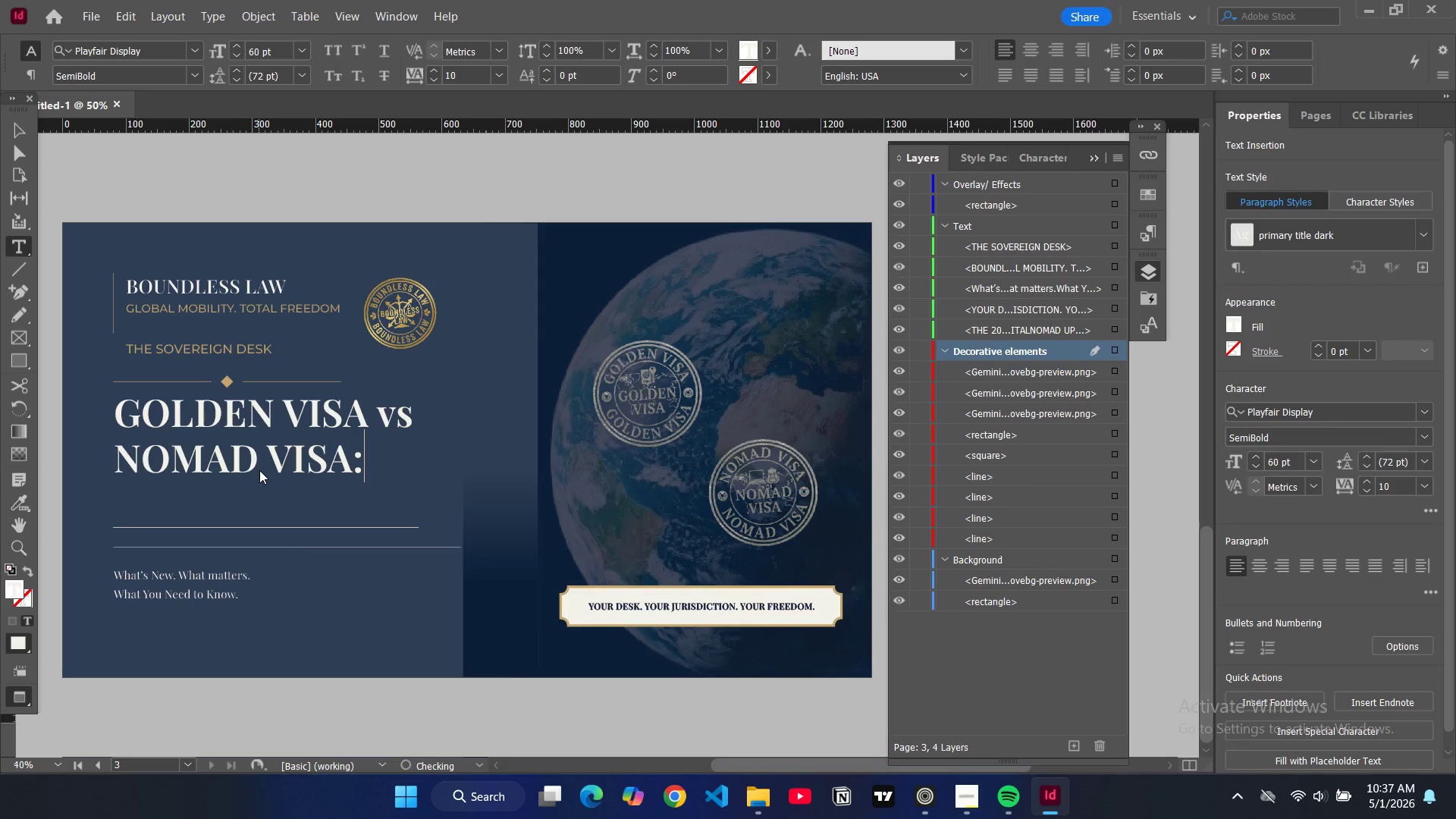 
key(Enter)
 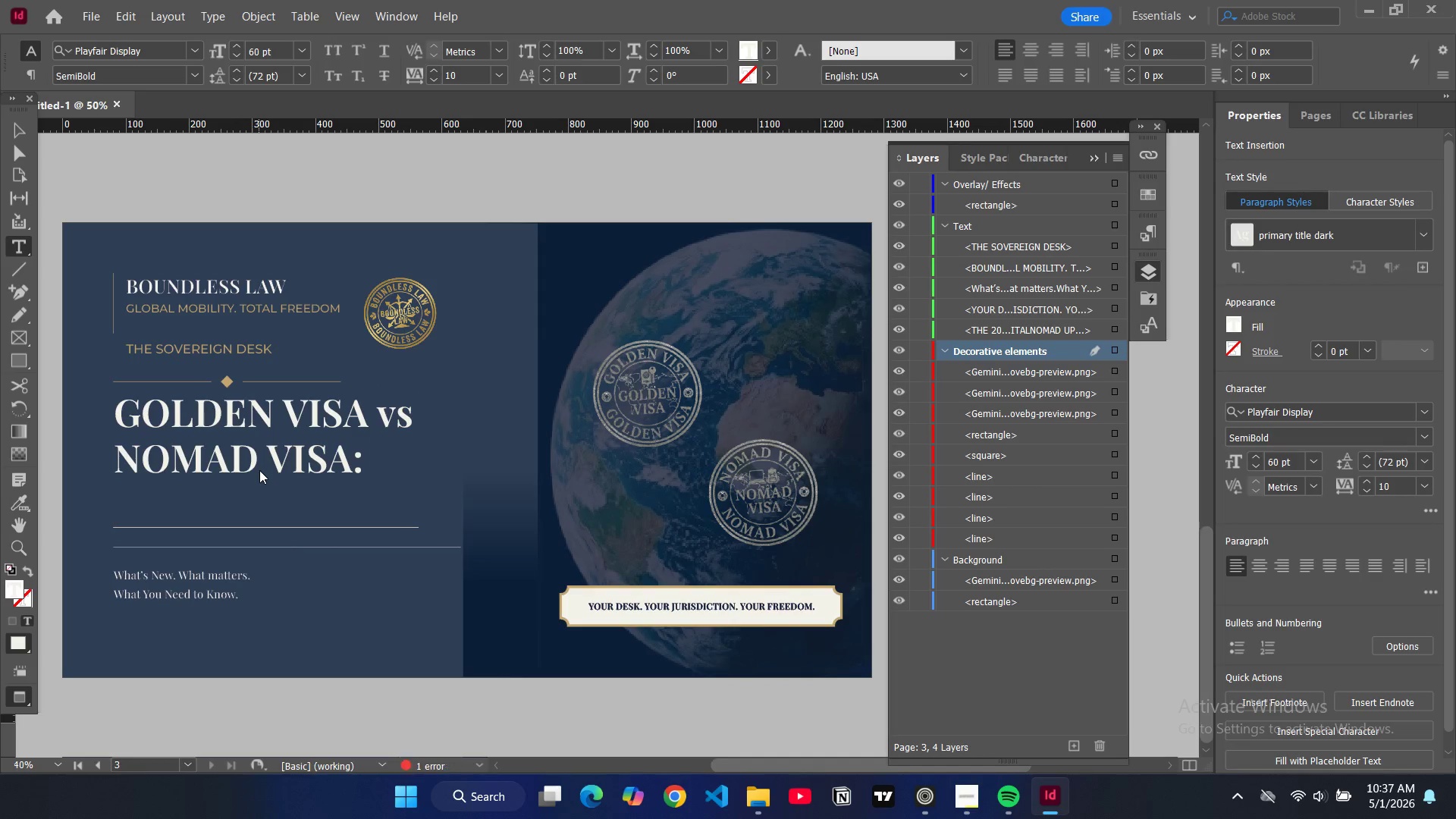 
type(THE COST OF FREEDOM)
 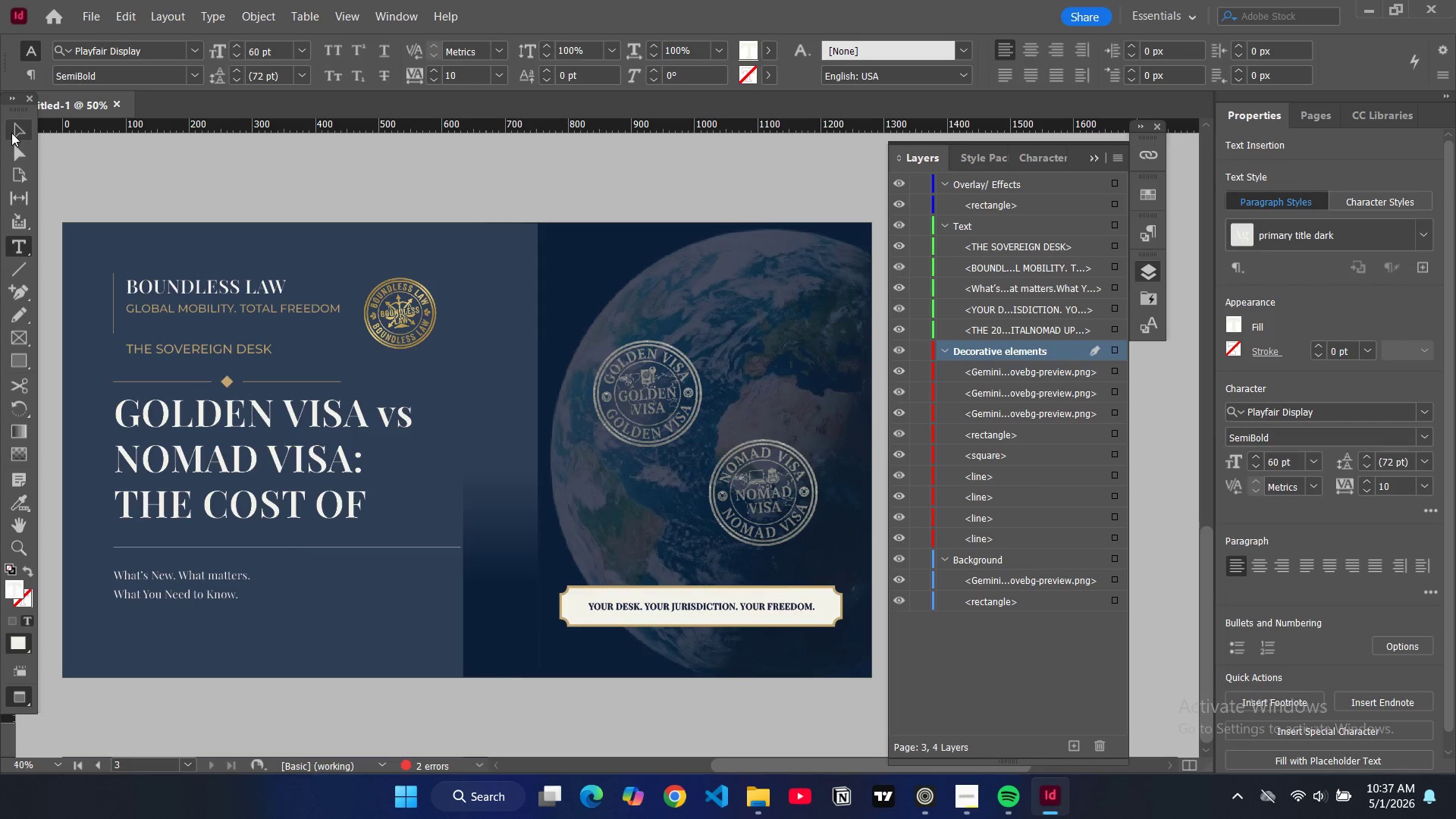 
double_click([209, 186])
 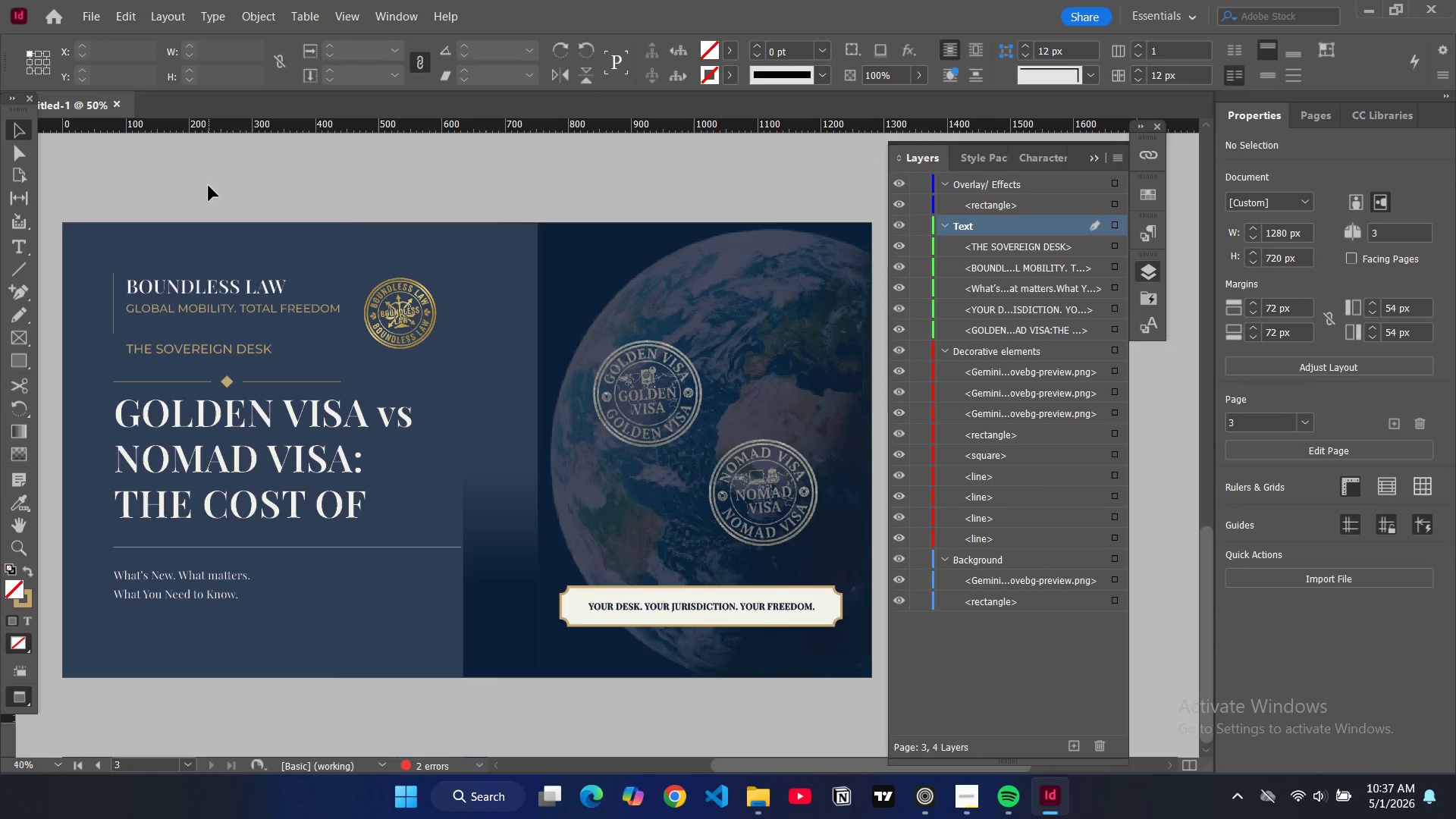 
key(W)
 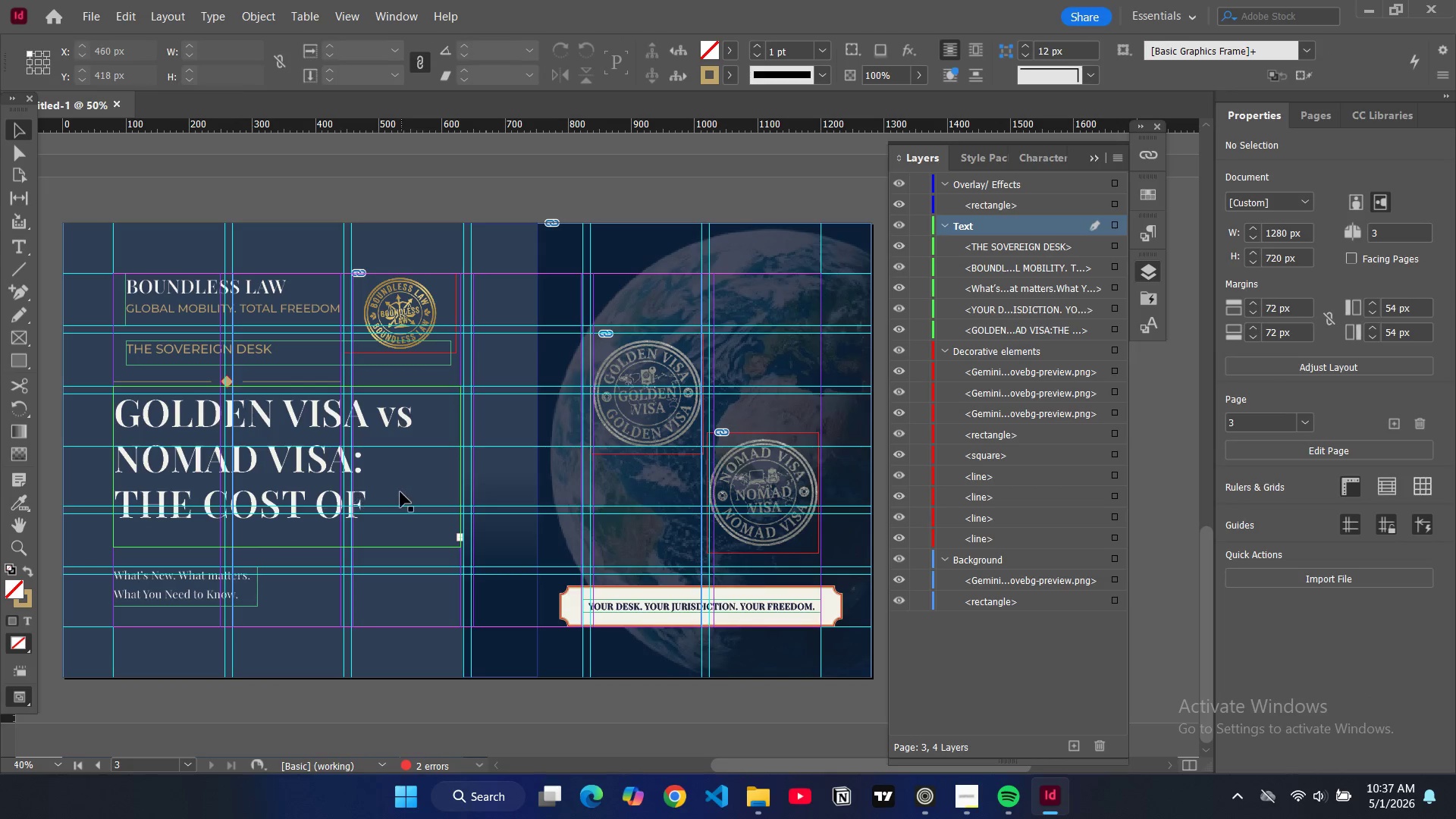 
left_click([400, 492])
 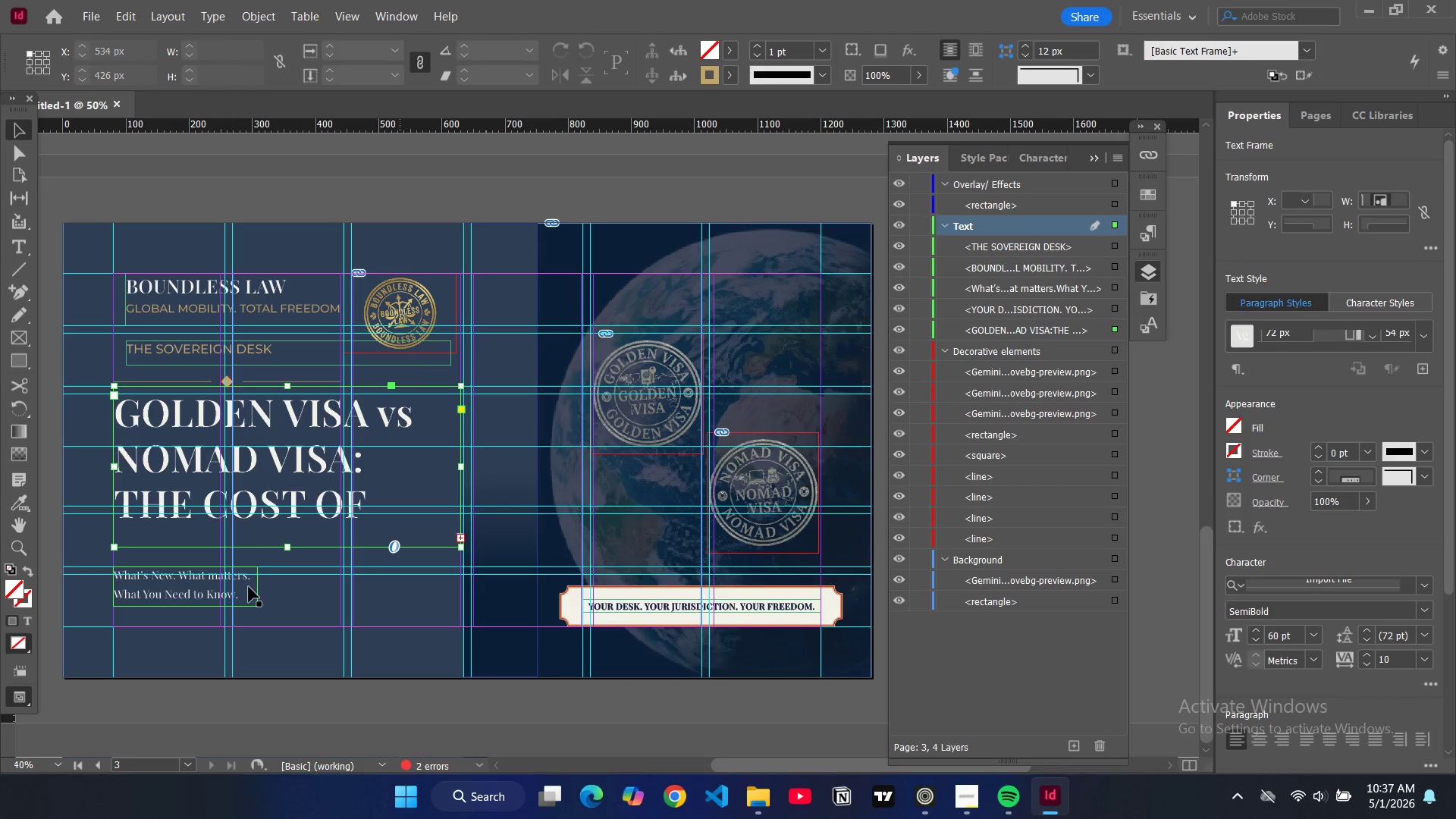 
left_click([243, 594])
 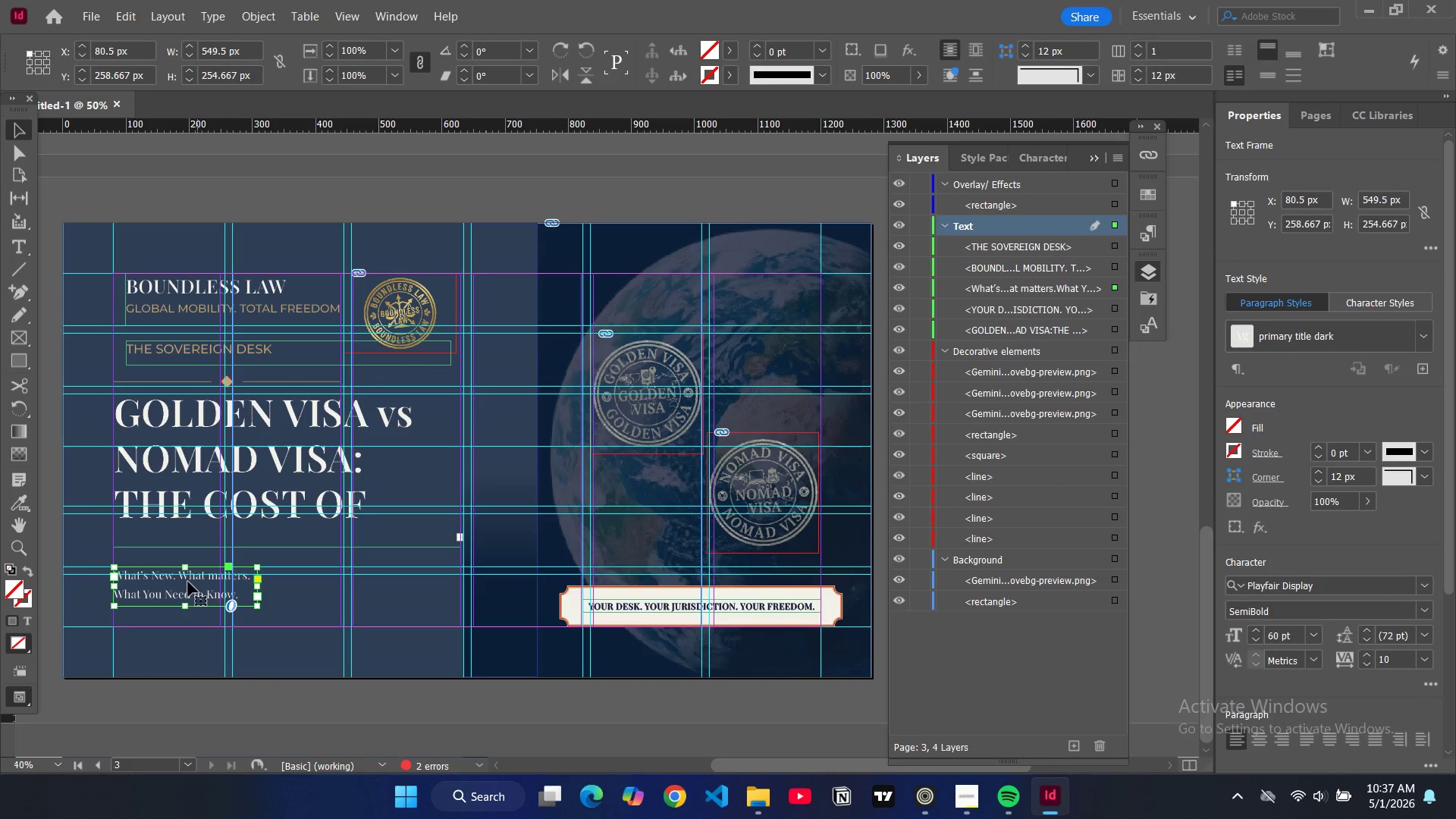 
left_click_drag(start_coordinate=[188, 582], to_coordinate=[190, 603])
 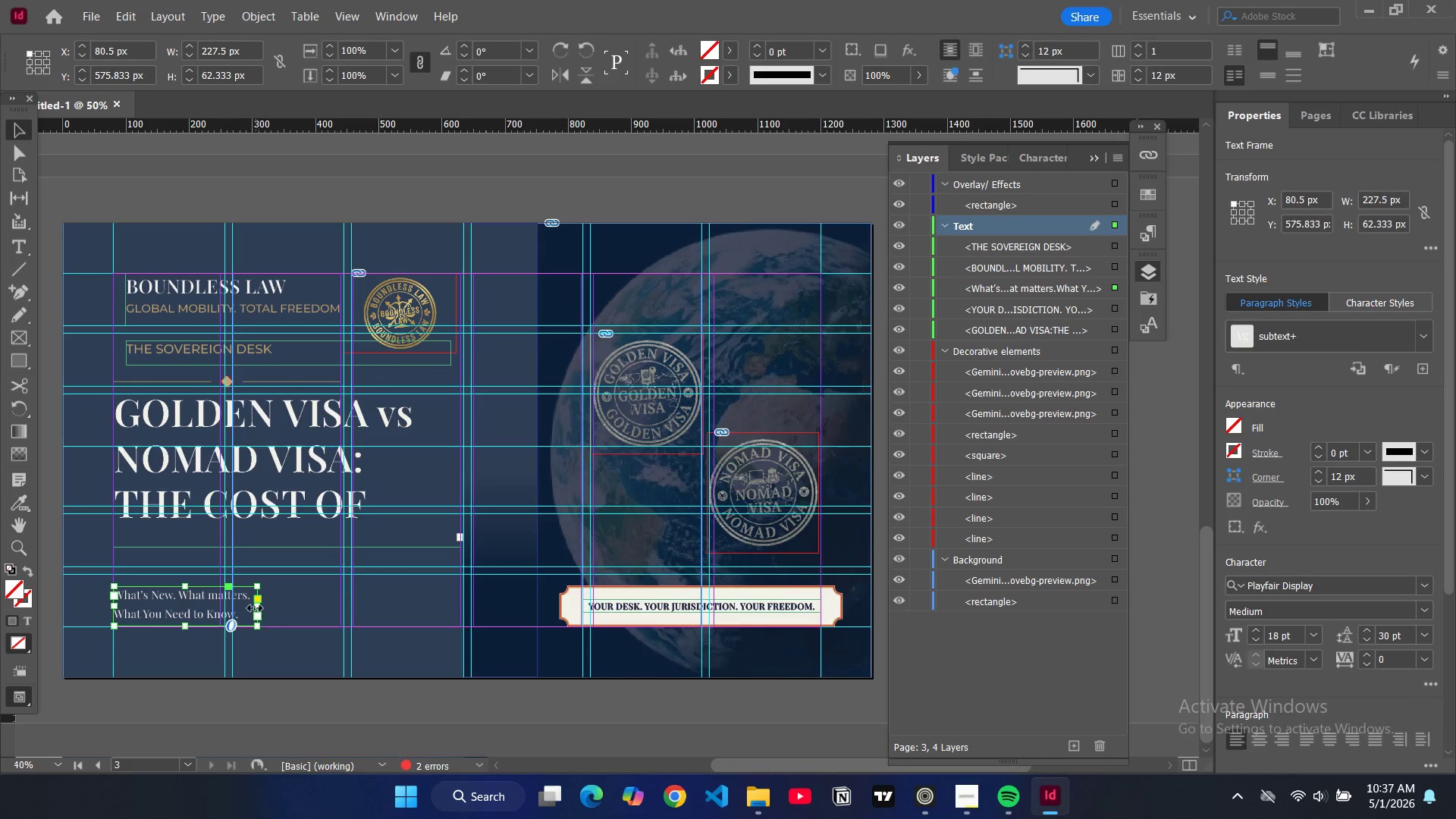 
left_click_drag(start_coordinate=[256, 607], to_coordinate=[463, 615])
 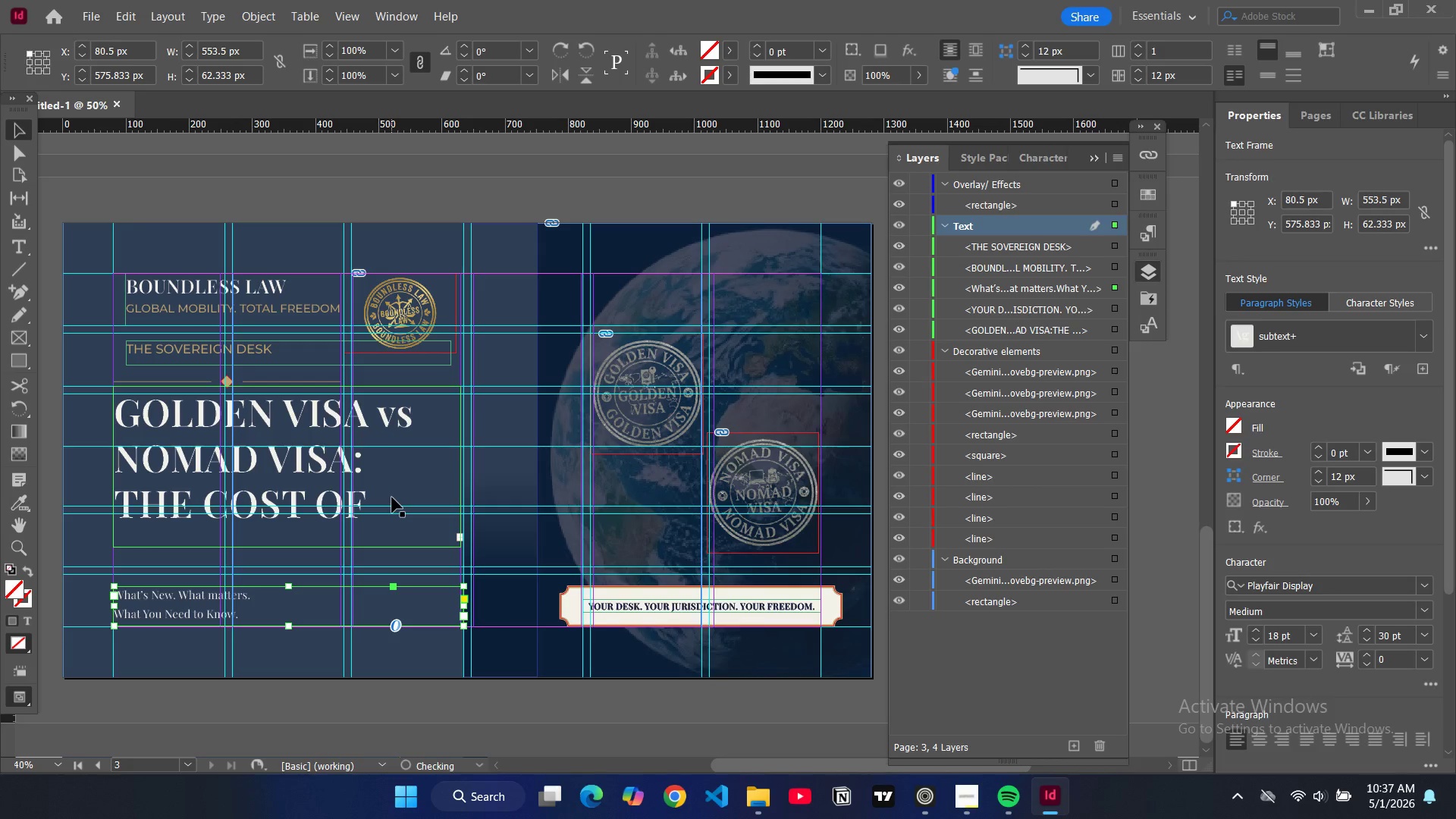 
left_click([392, 497])
 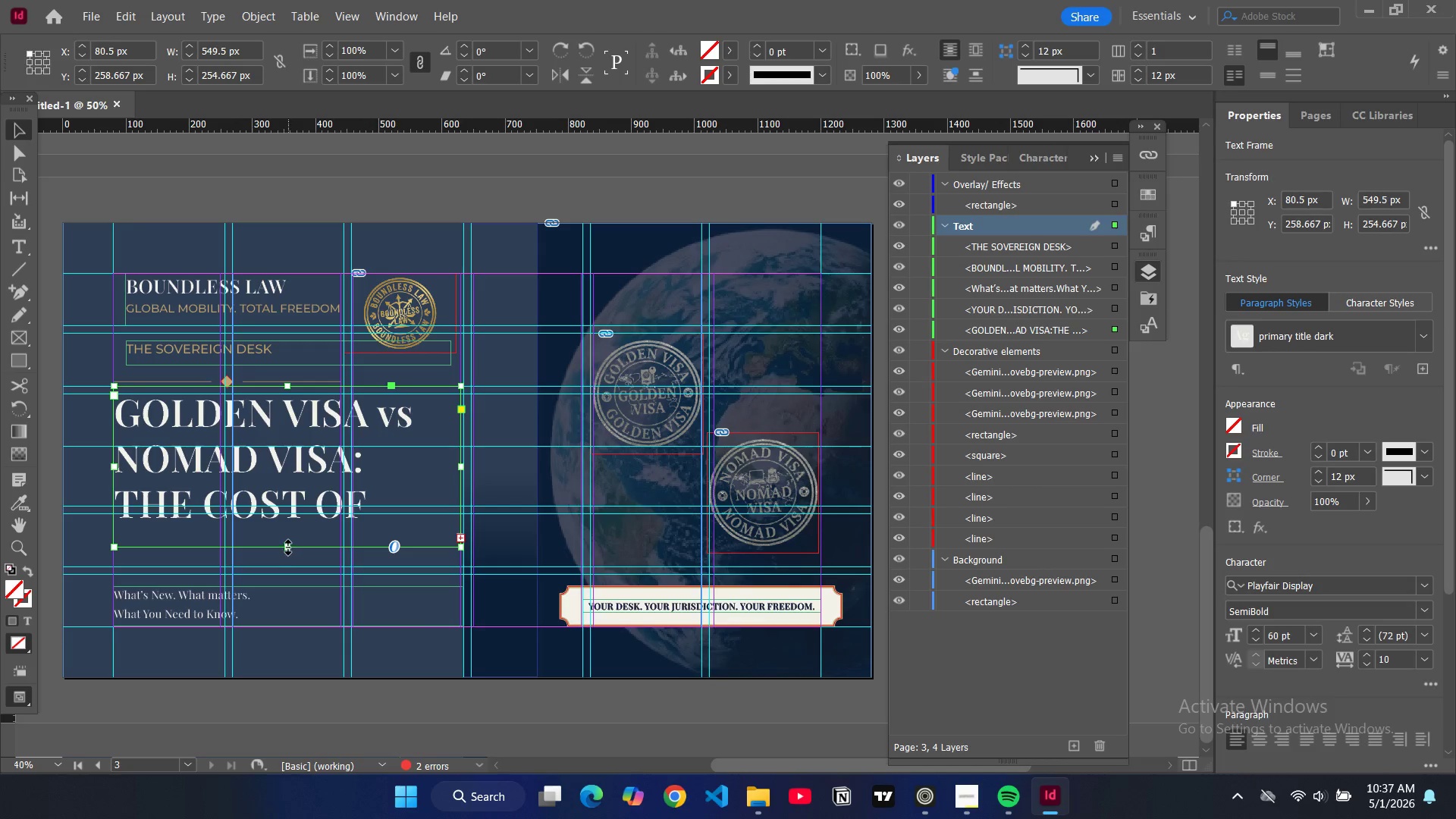 
left_click_drag(start_coordinate=[287, 548], to_coordinate=[289, 566])
 